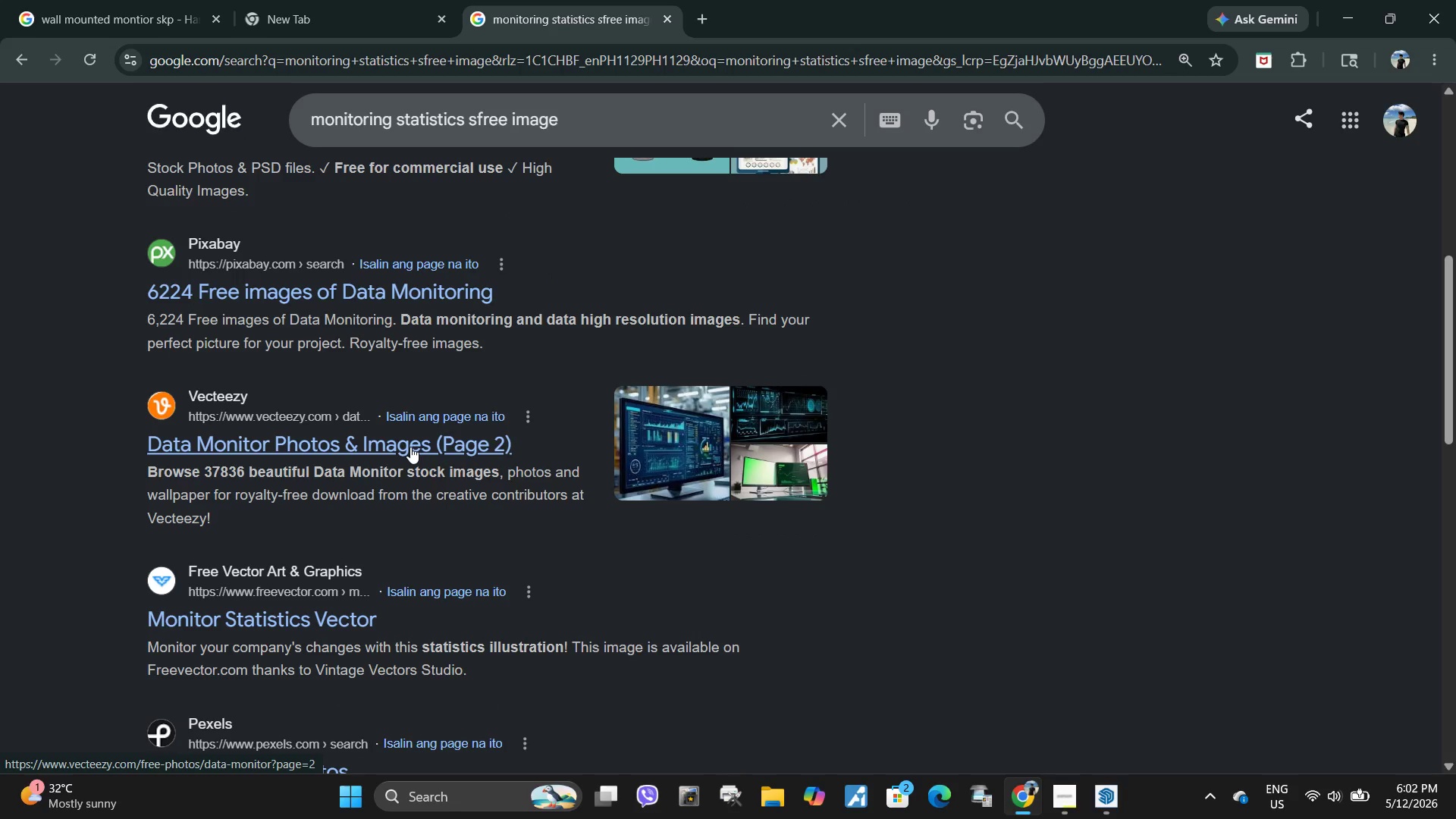 
left_click([410, 447])
 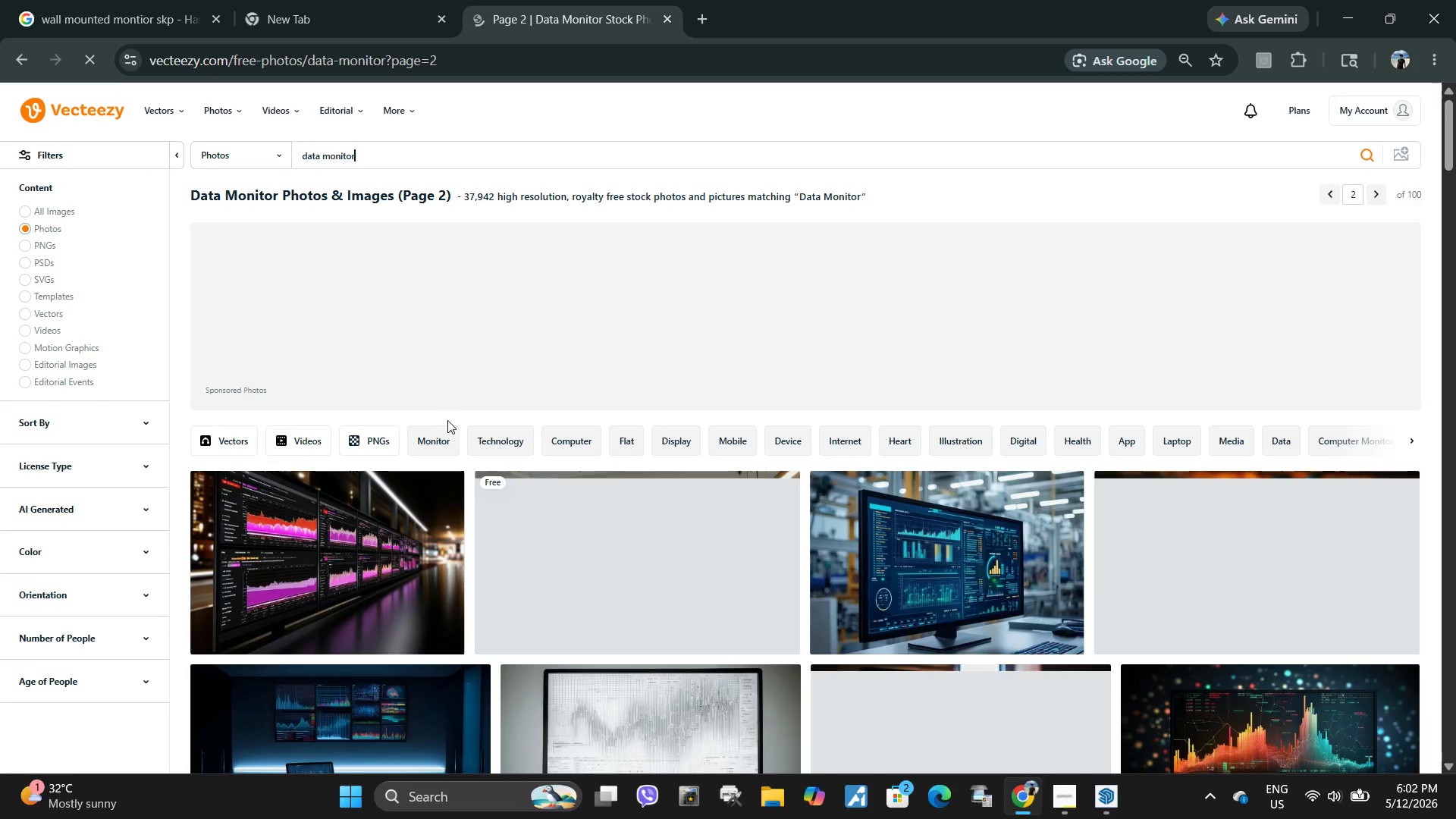 
scroll: coordinate [945, 497], scroll_direction: down, amount: 3.0
 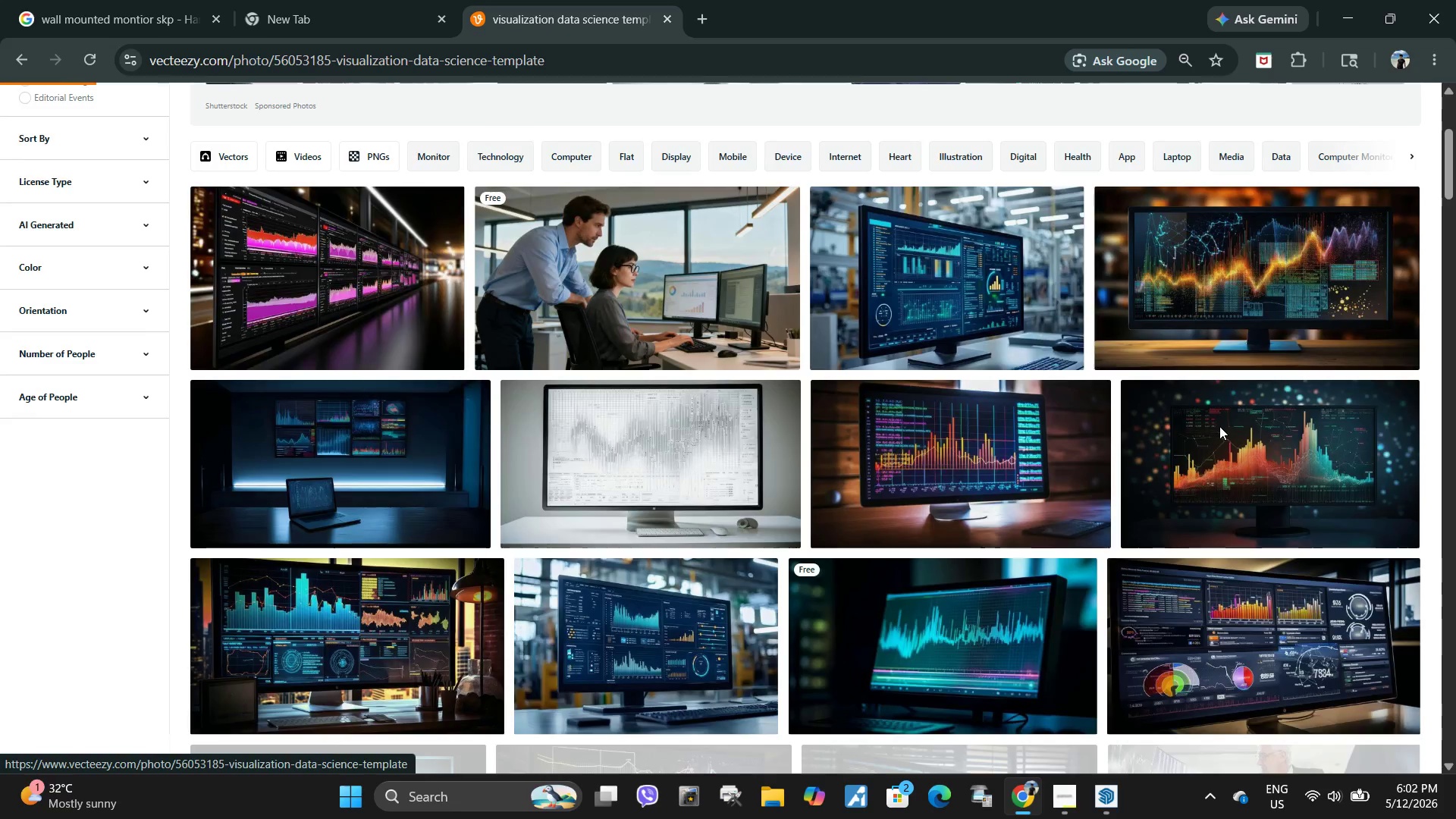 
wait(5.71)
 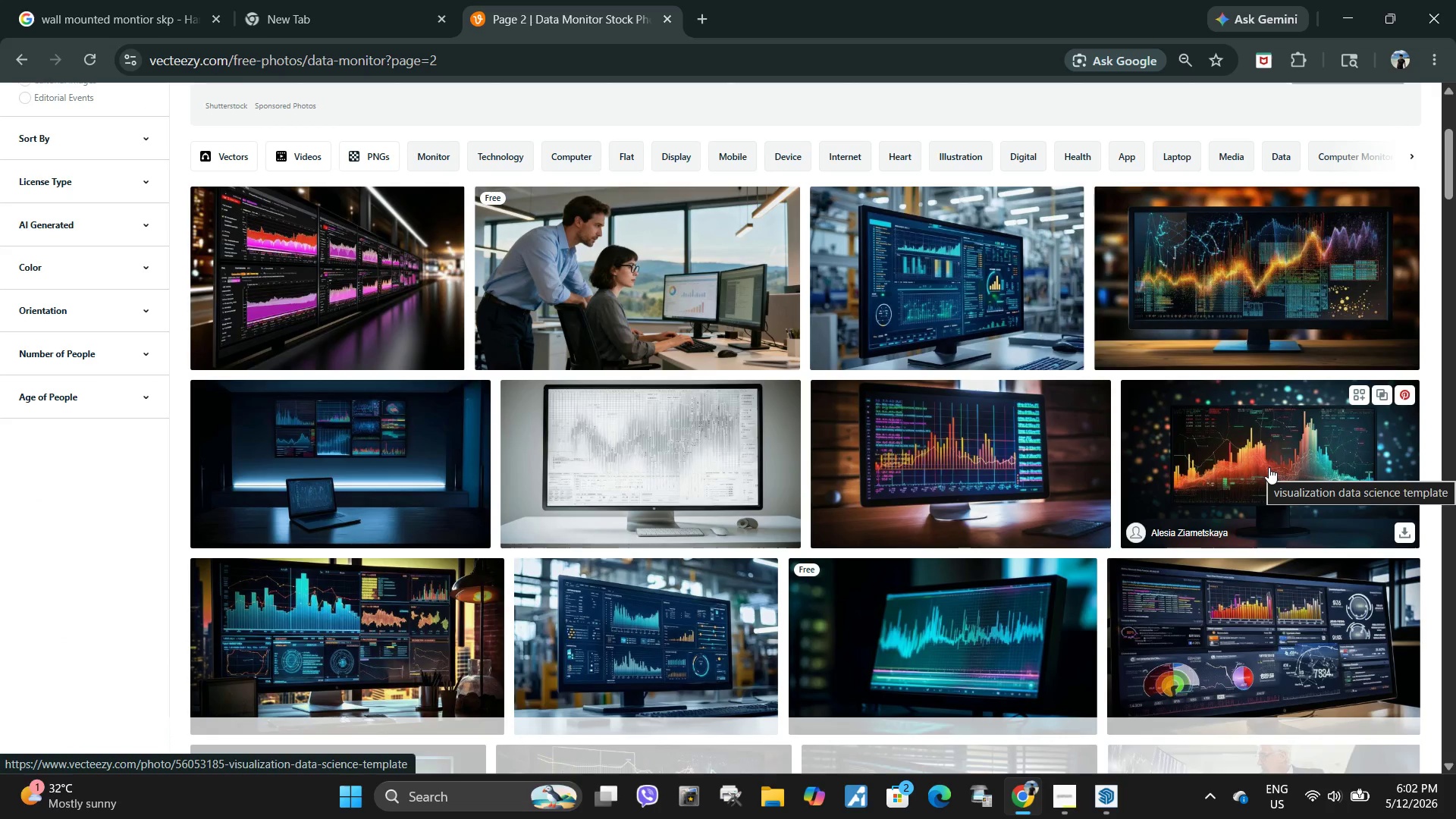 
left_click([14, 64])
 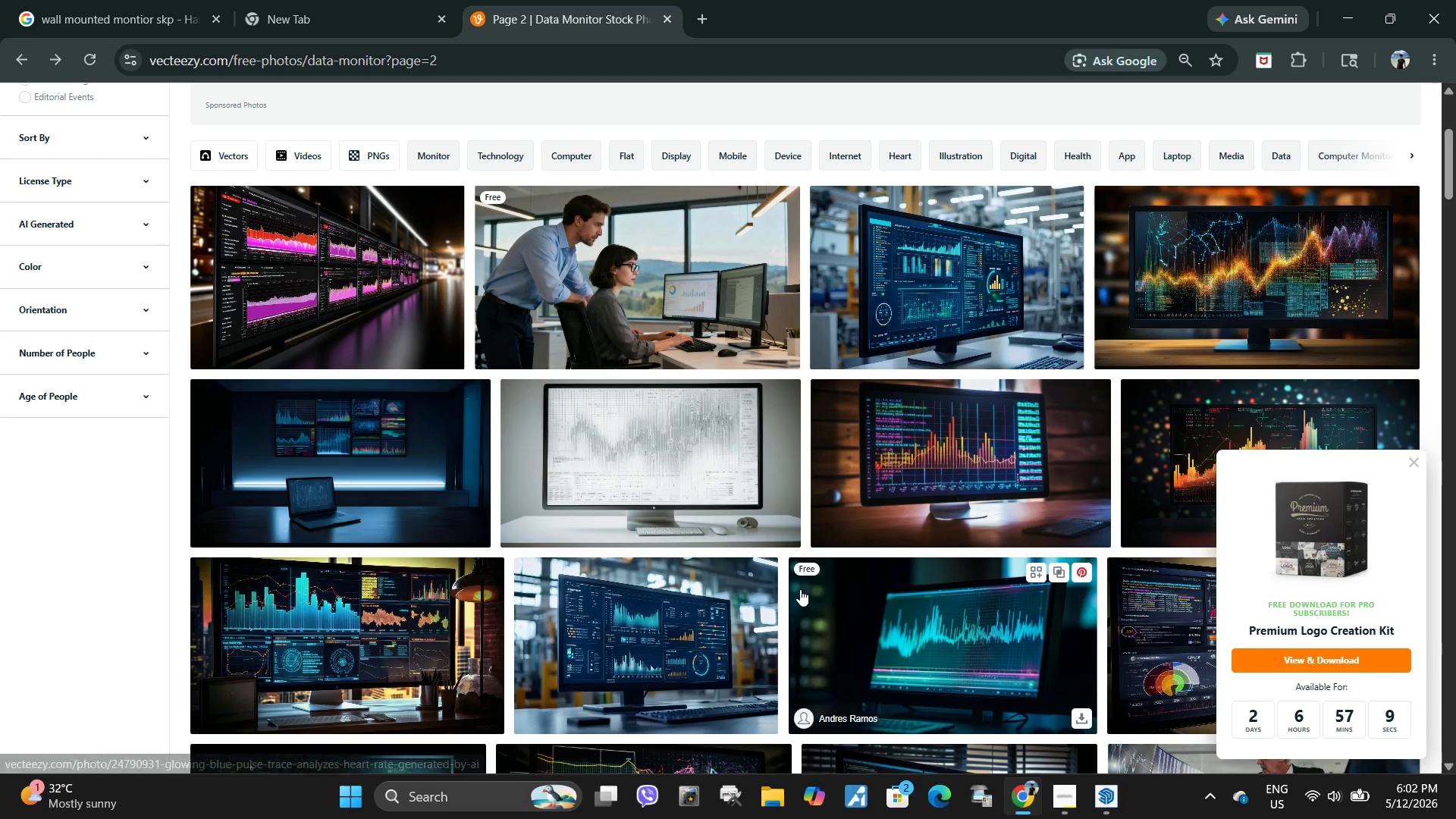 
left_click([1414, 459])
 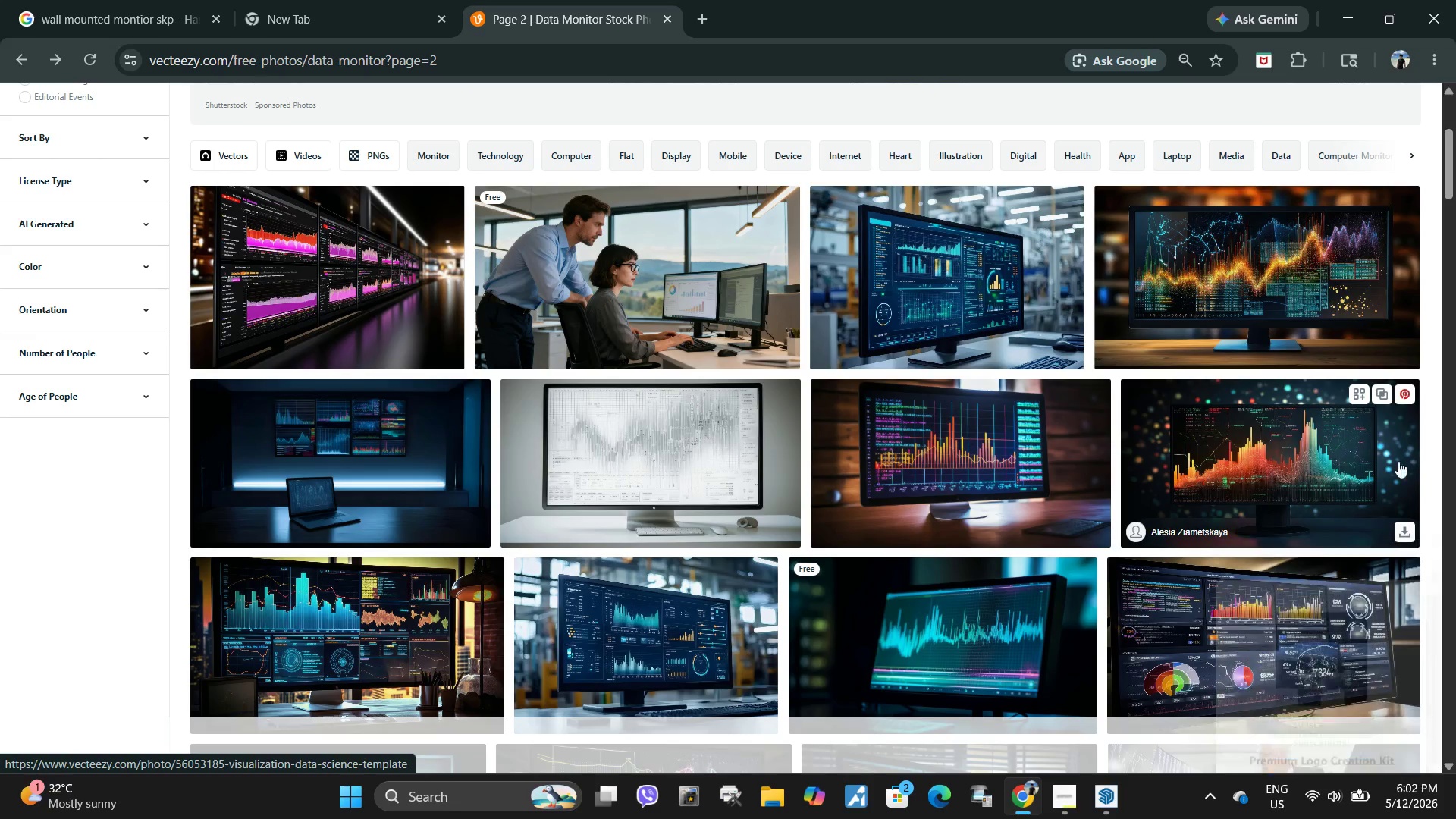 
scroll: coordinate [996, 447], scroll_direction: up, amount: 4.0
 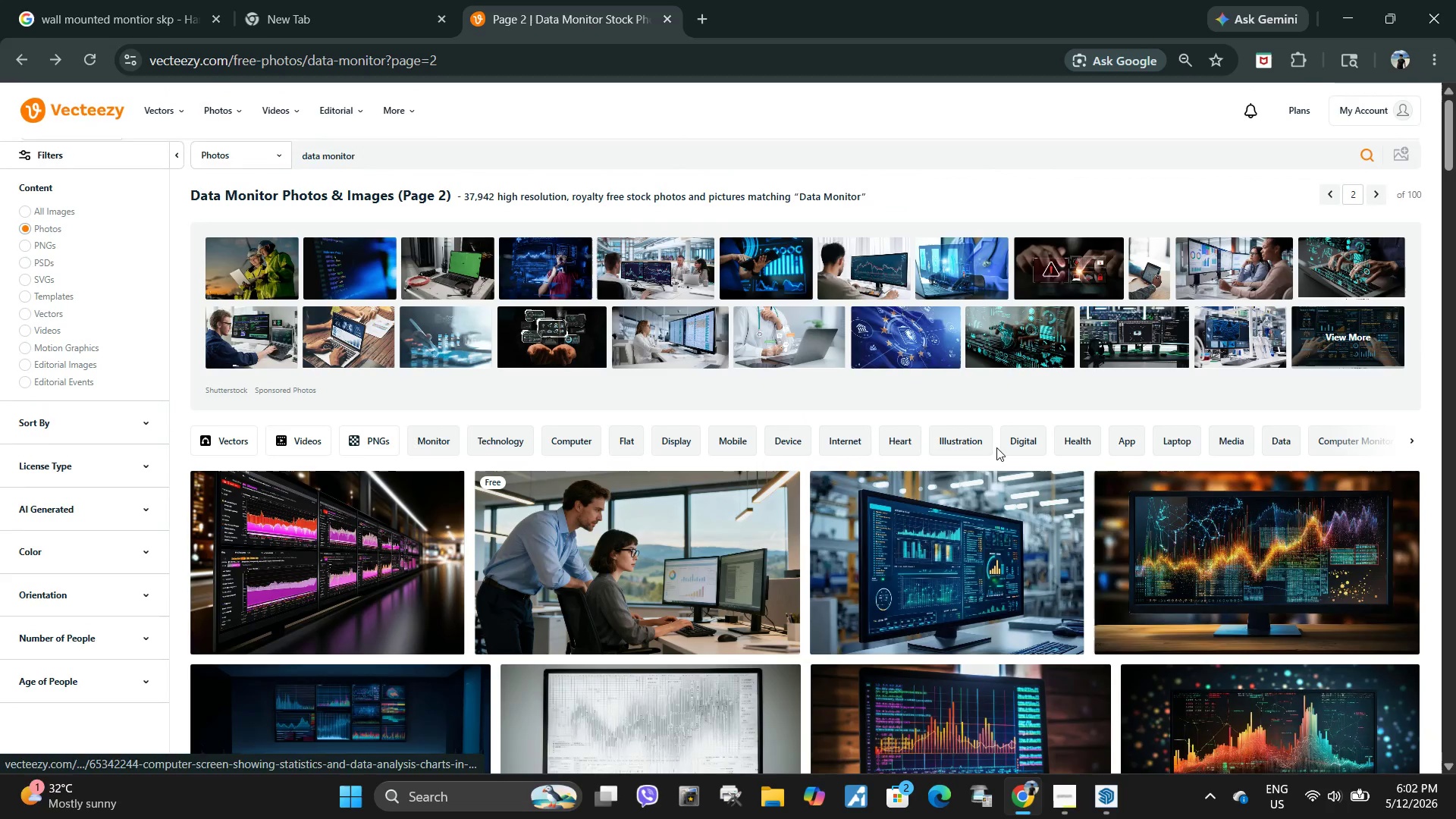 
scroll: coordinate [1123, 470], scroll_direction: down, amount: 22.0
 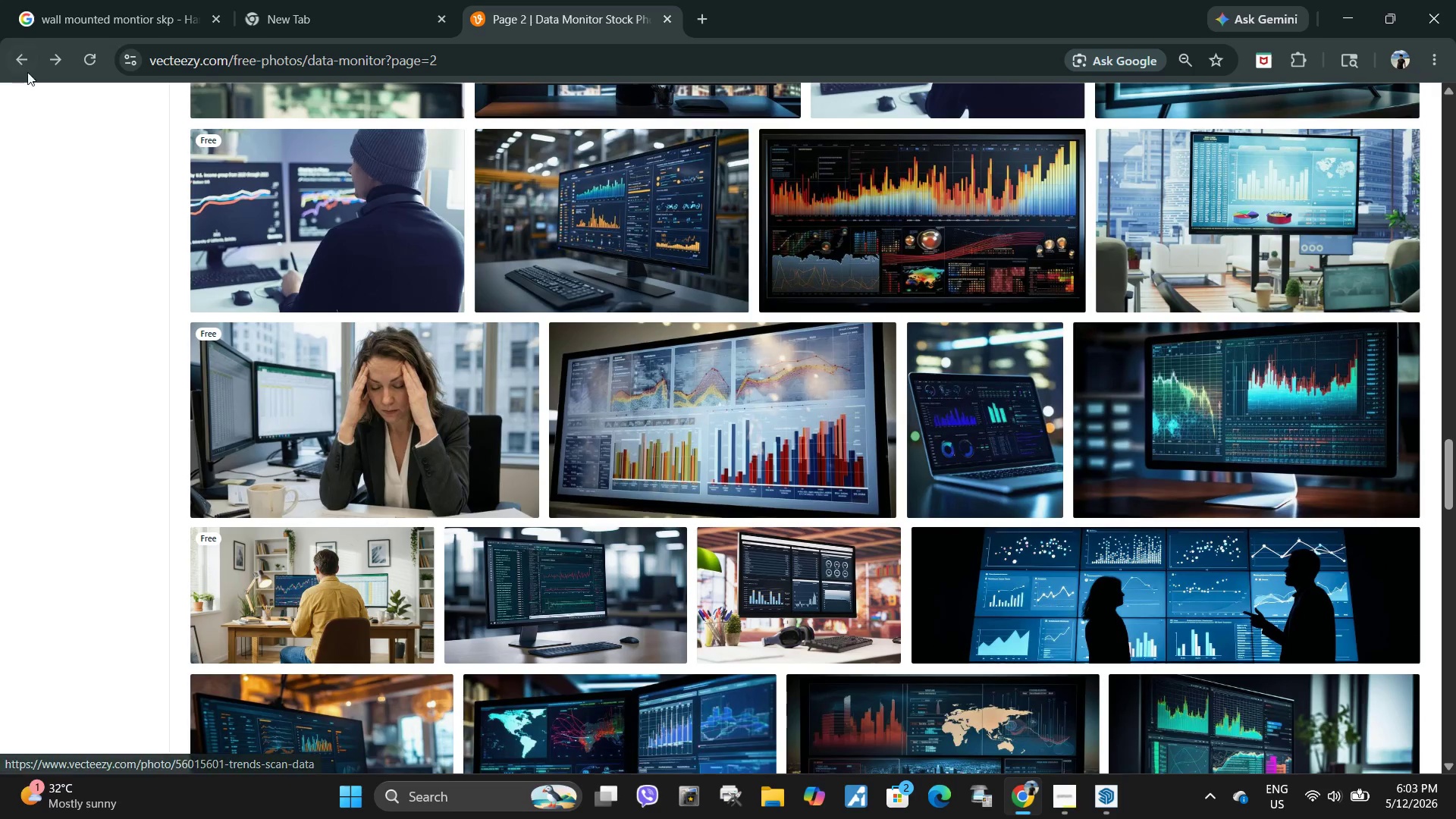 
left_click([28, 62])
 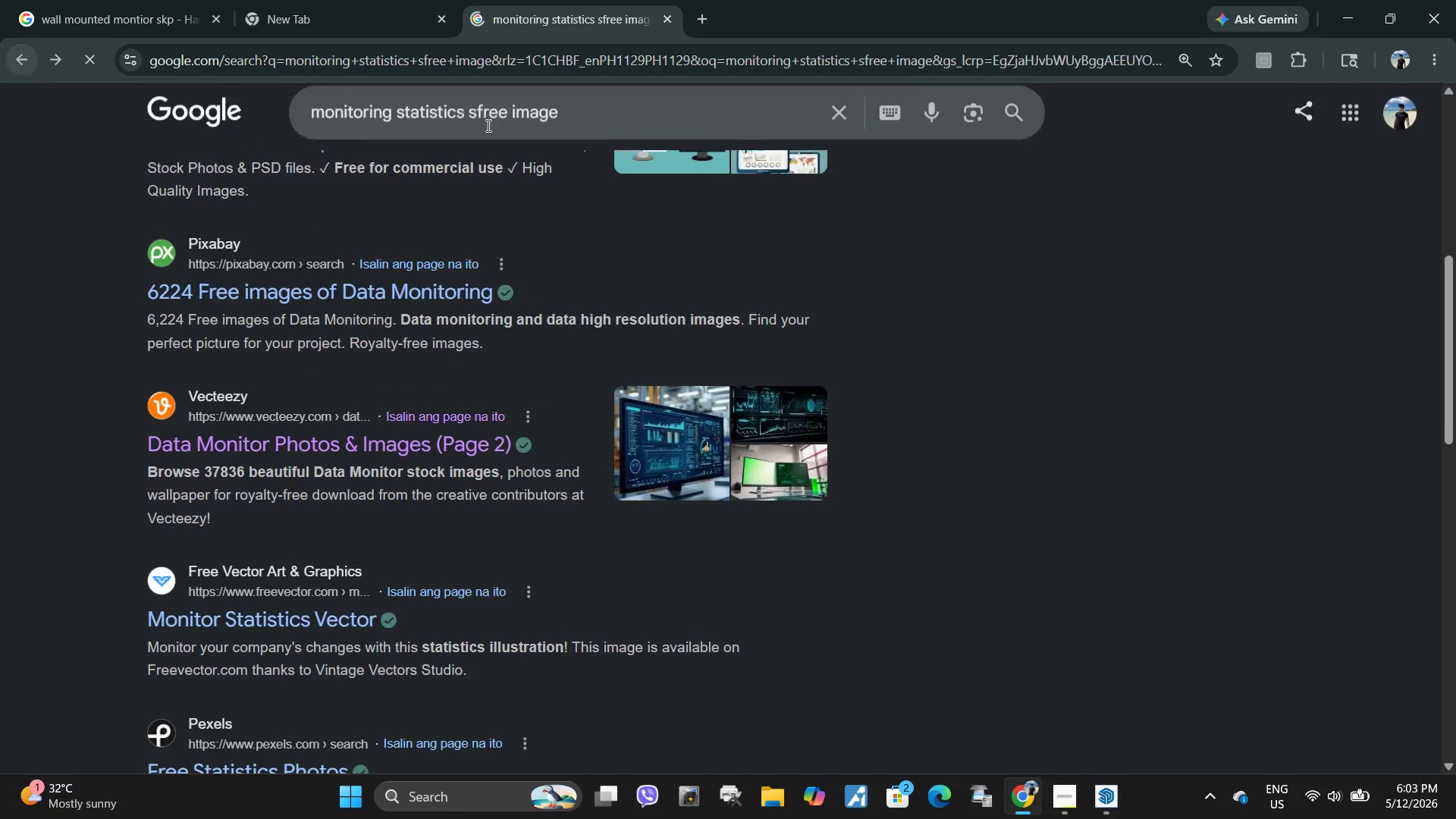 
scroll: coordinate [518, 259], scroll_direction: up, amount: 8.0
 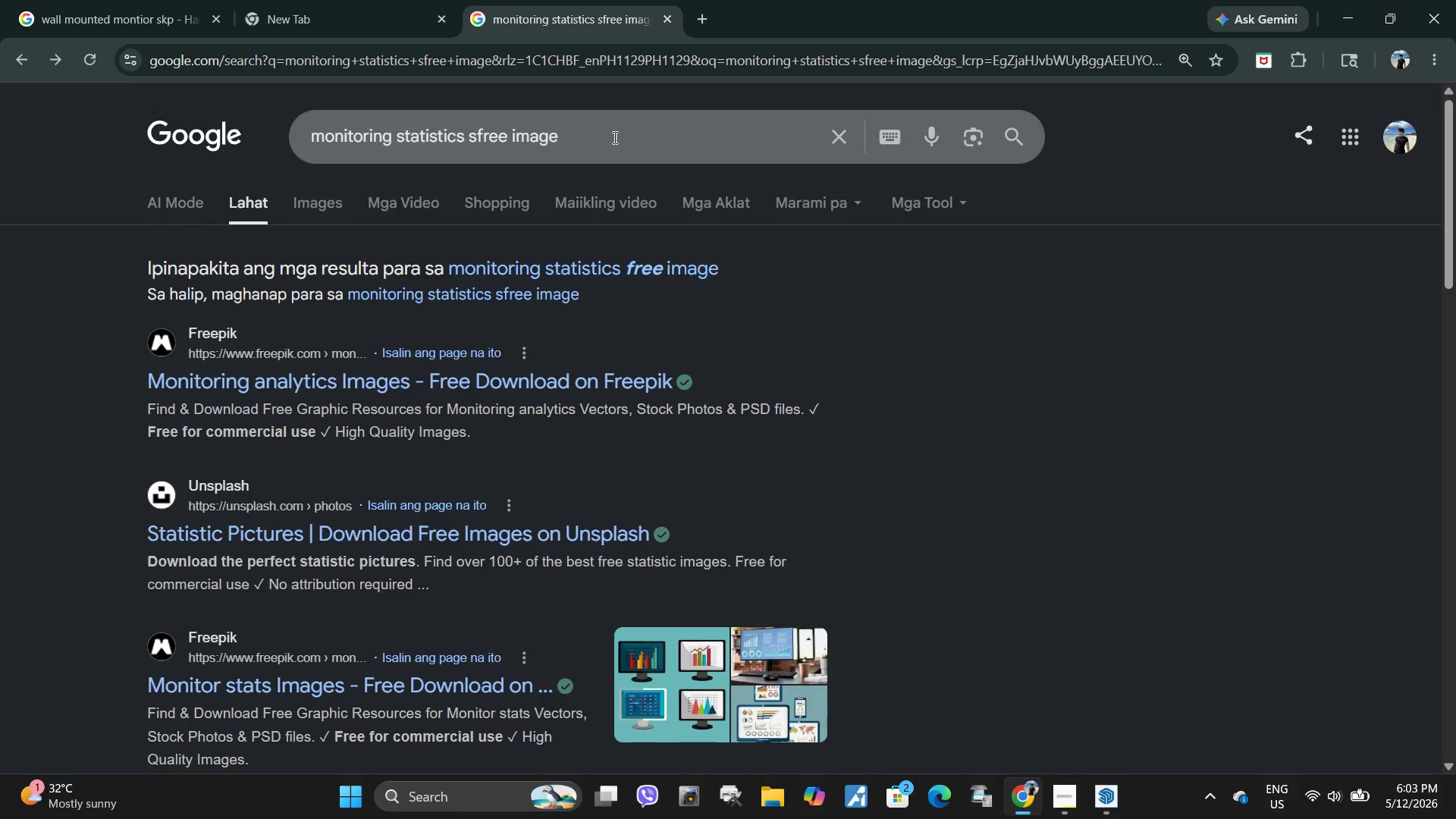 
type( wallpper)
 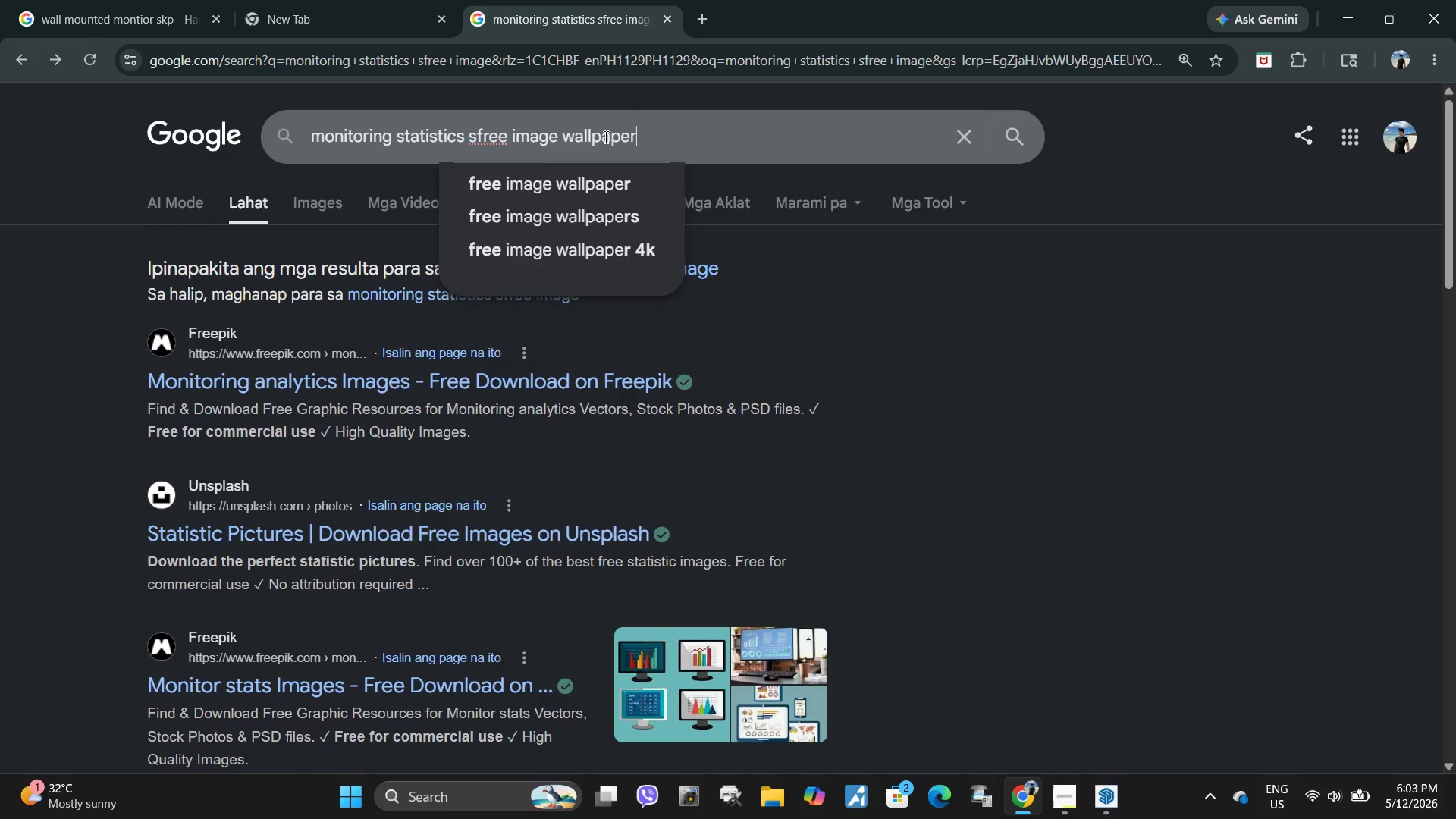 
key(Enter)
 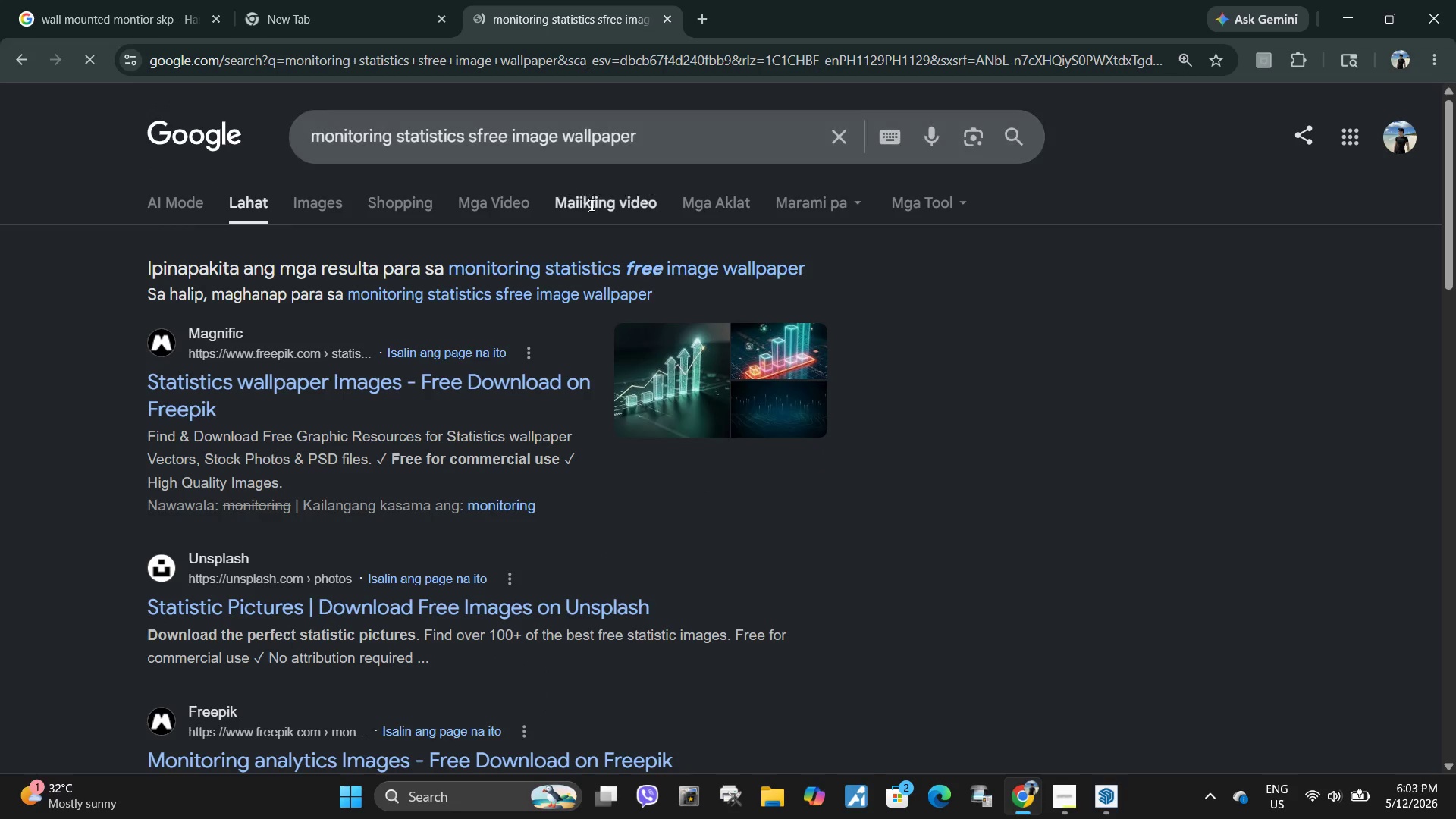 
scroll: coordinate [406, 407], scroll_direction: down, amount: 5.0
 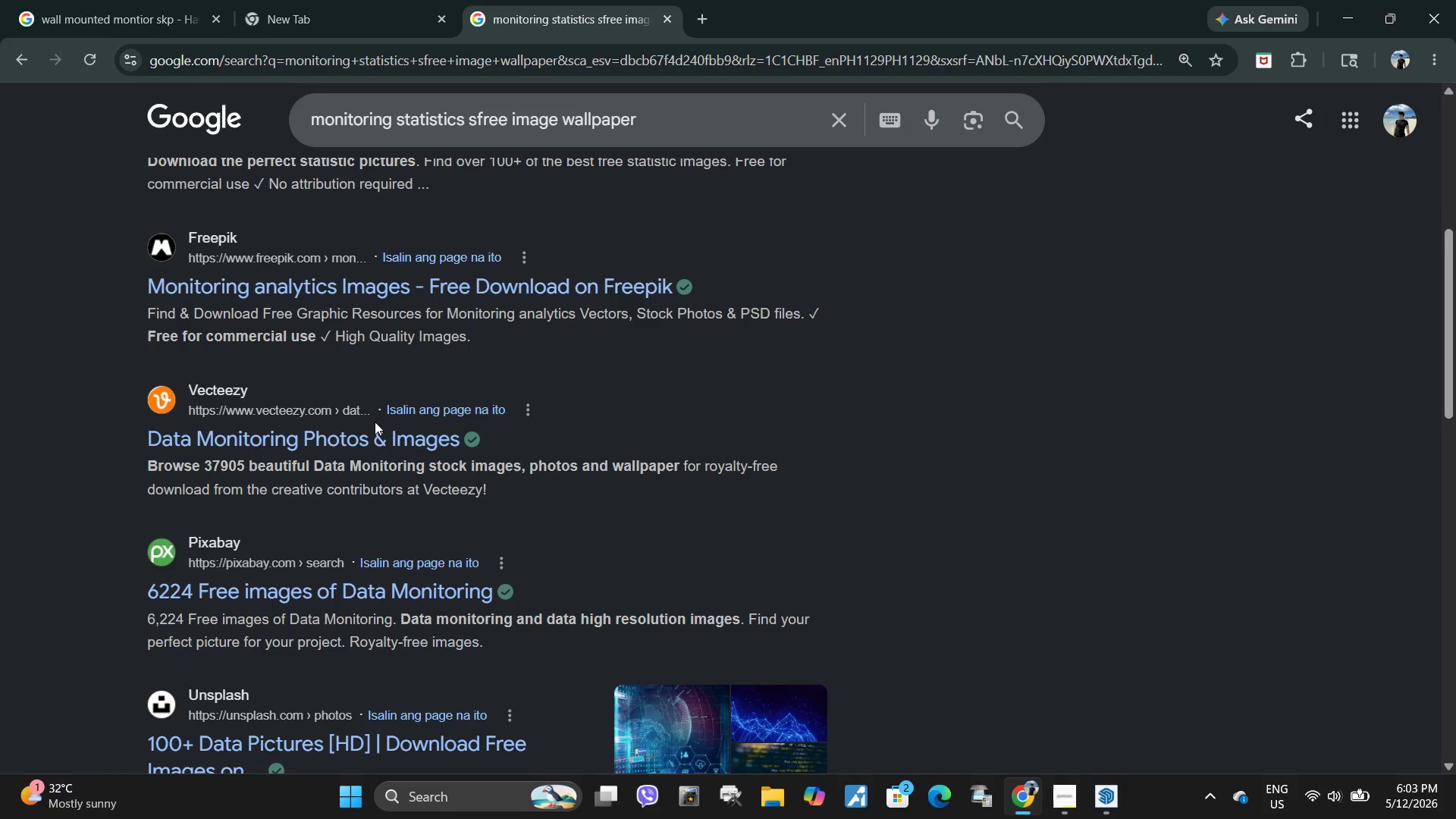 
left_click([359, 431])
 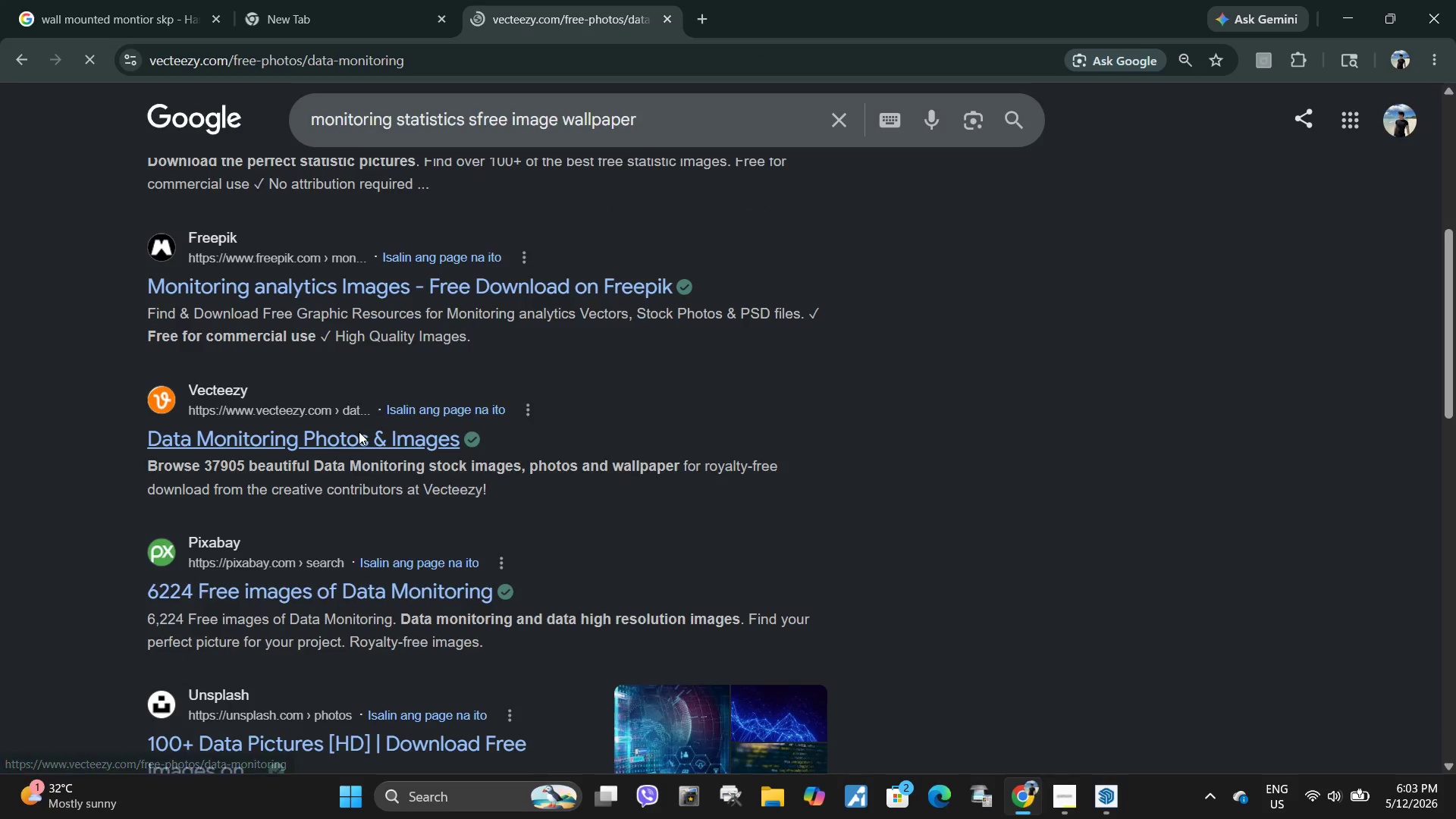 
scroll: coordinate [514, 457], scroll_direction: down, amount: 26.0
 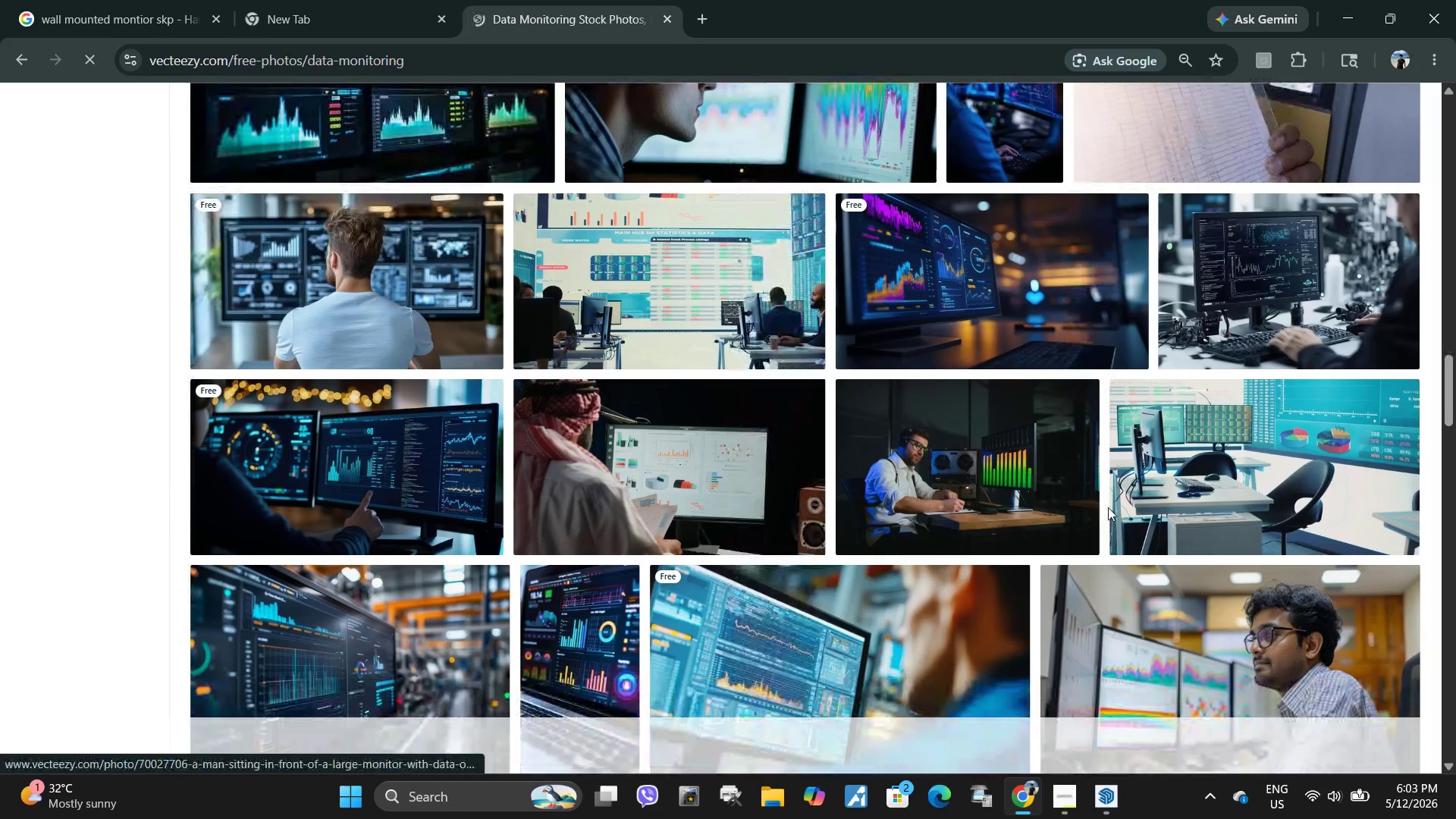 
scroll: coordinate [333, 370], scroll_direction: down, amount: 20.0
 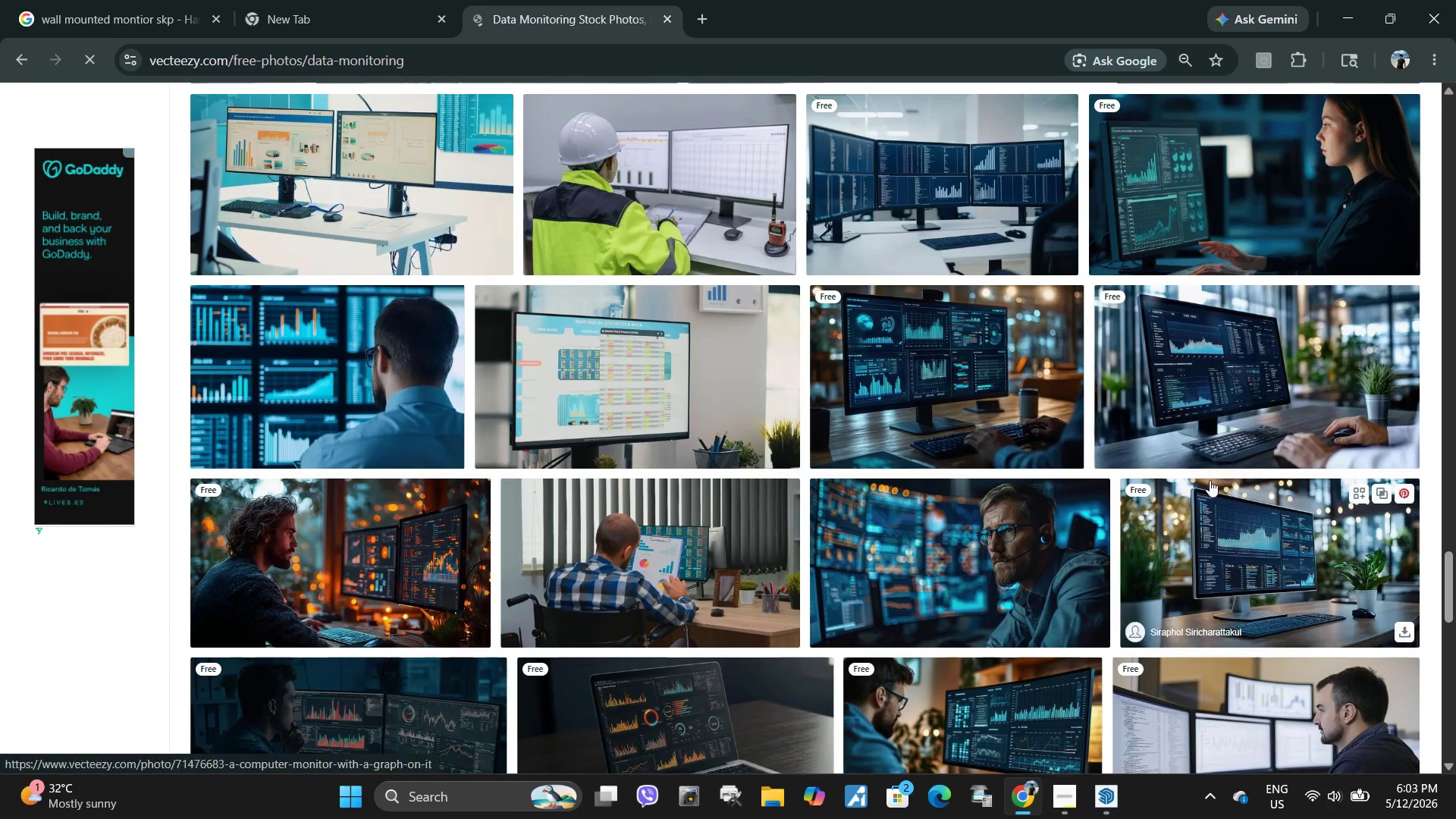 
scroll: coordinate [331, 309], scroll_direction: down, amount: 3.0
 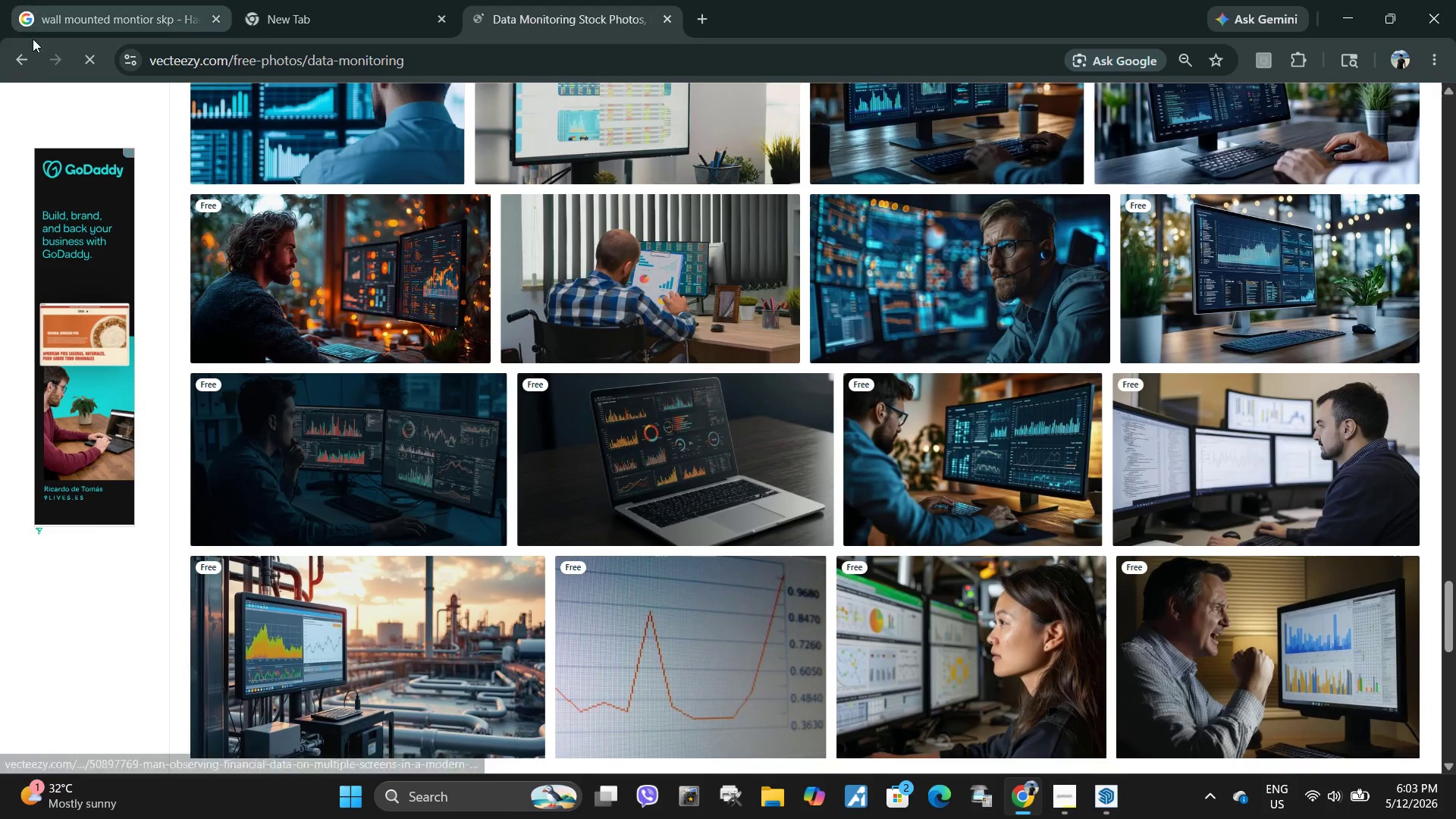 
left_click([23, 69])
 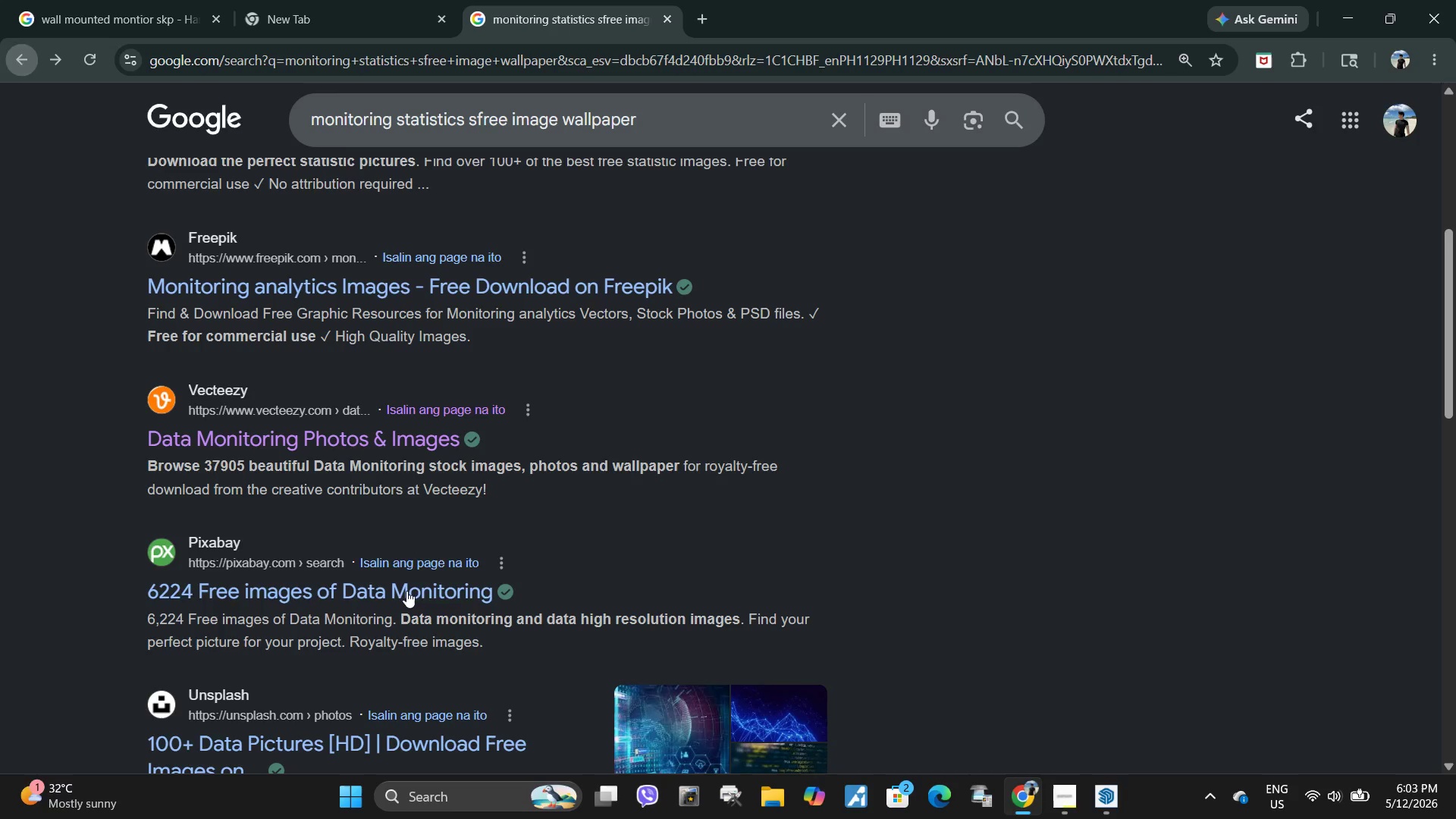 
scroll: coordinate [394, 557], scroll_direction: down, amount: 3.0
 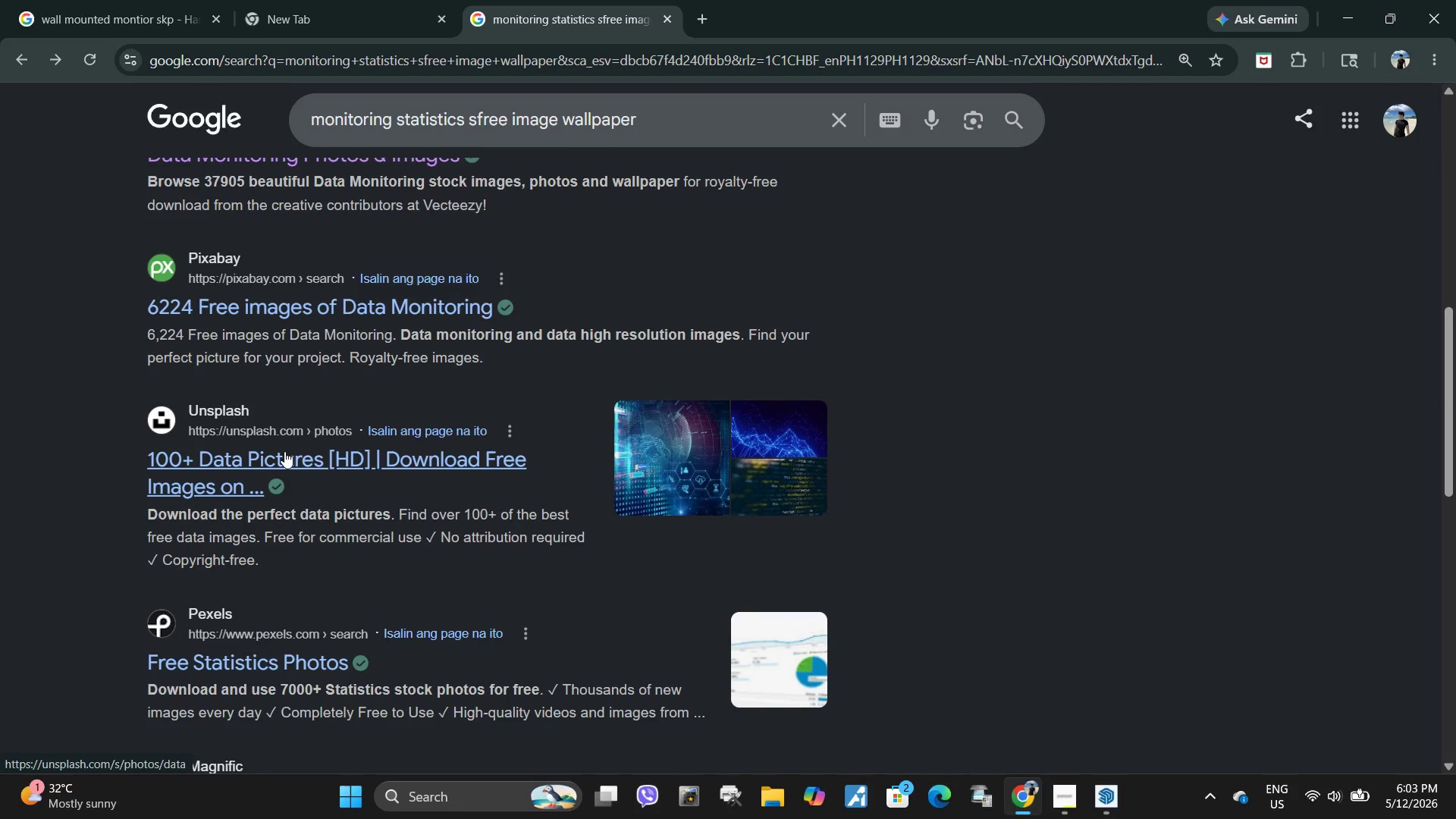 
double_click([284, 451])
 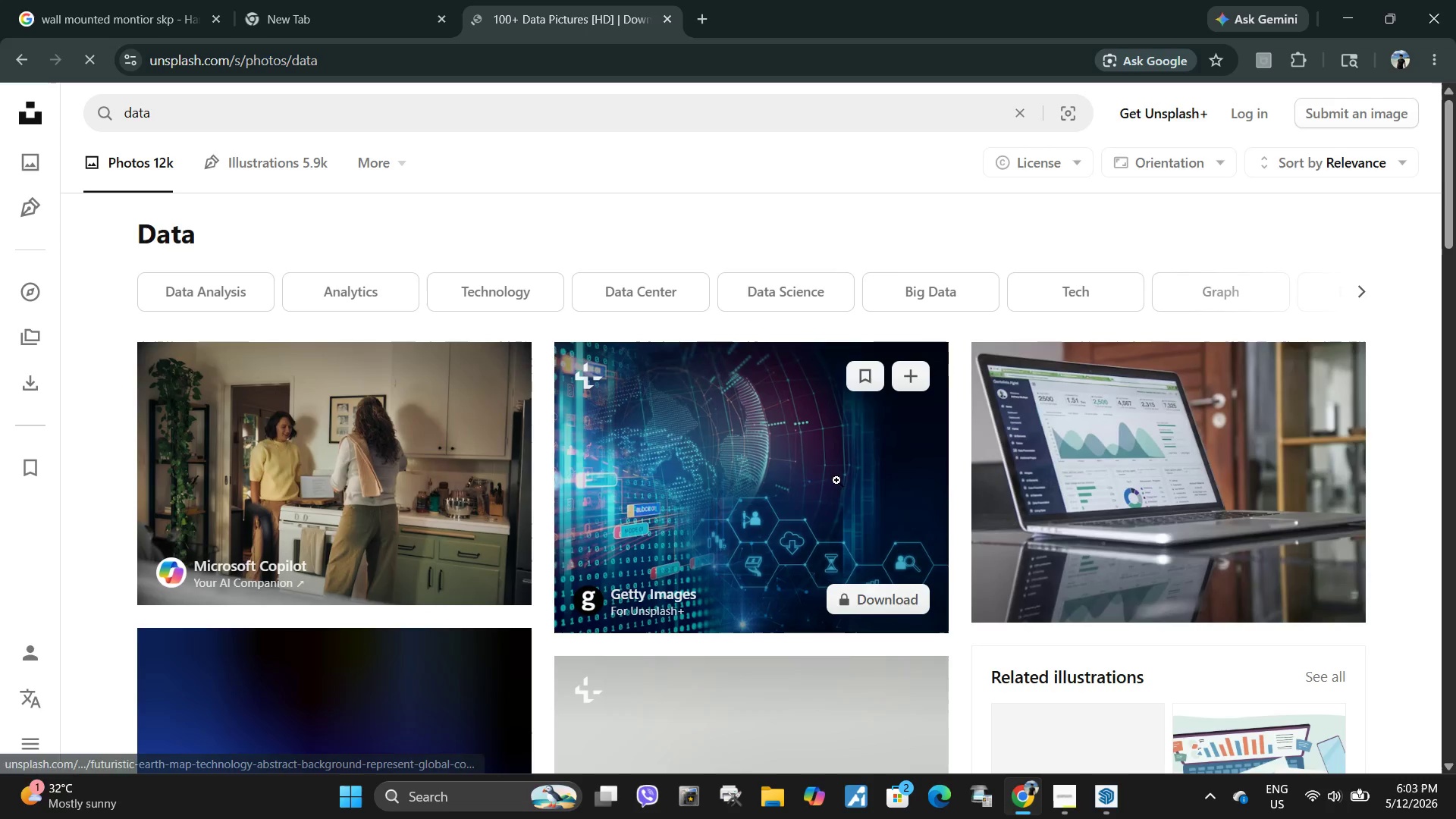 
wait(5.19)
 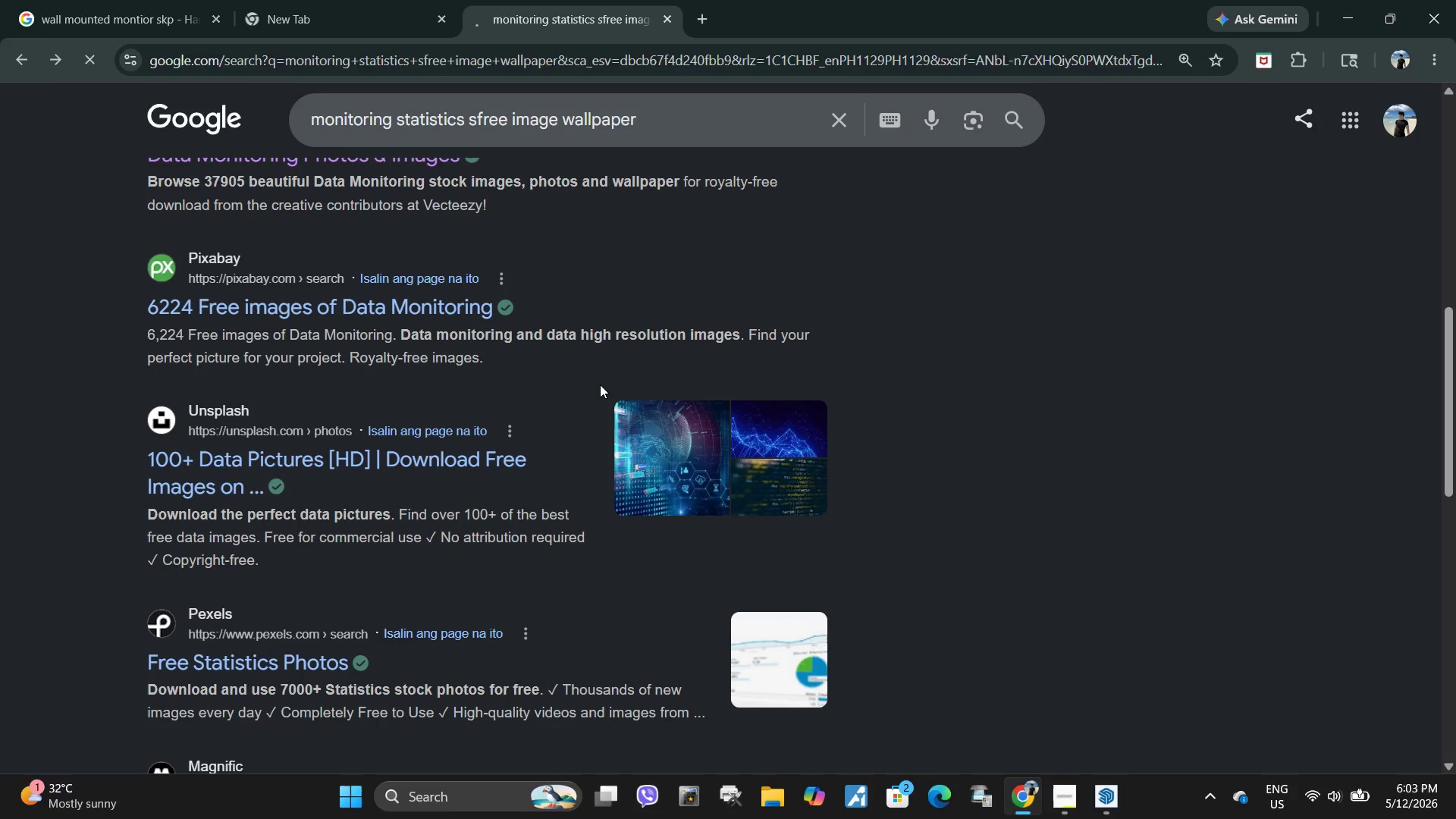 
scroll: coordinate [847, 507], scroll_direction: down, amount: 9.0
 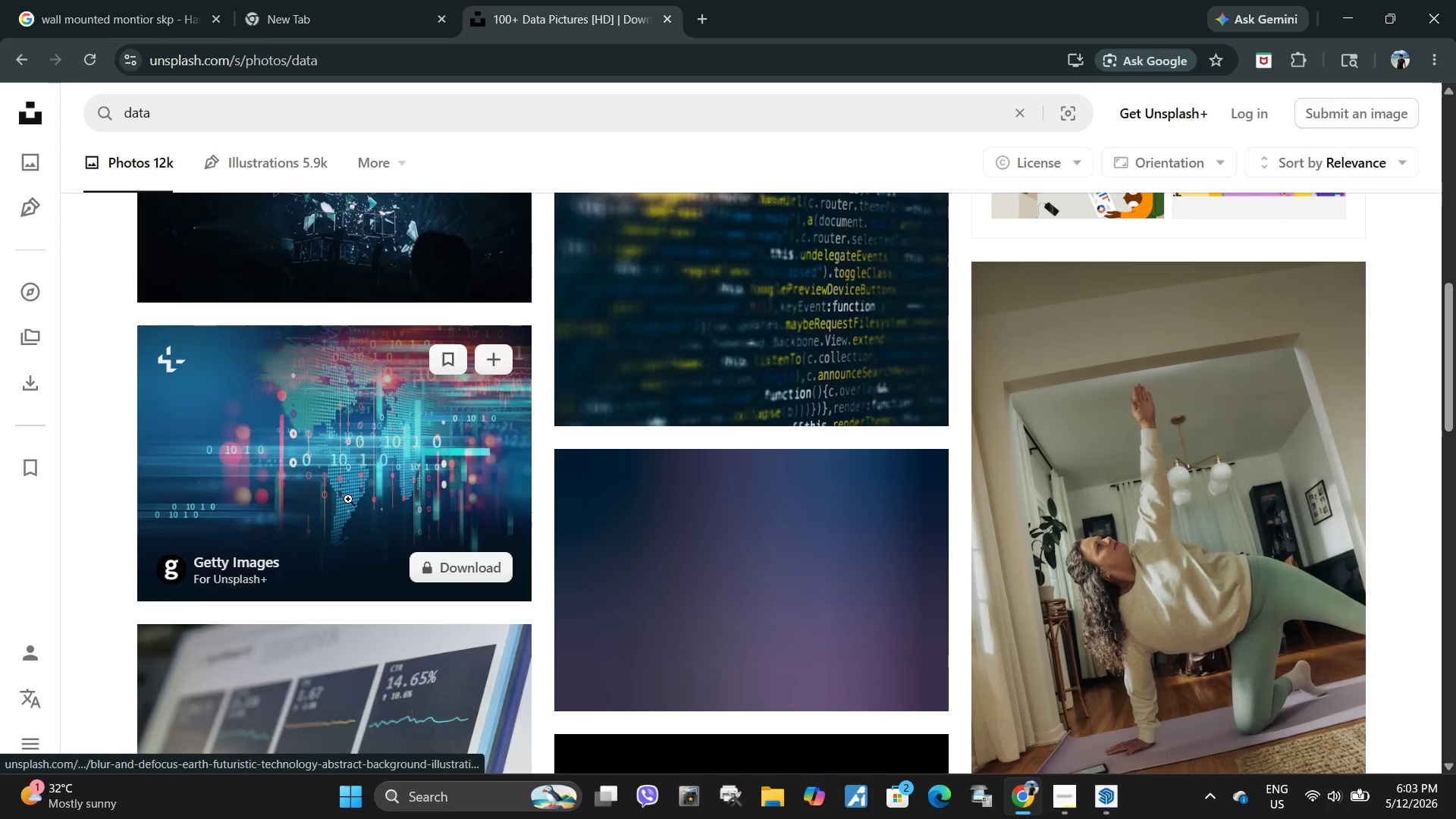 
scroll: coordinate [475, 526], scroll_direction: up, amount: 3.0
 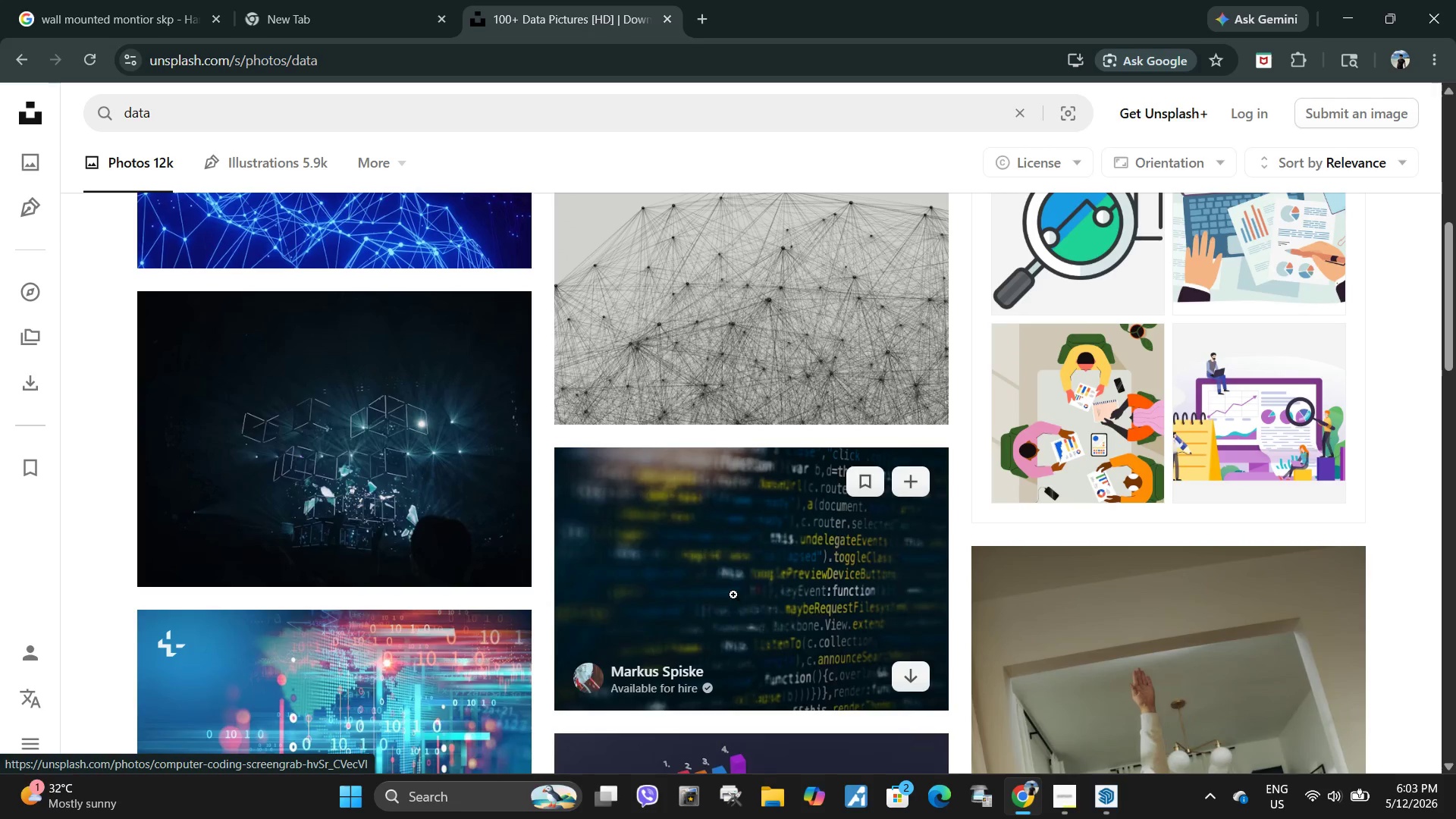 
scroll: coordinate [683, 536], scroll_direction: down, amount: 10.0
 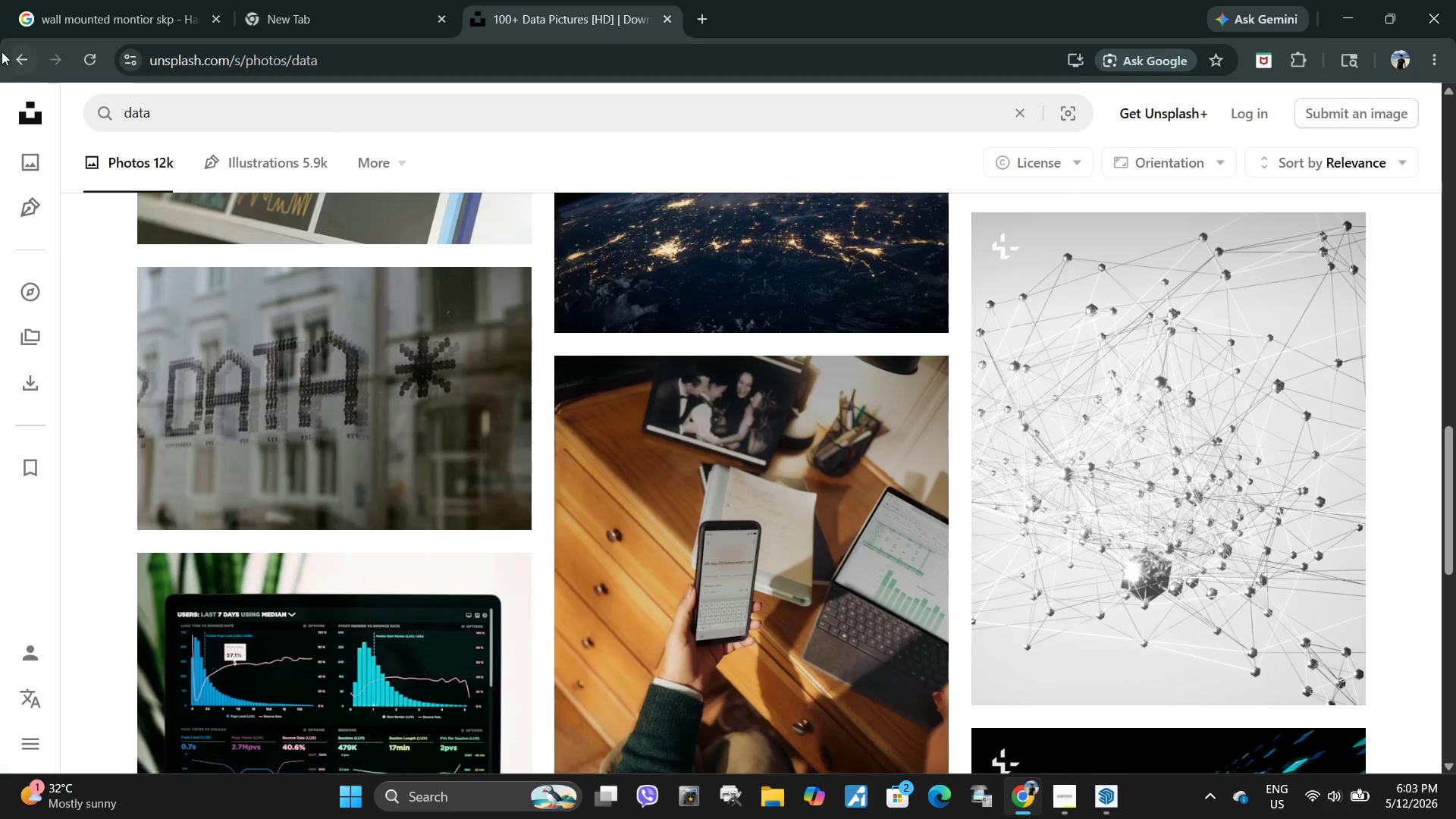 
left_click([18, 57])
 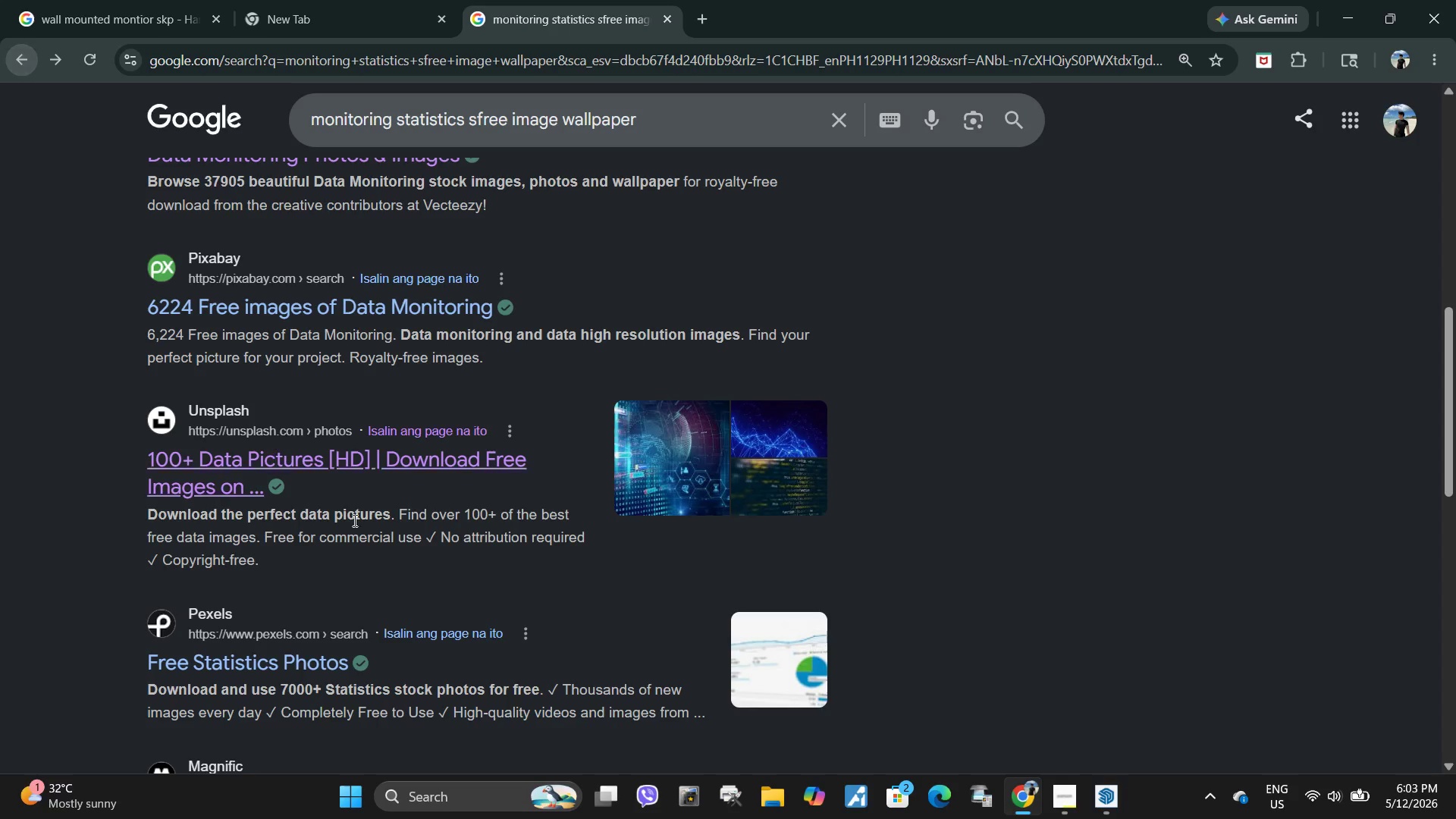 
scroll: coordinate [379, 563], scroll_direction: down, amount: 3.0
 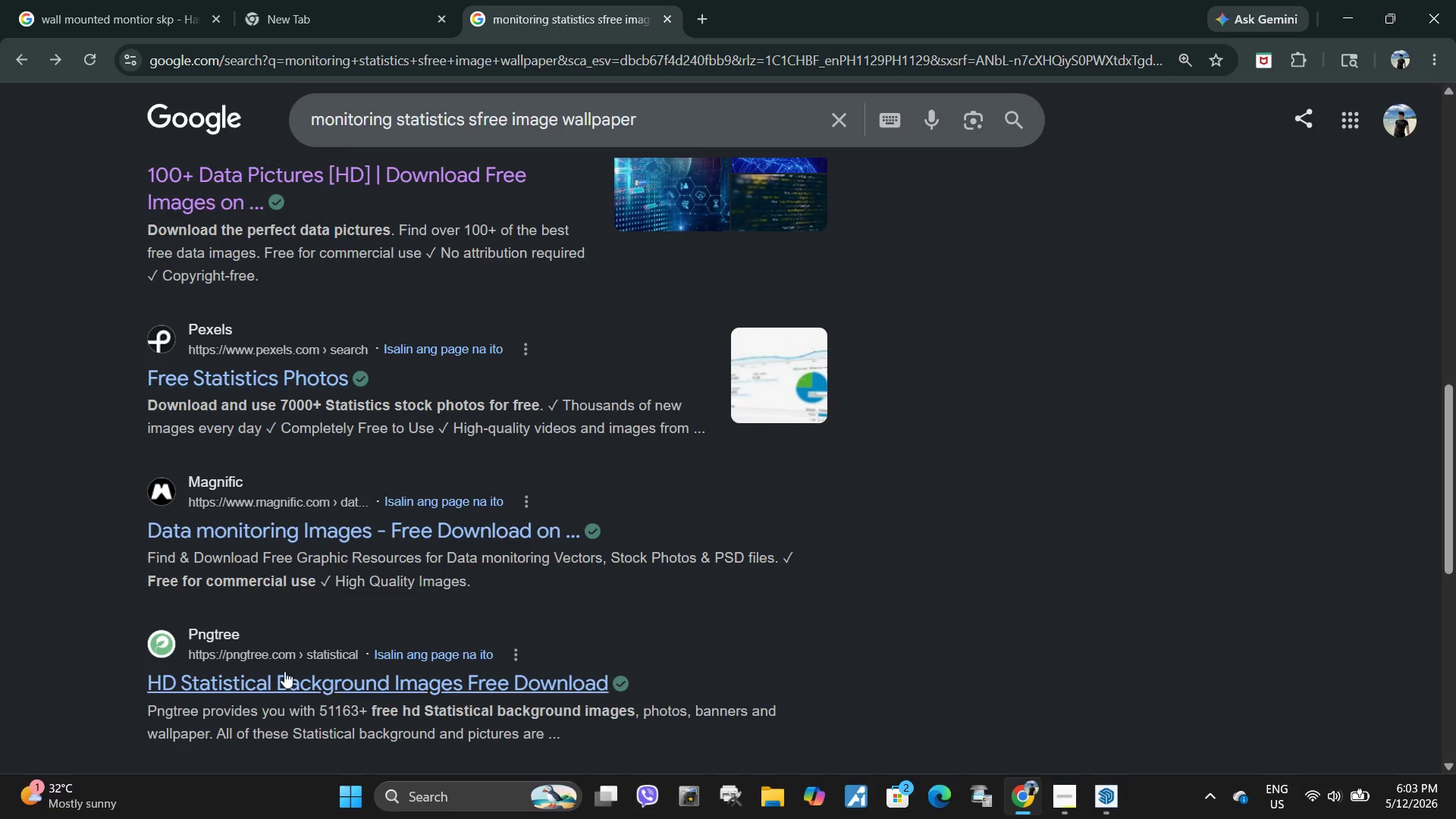 
left_click([297, 687])
 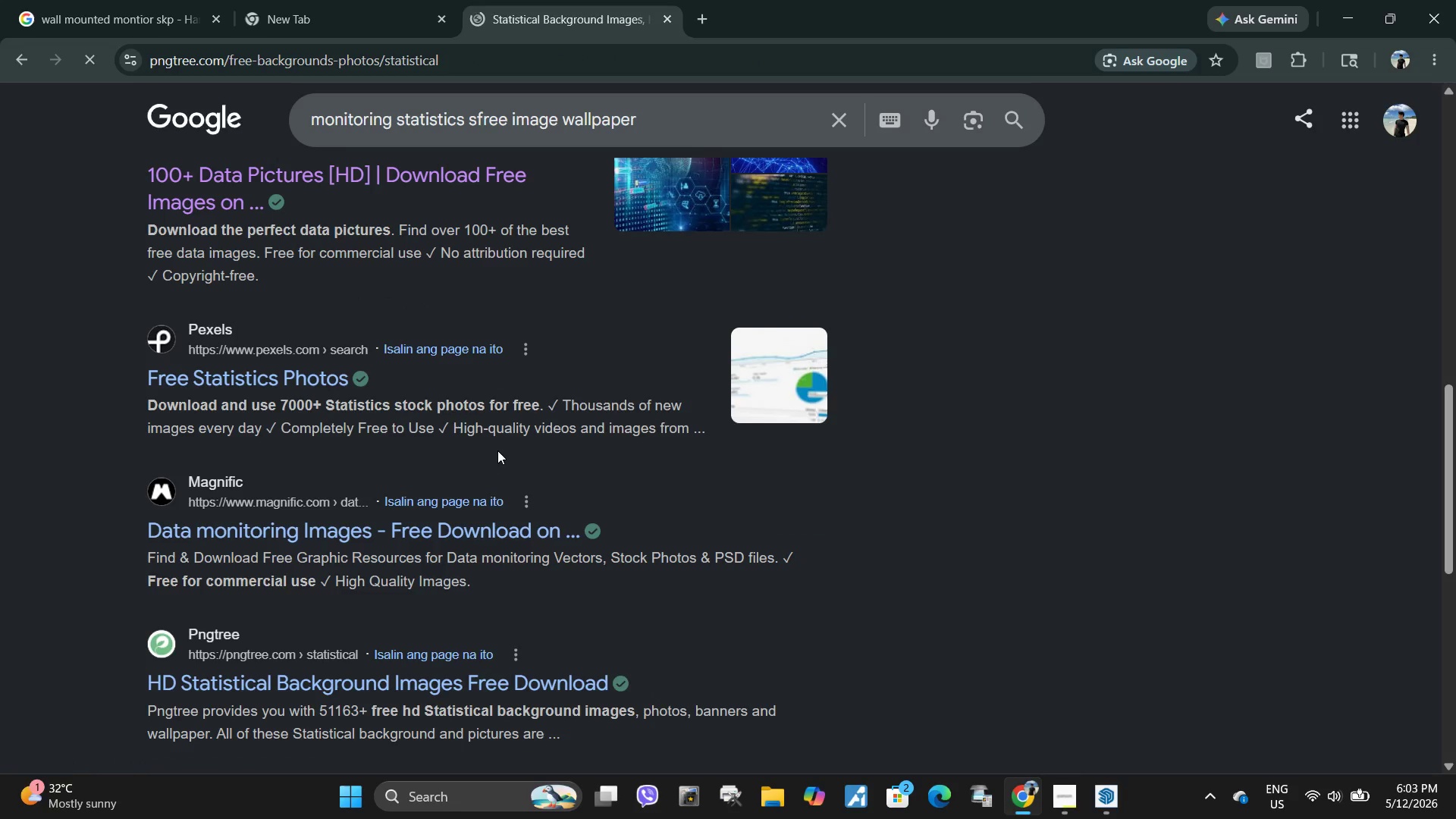 
scroll: coordinate [896, 469], scroll_direction: down, amount: 5.0
 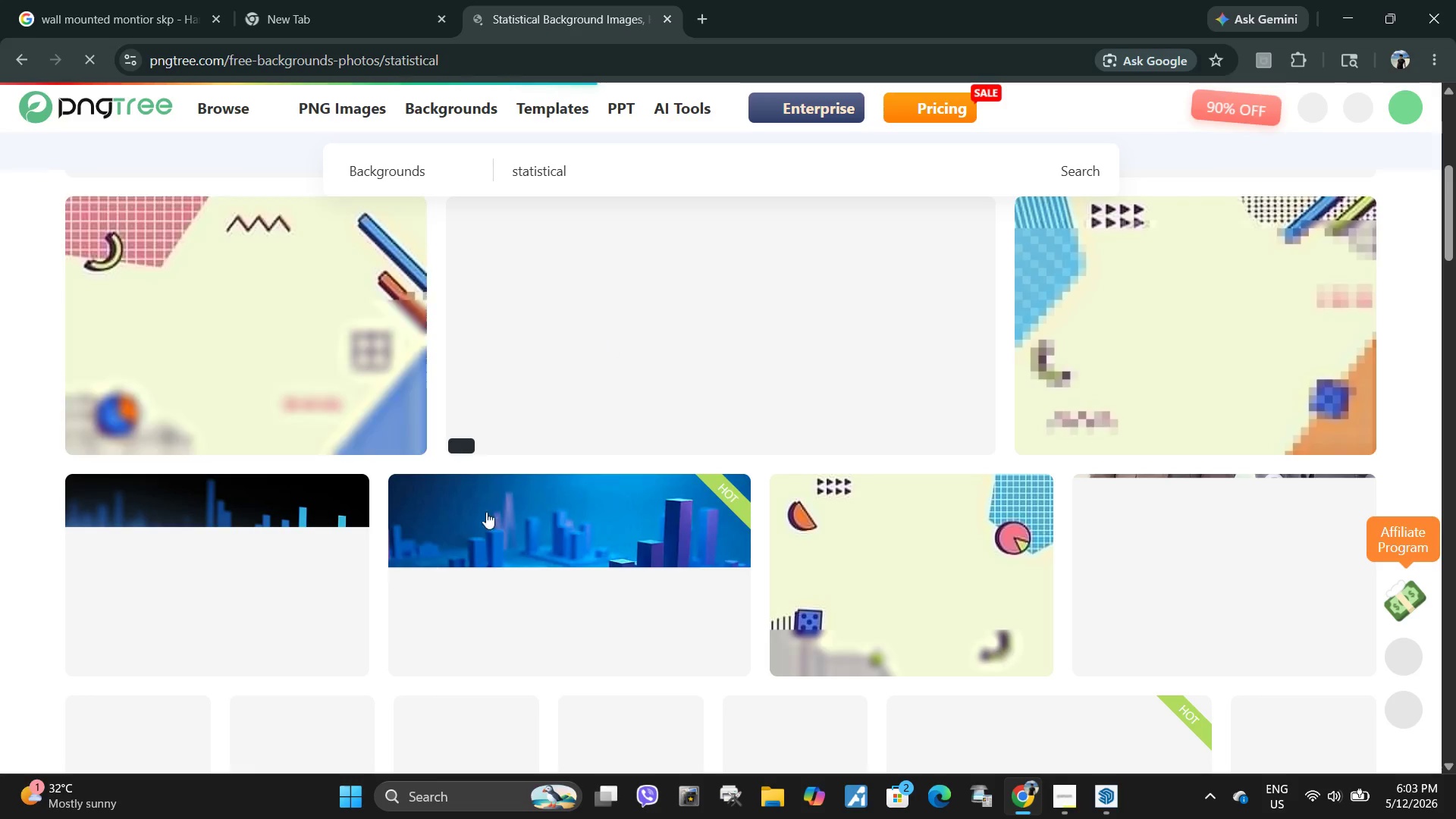 
scroll: coordinate [532, 526], scroll_direction: up, amount: 3.0
 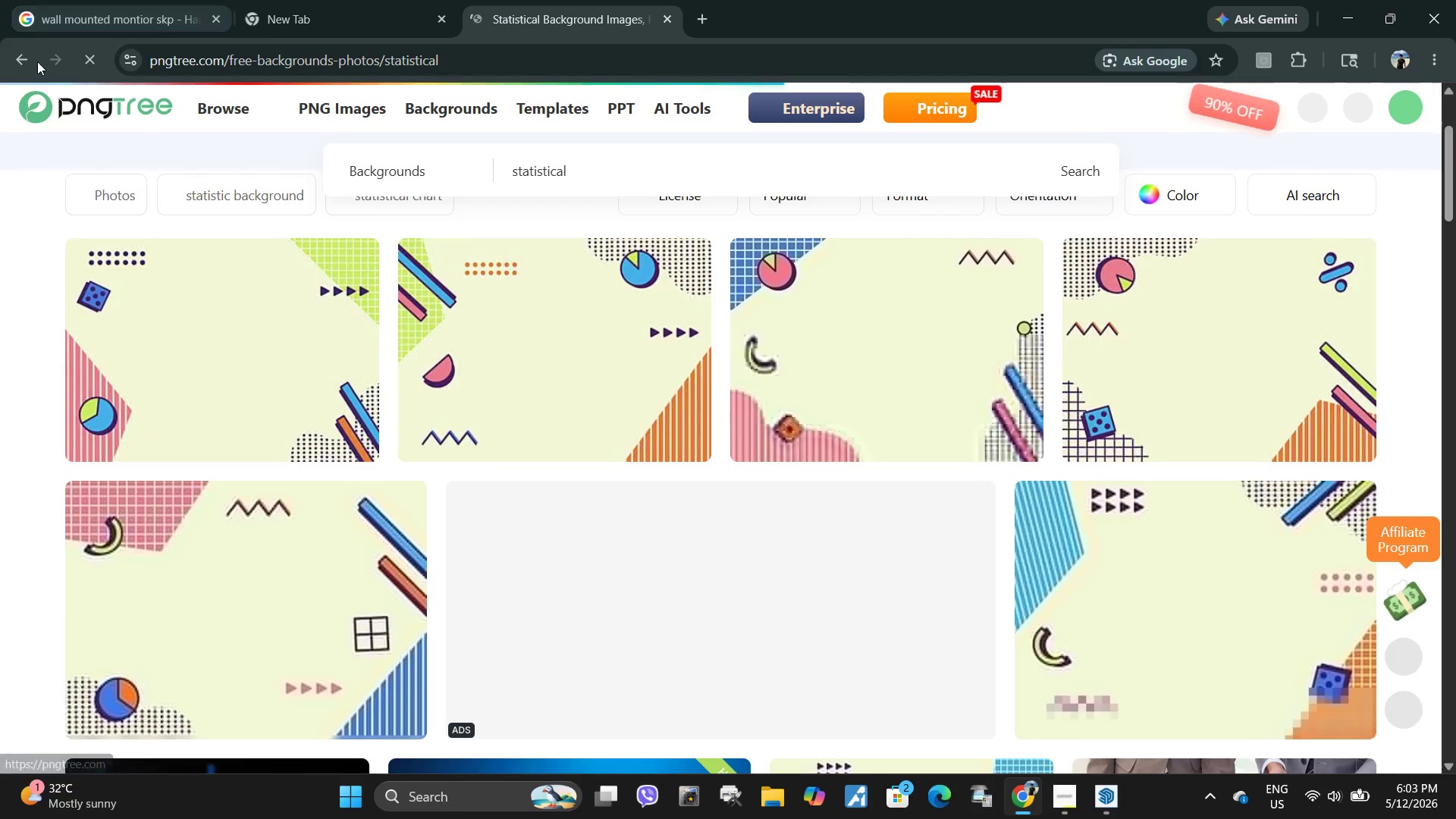 
left_click([25, 59])
 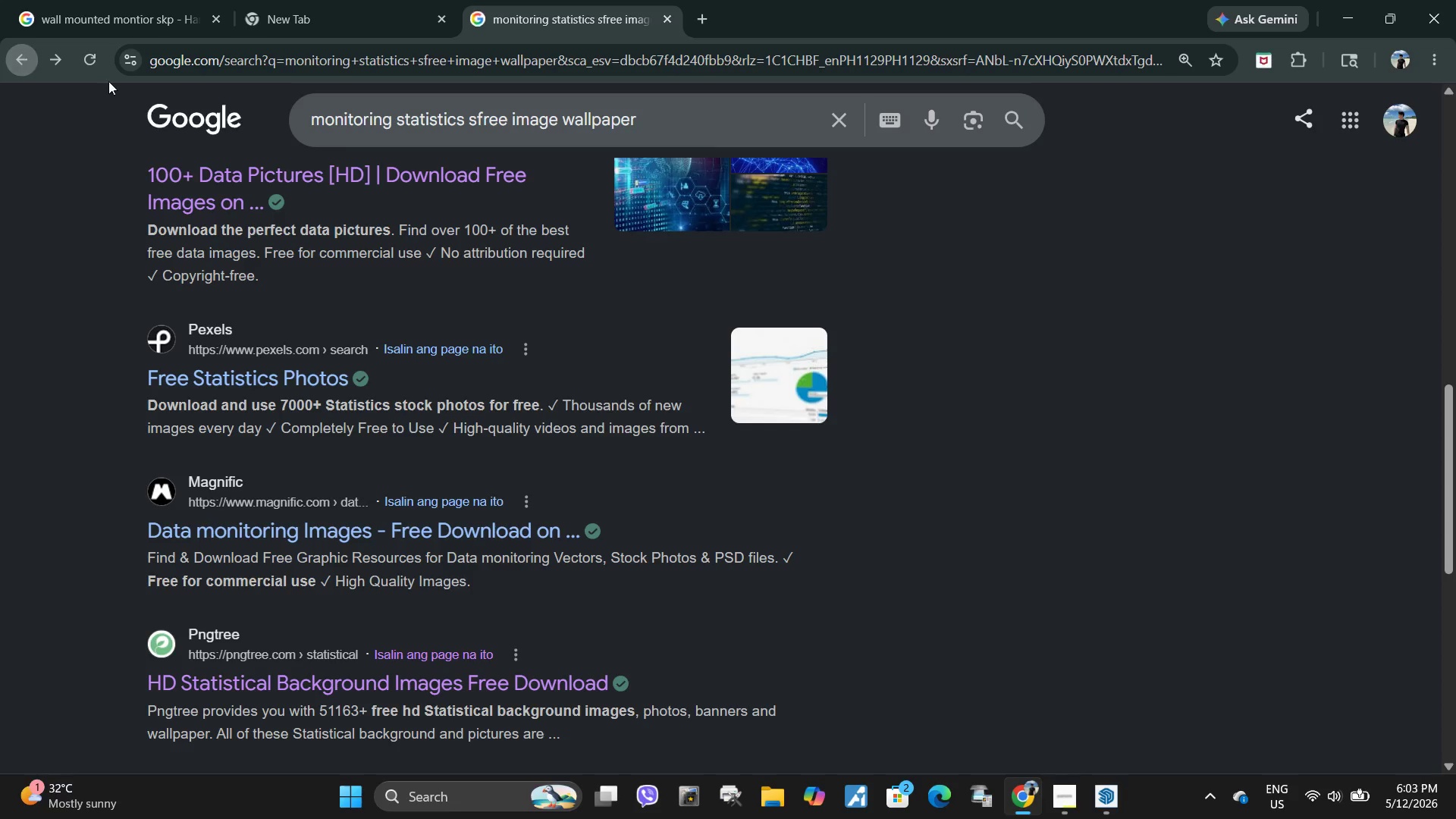 
left_click([331, 204])
 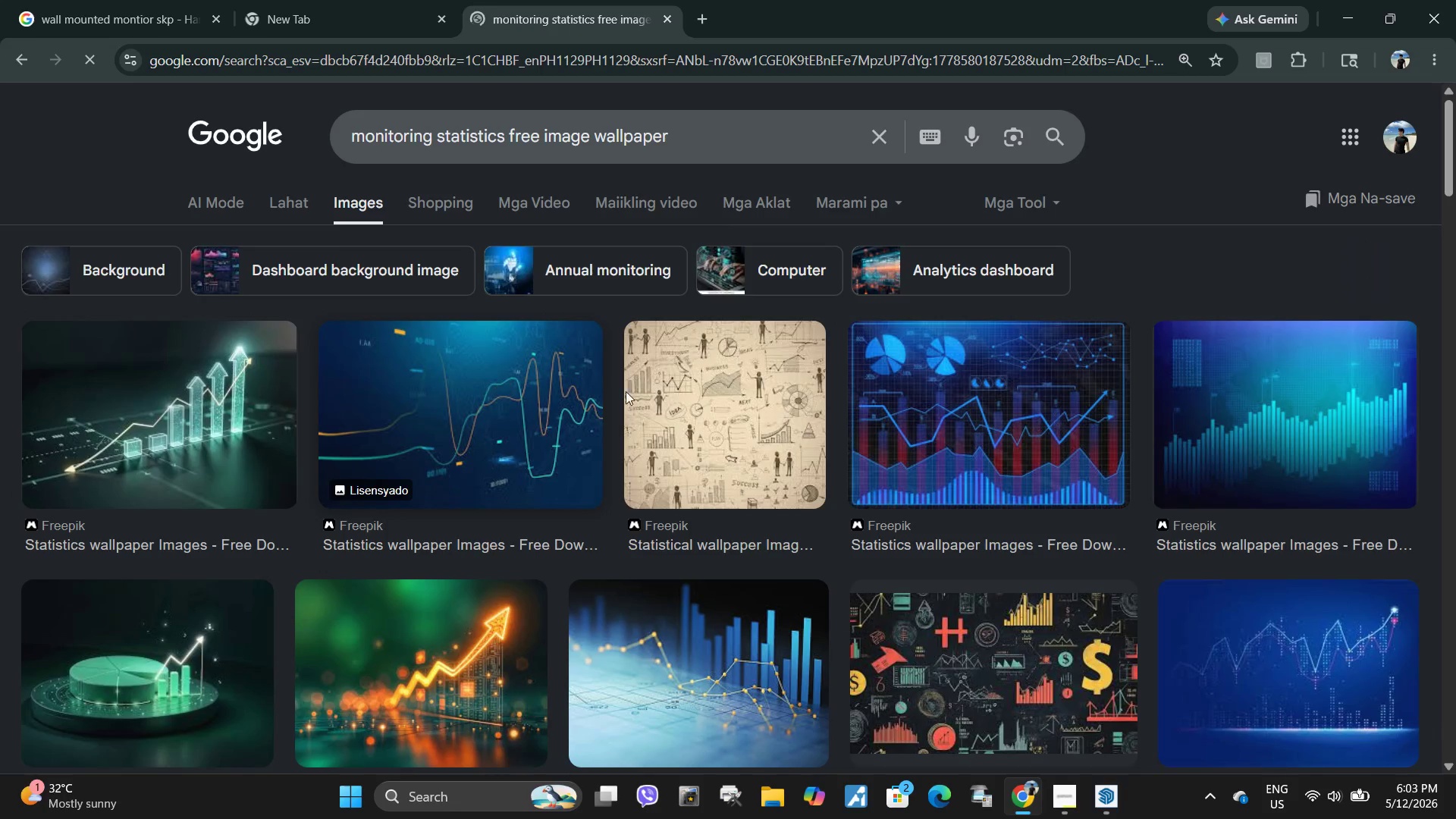 
scroll: coordinate [298, 213], scroll_direction: up, amount: 16.0
 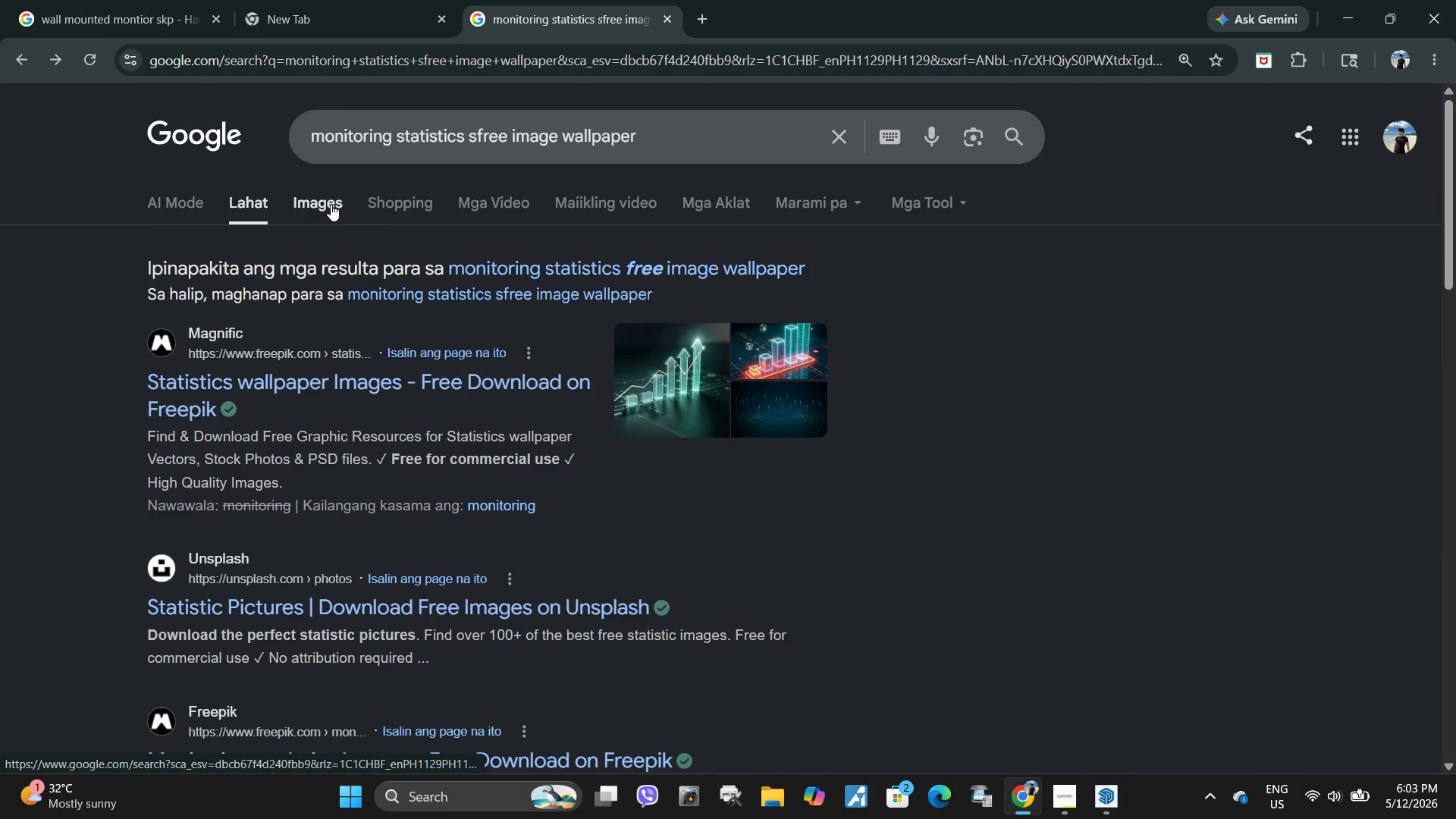 
left_click([996, 416])
 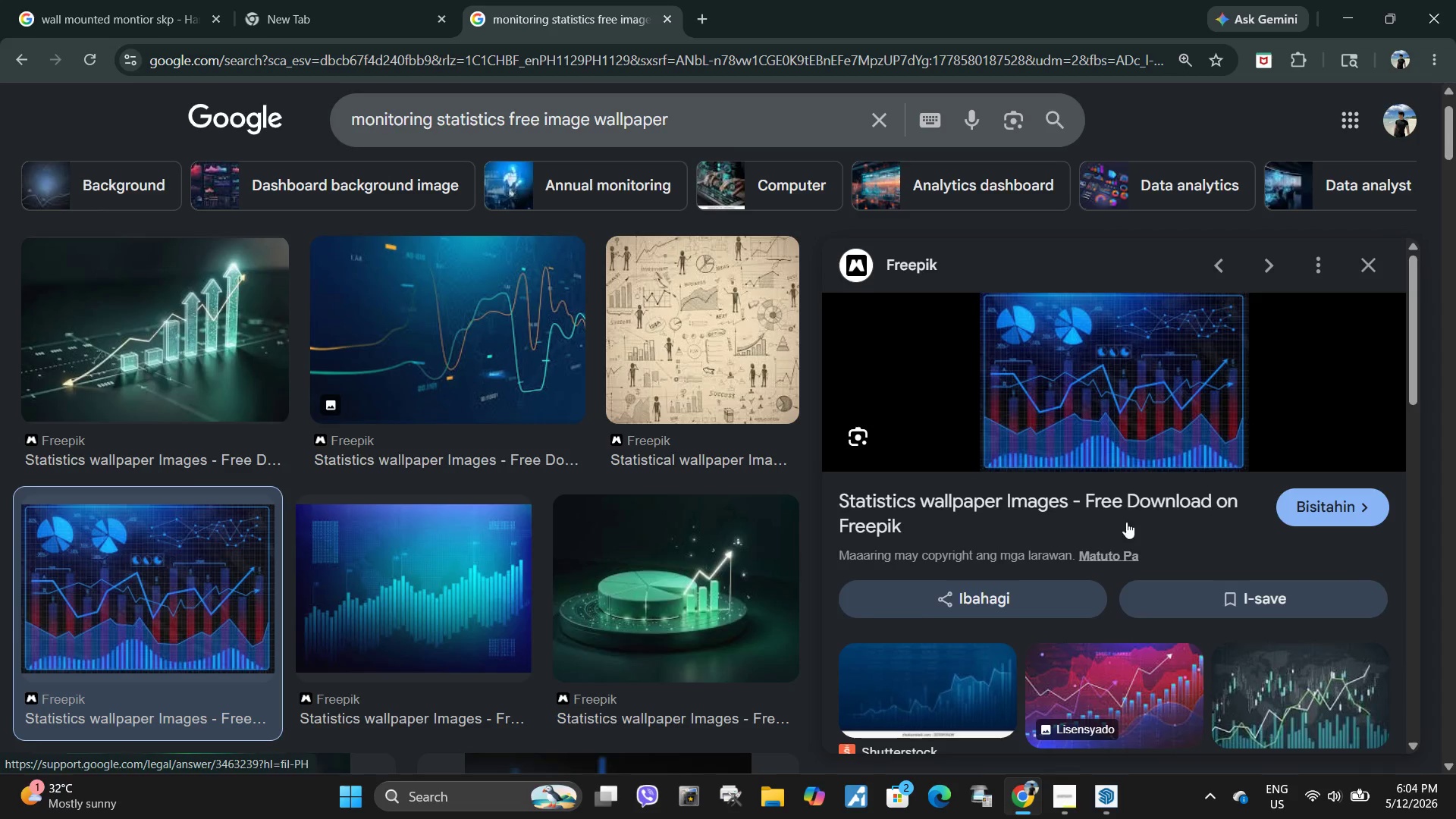 
double_click([1134, 497])
 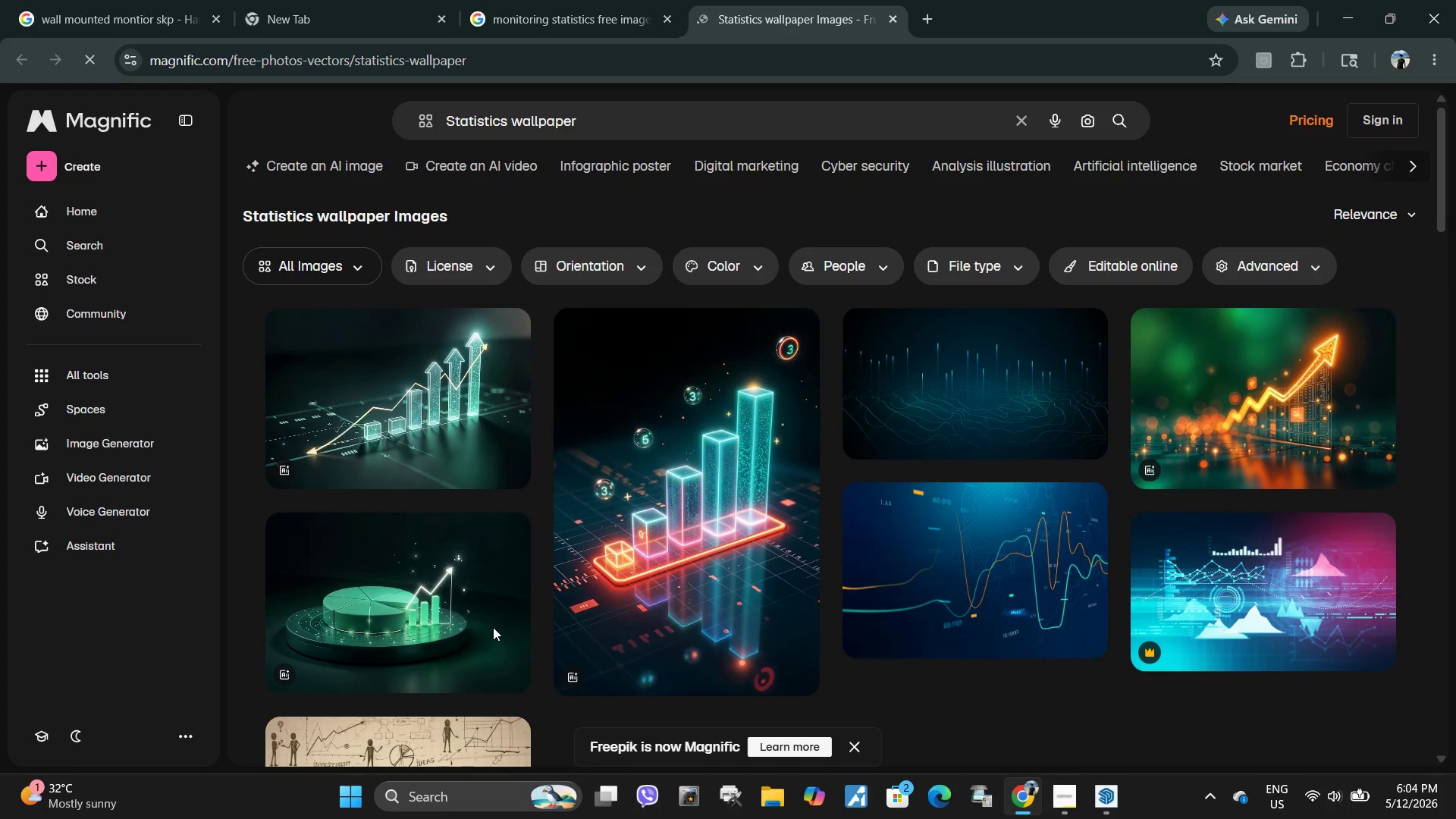 
wait(13.09)
 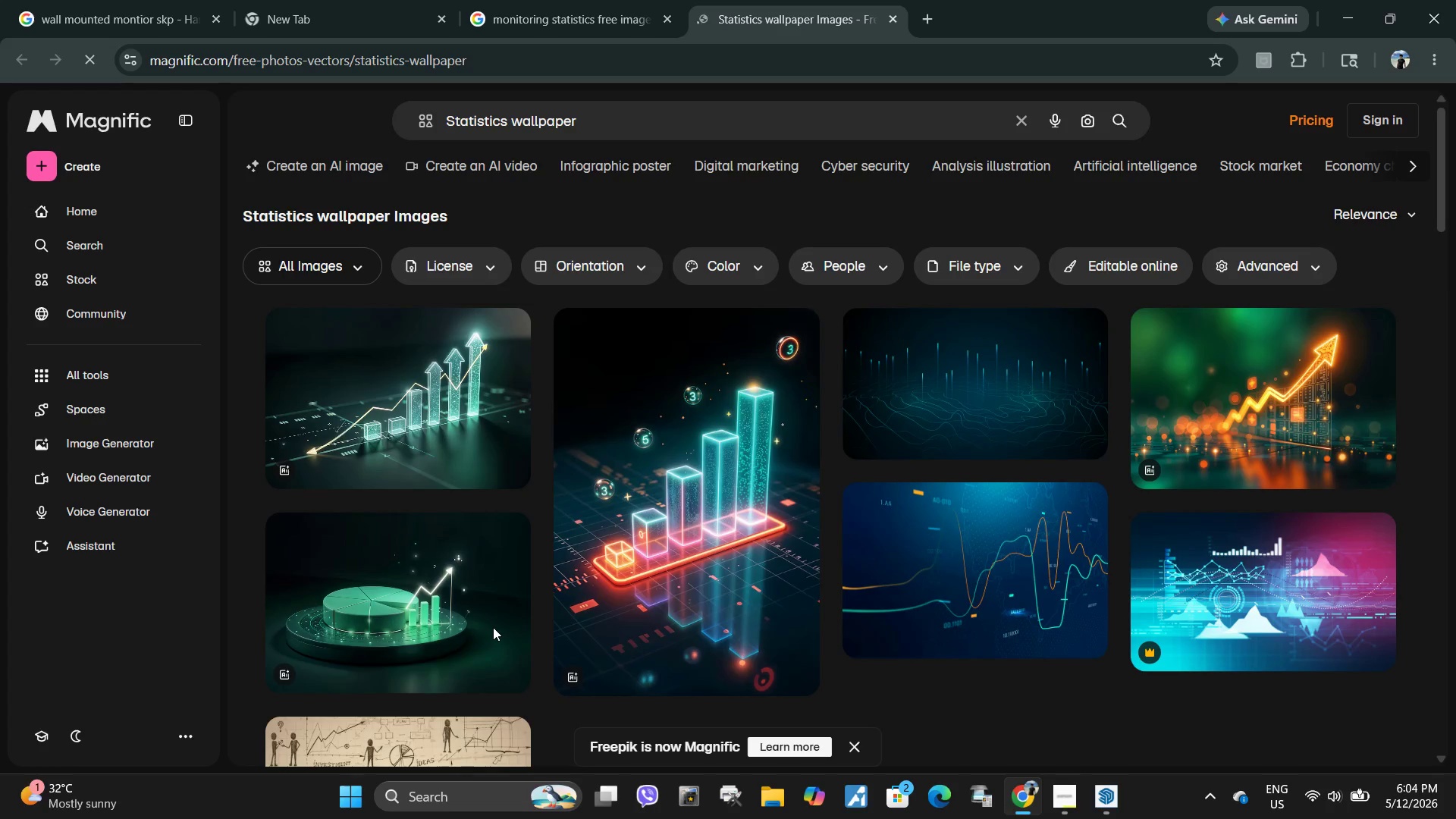 
left_click([1371, 541])
 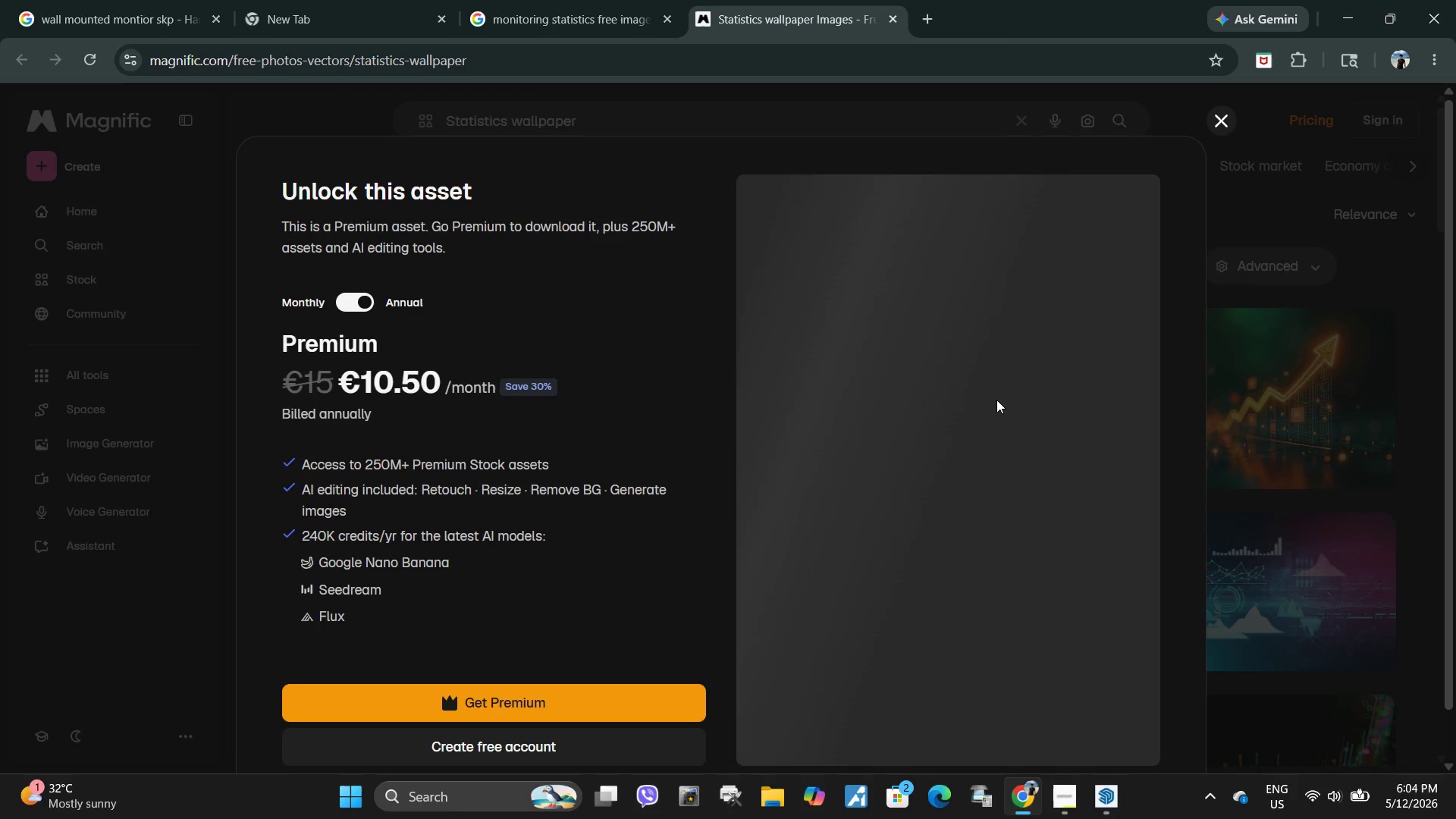 
key(Escape)
 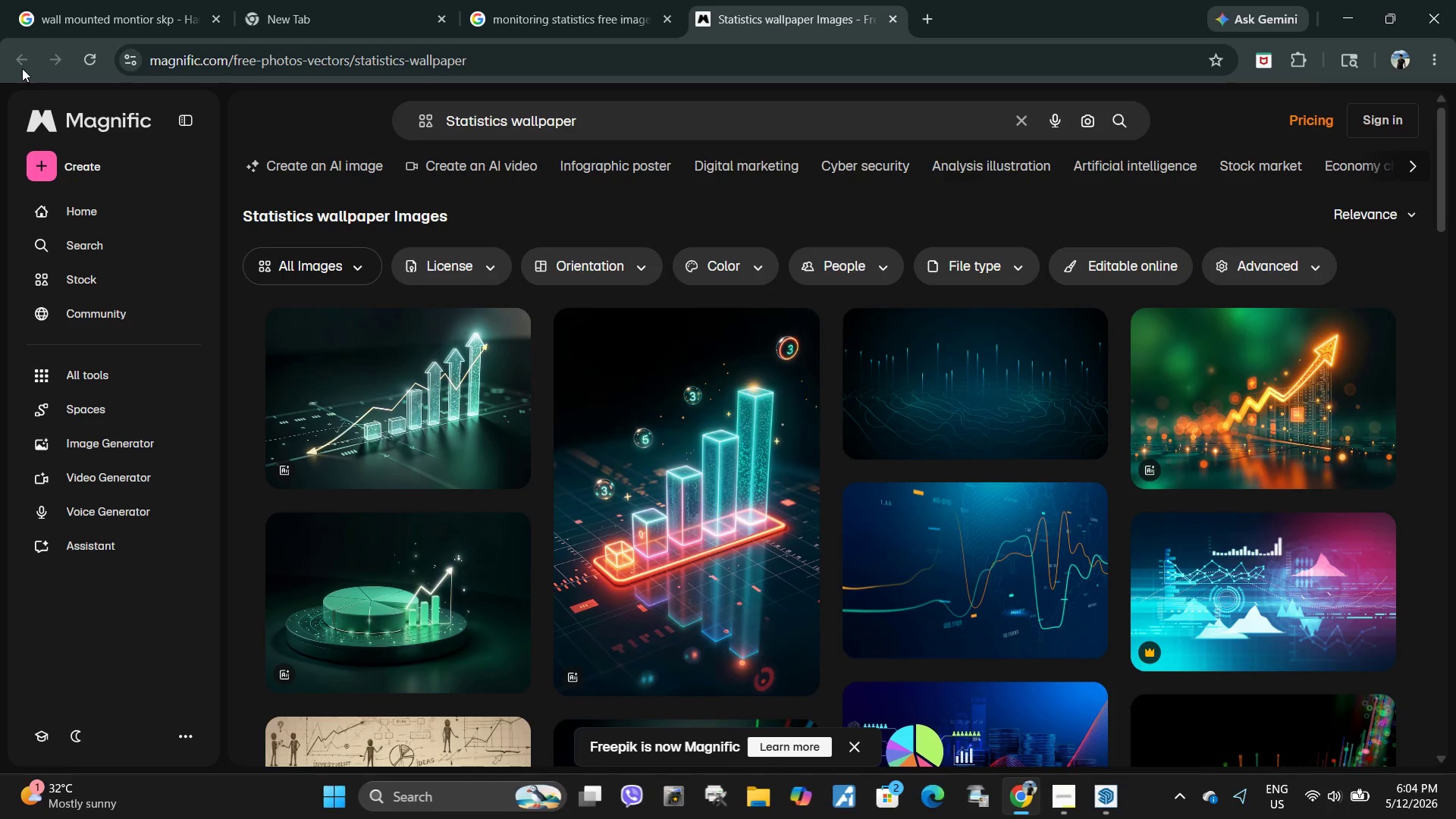 
double_click([634, 0])
 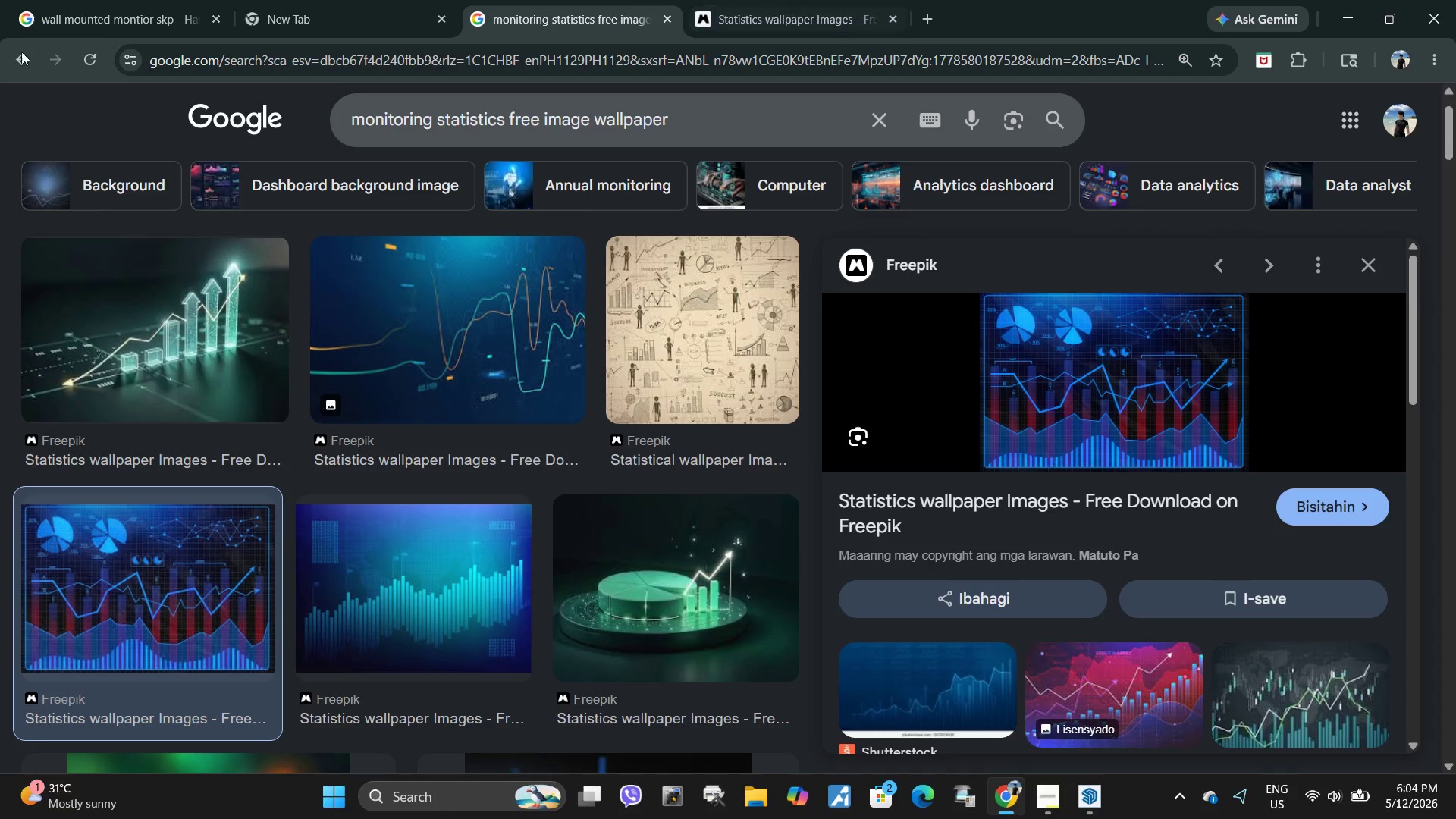 
left_click([24, 59])
 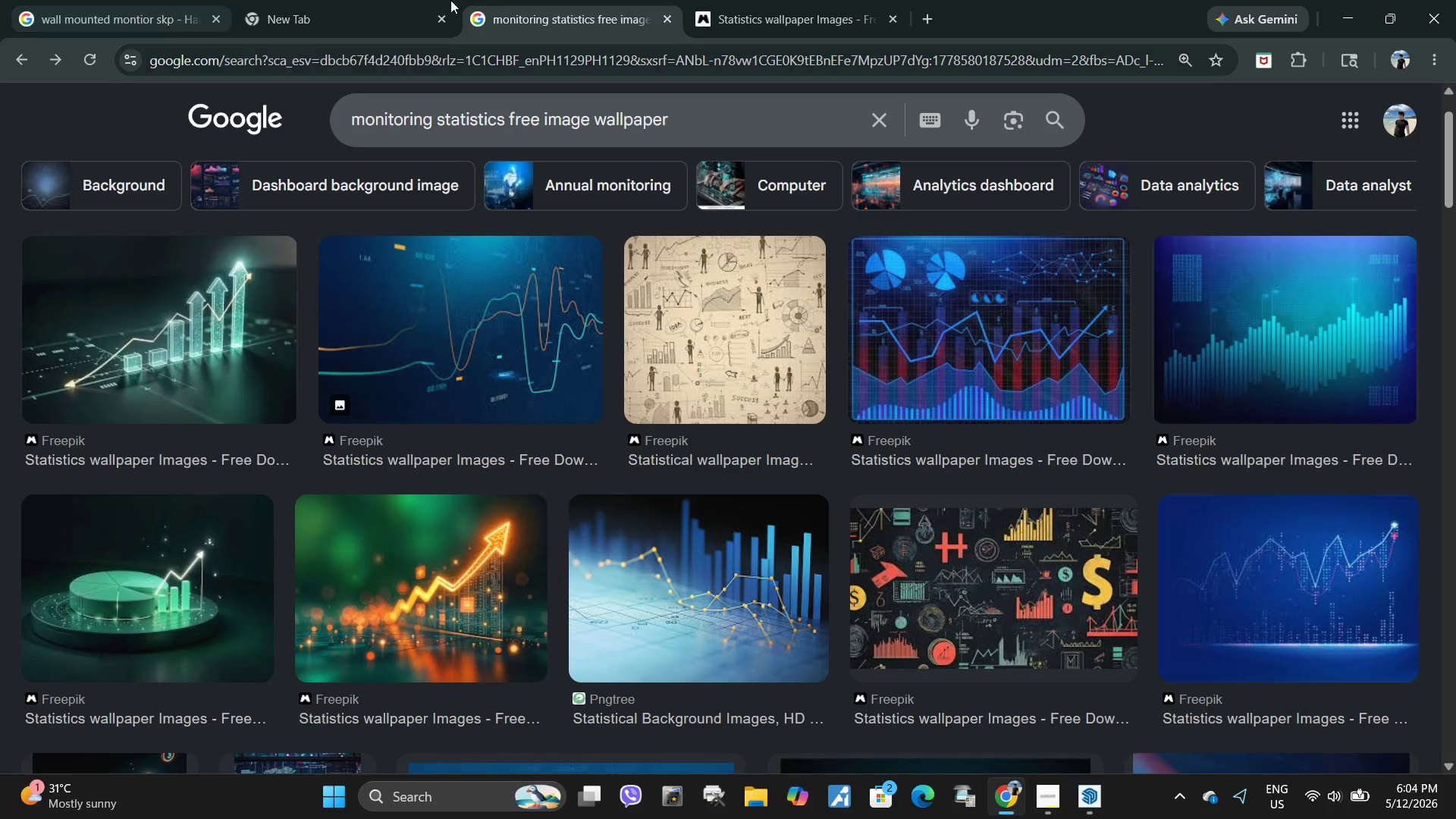 
left_click([384, 0])
 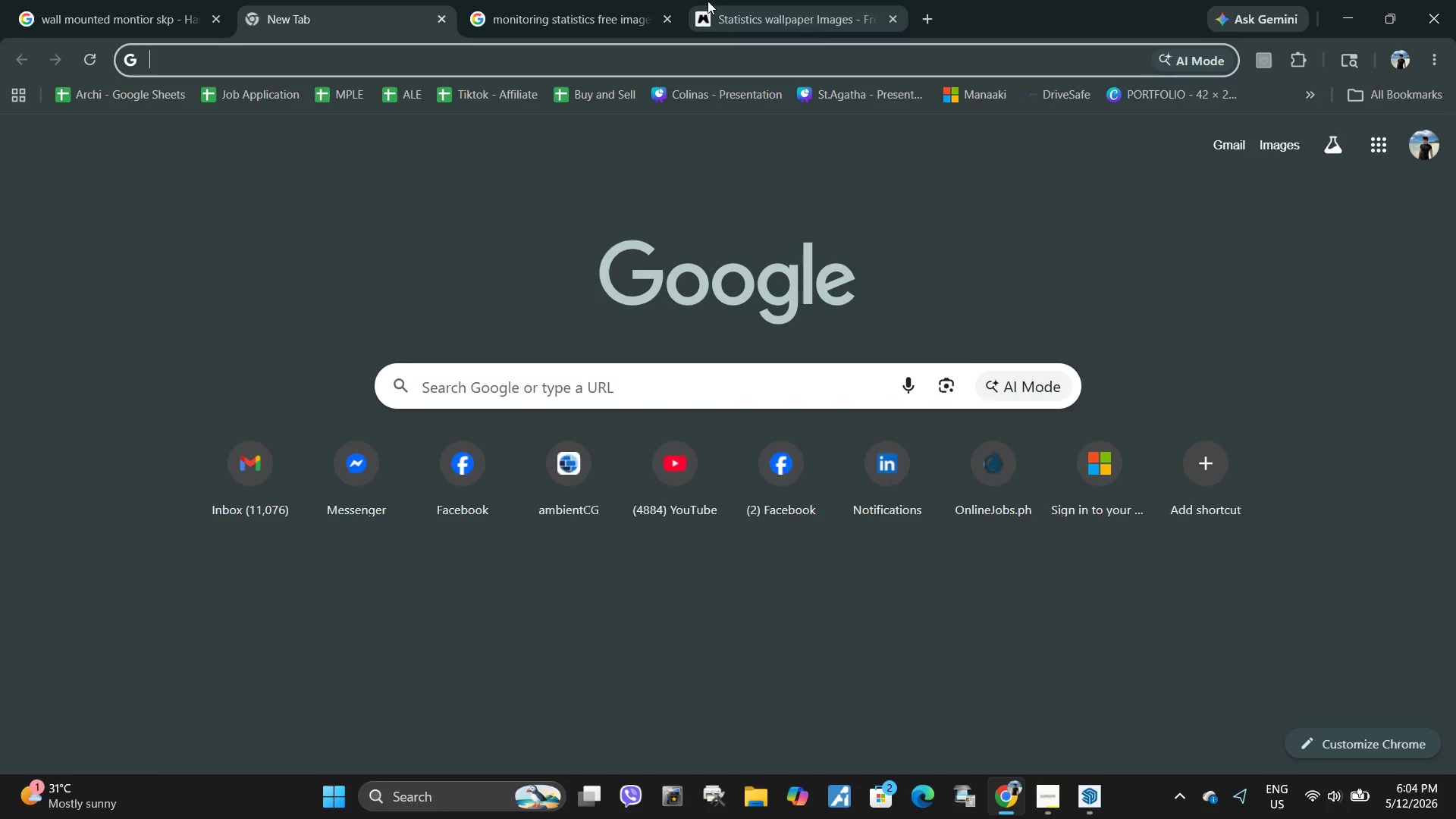 
left_click_drag(start_coordinate=[619, 0], to_coordinate=[613, 2])
 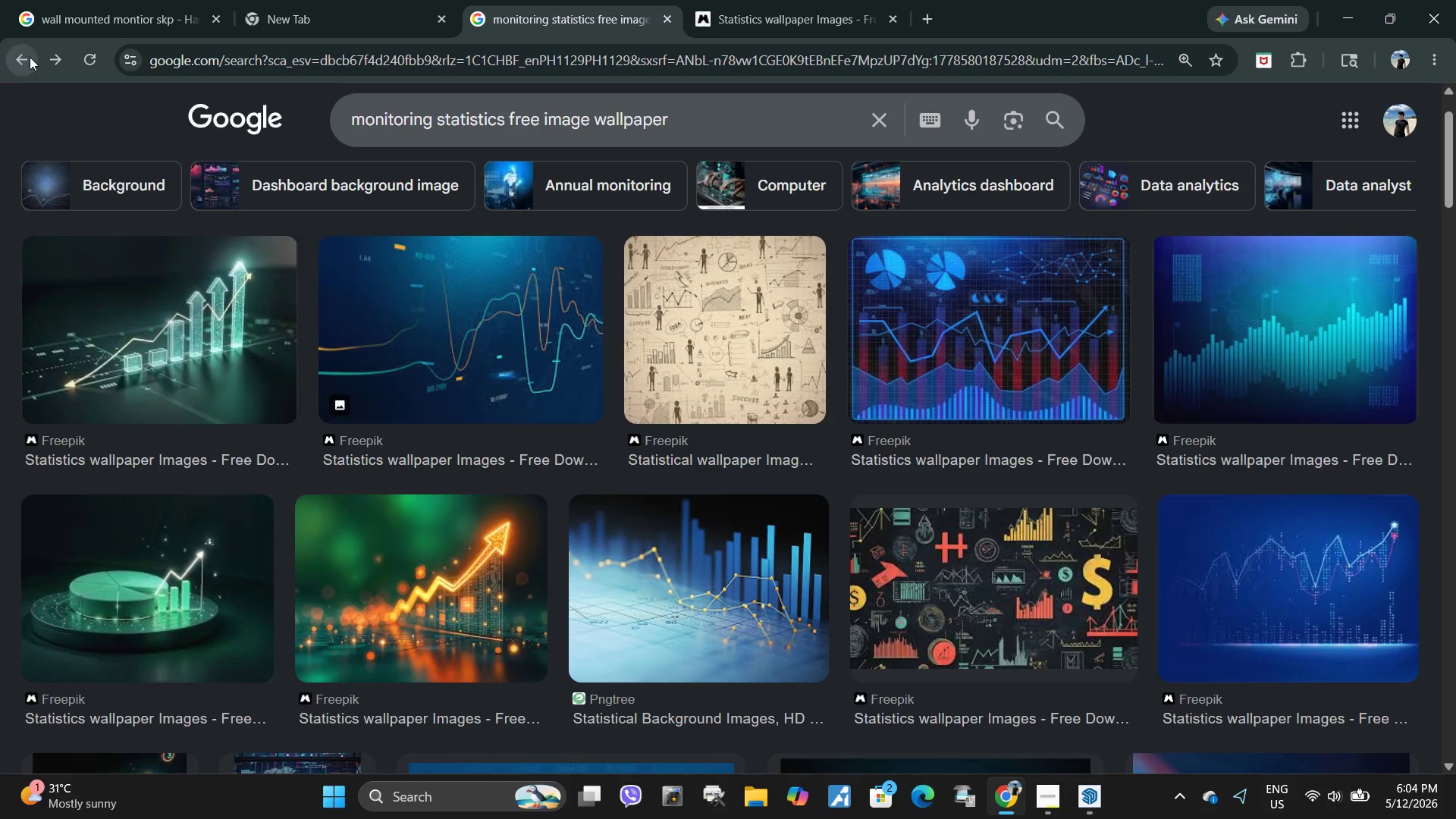 
left_click([31, 59])
 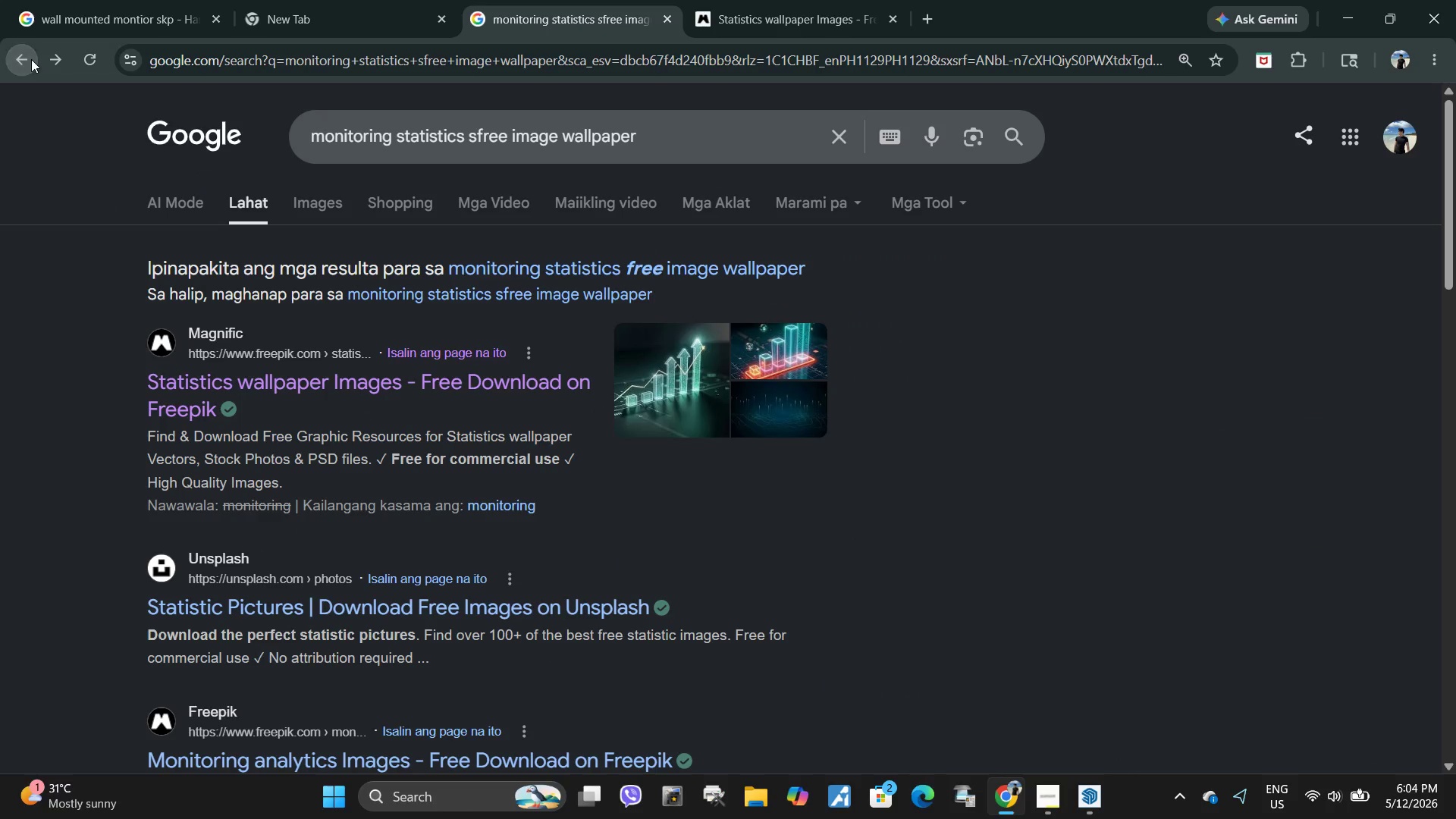 
scroll: coordinate [322, 341], scroll_direction: down, amount: 11.0
 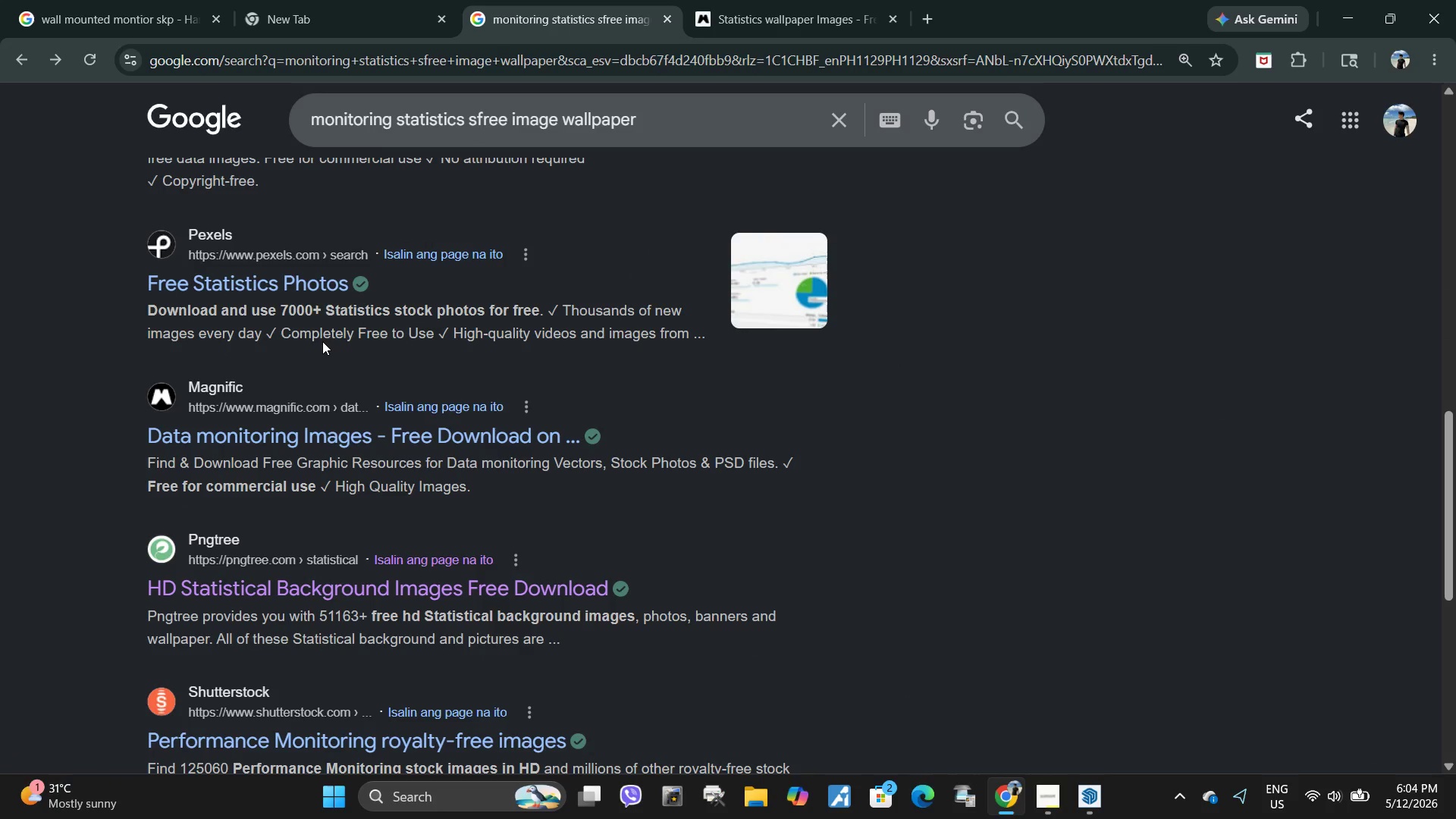 
scroll: coordinate [315, 483], scroll_direction: up, amount: 9.0
 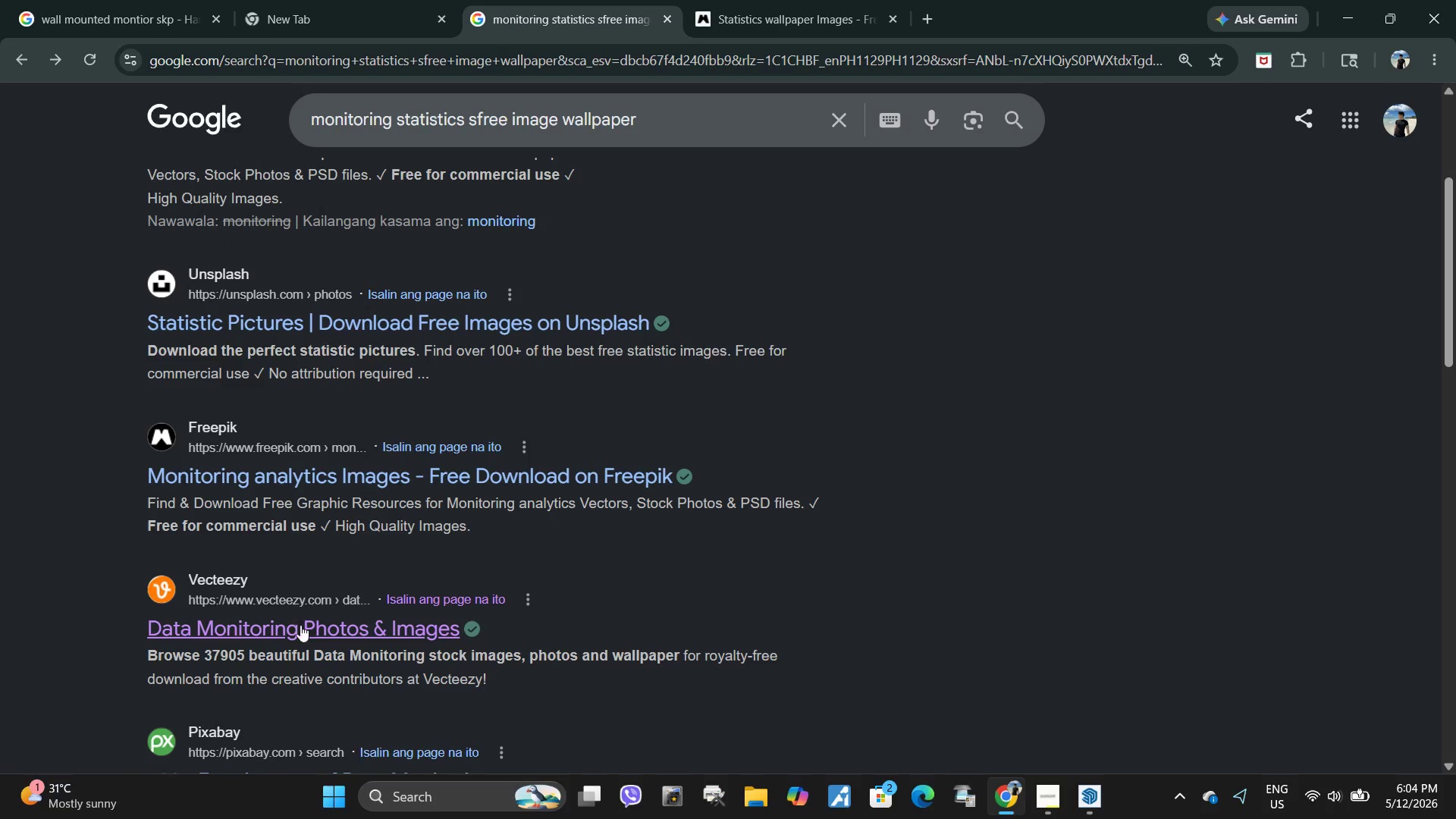 
left_click([300, 632])
 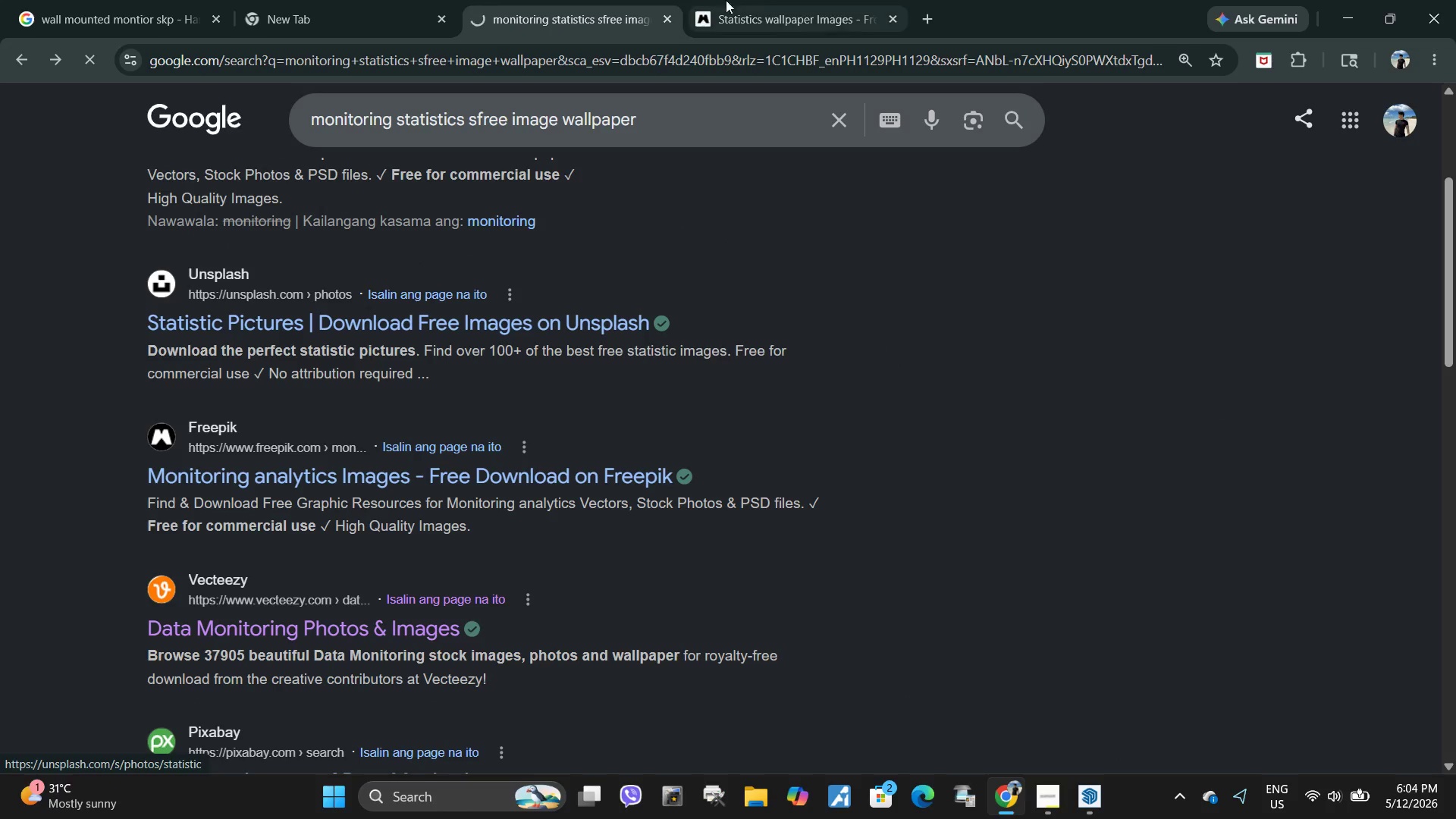 
mouse_move([767, 17])
 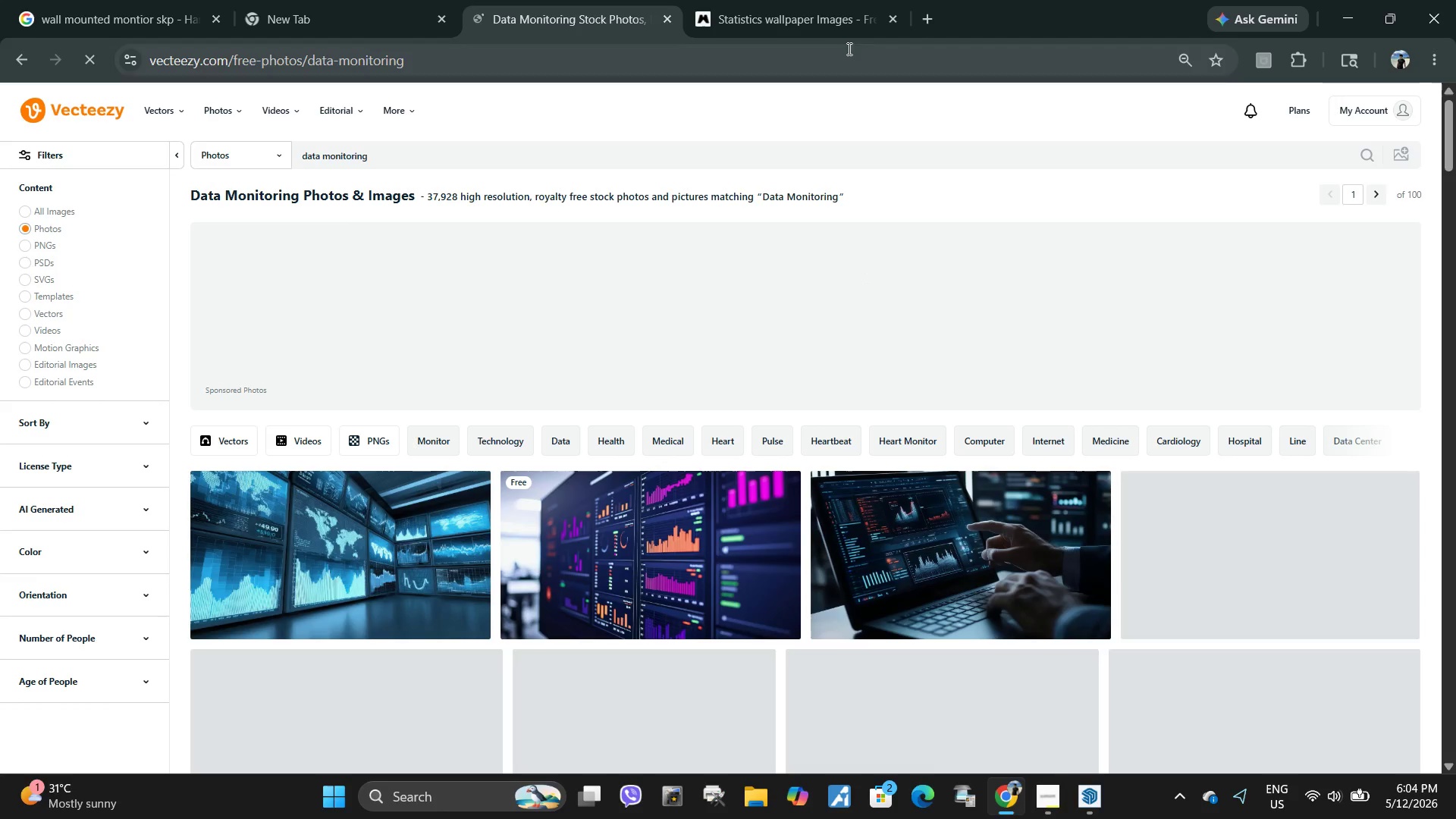 
scroll: coordinate [986, 423], scroll_direction: down, amount: 8.0
 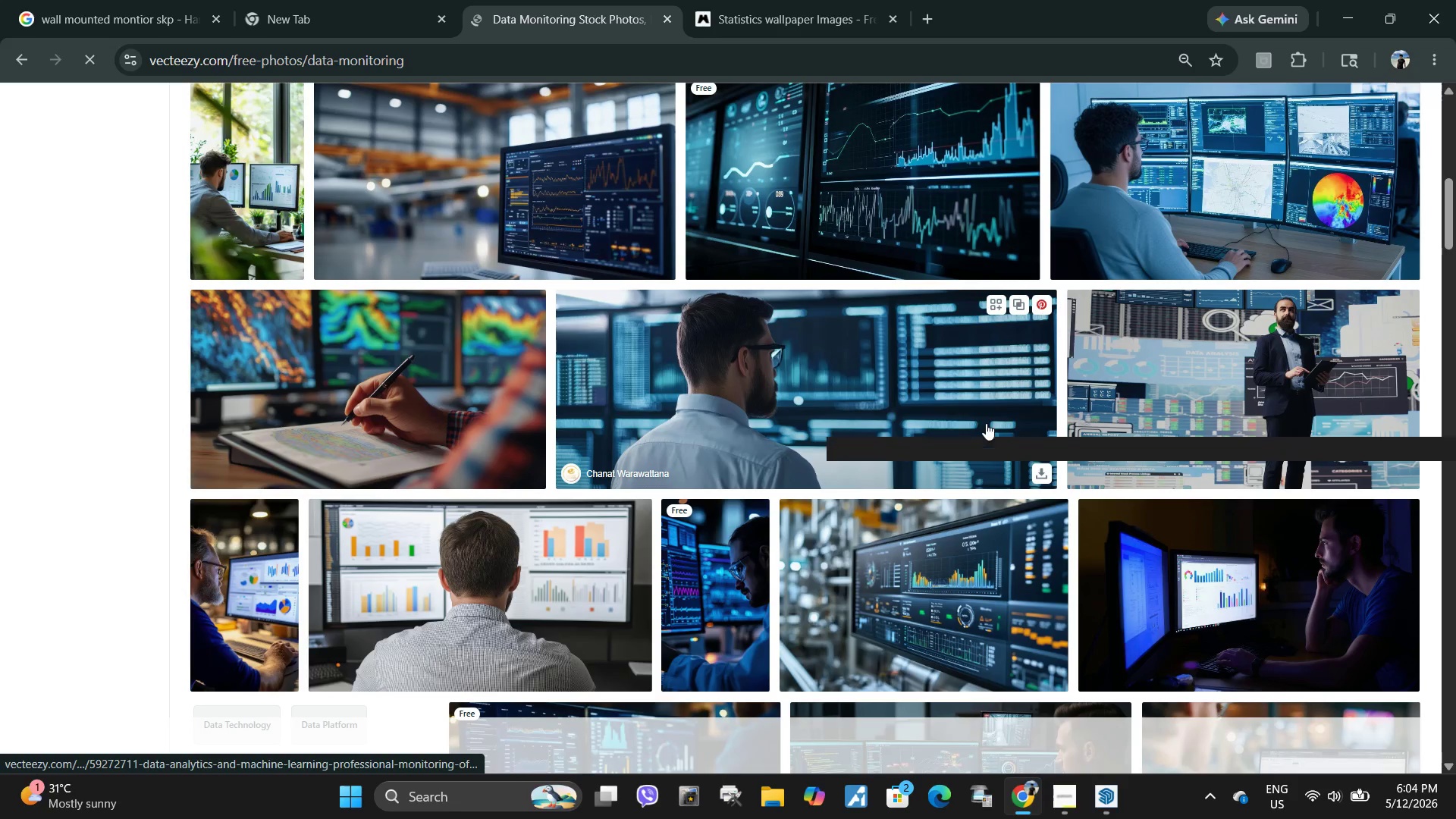 
scroll: coordinate [986, 423], scroll_direction: up, amount: 2.0
 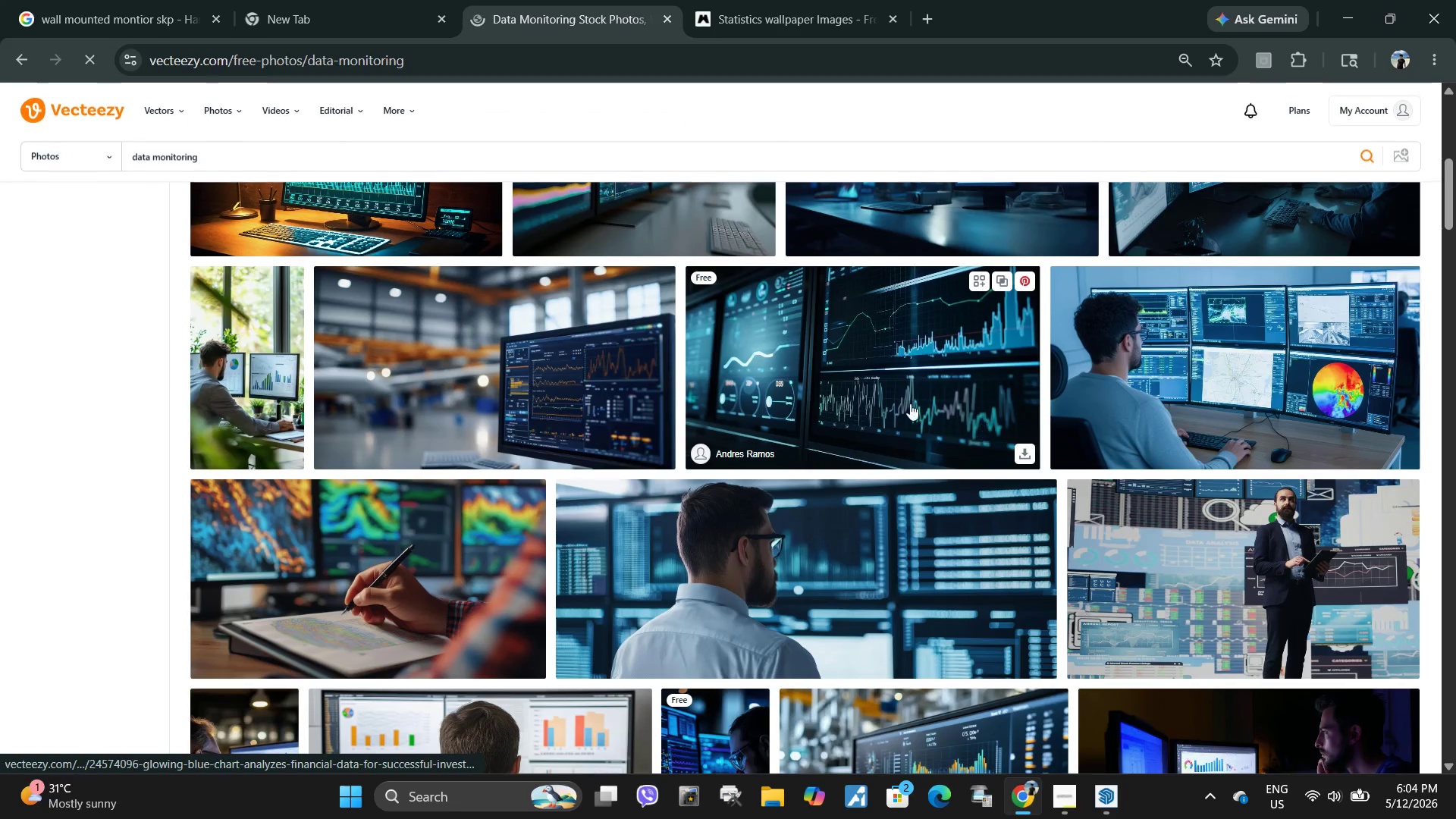 
scroll: coordinate [833, 362], scroll_direction: down, amount: 38.0
 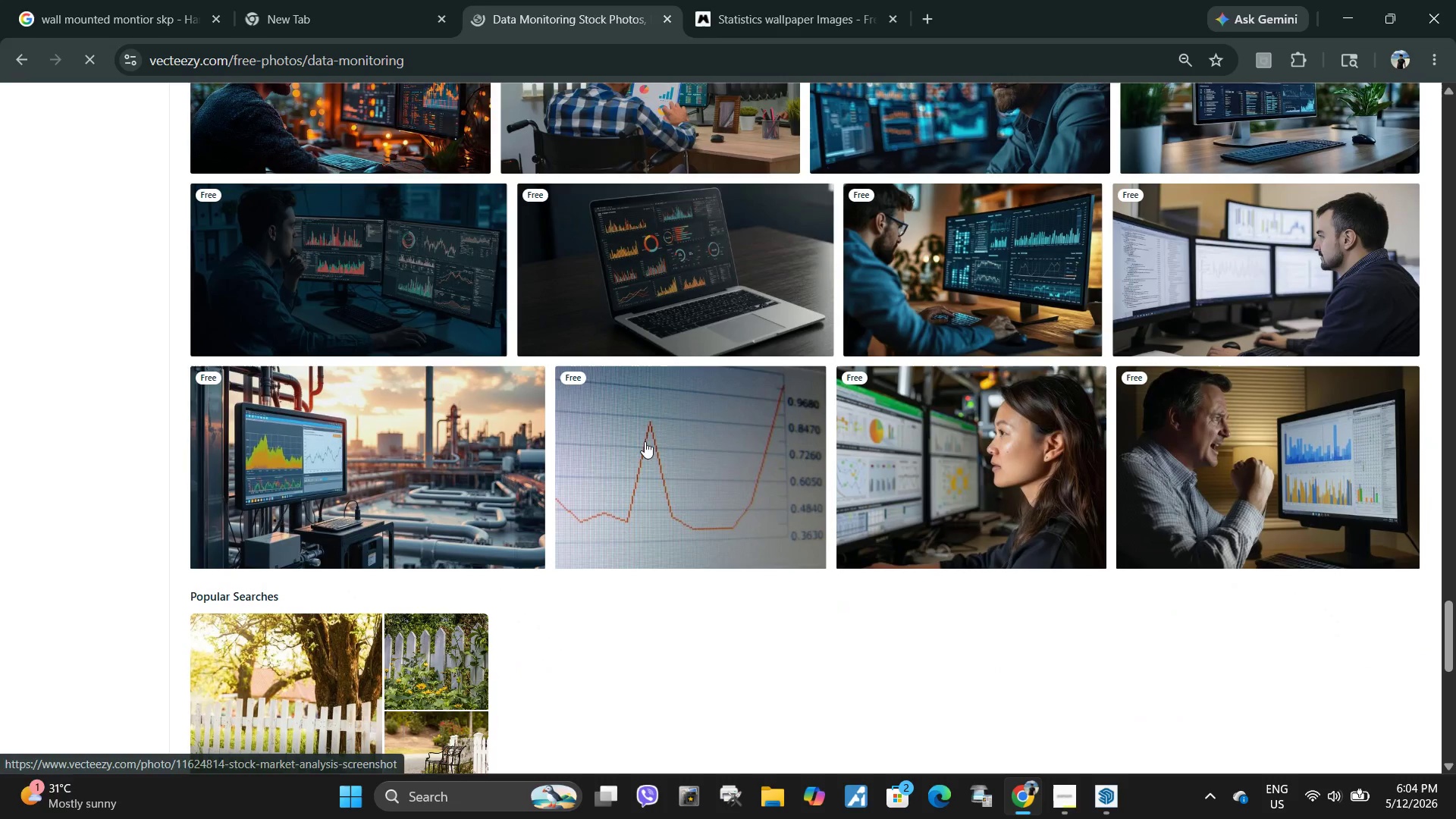 
scroll: coordinate [398, 434], scroll_direction: up, amount: 45.0
 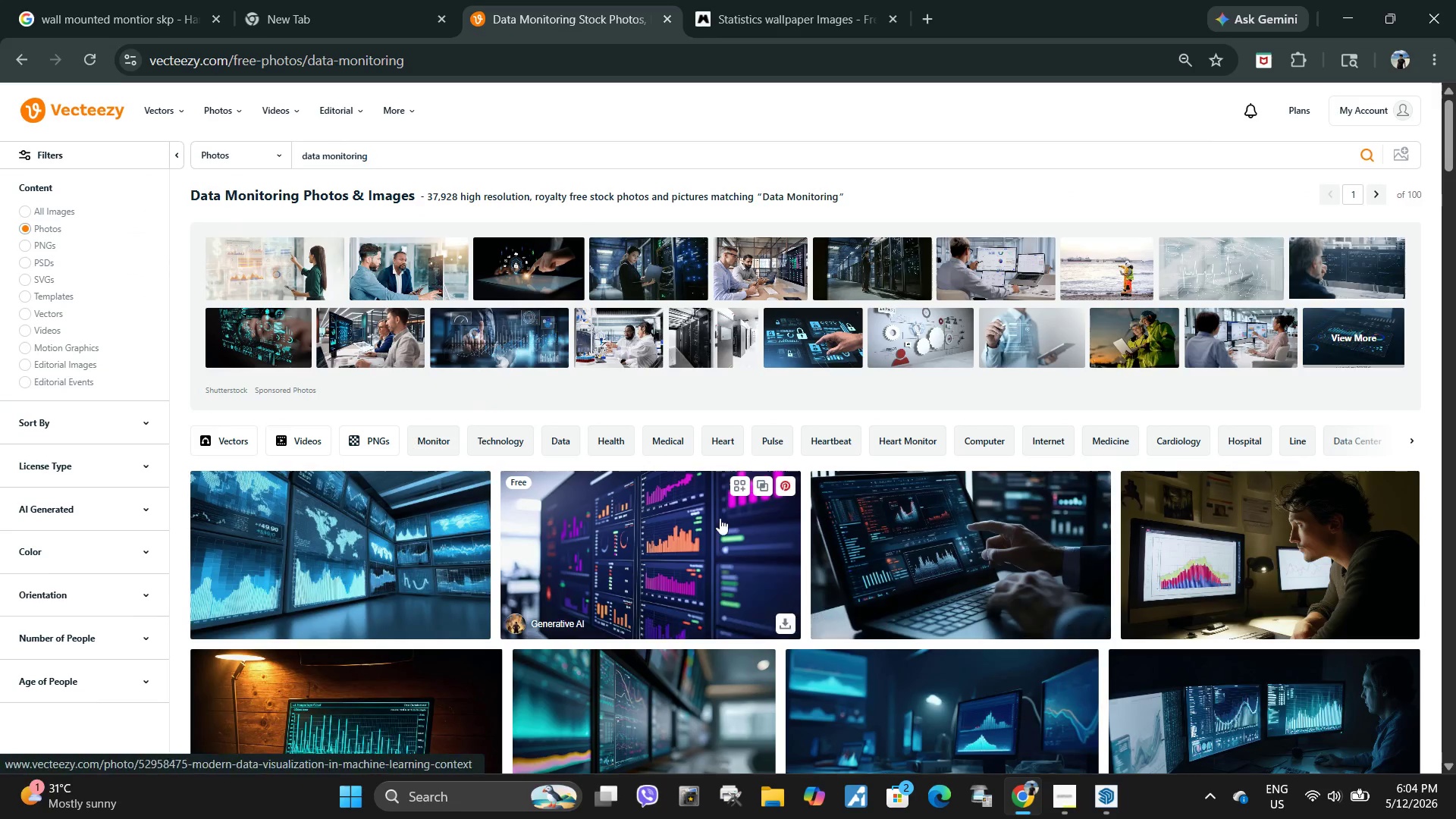 
left_click([635, 522])
 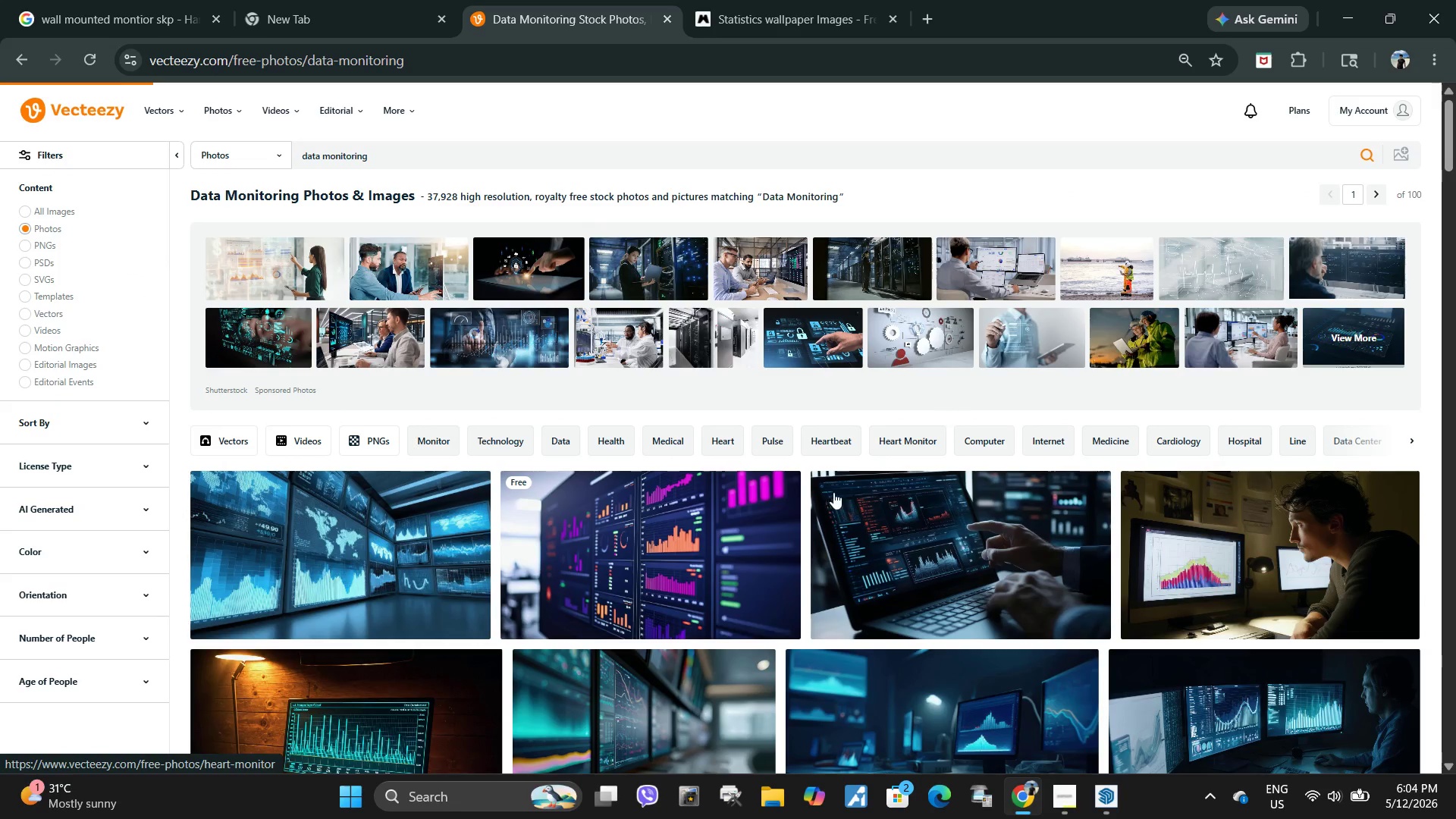 
left_click([651, 559])
 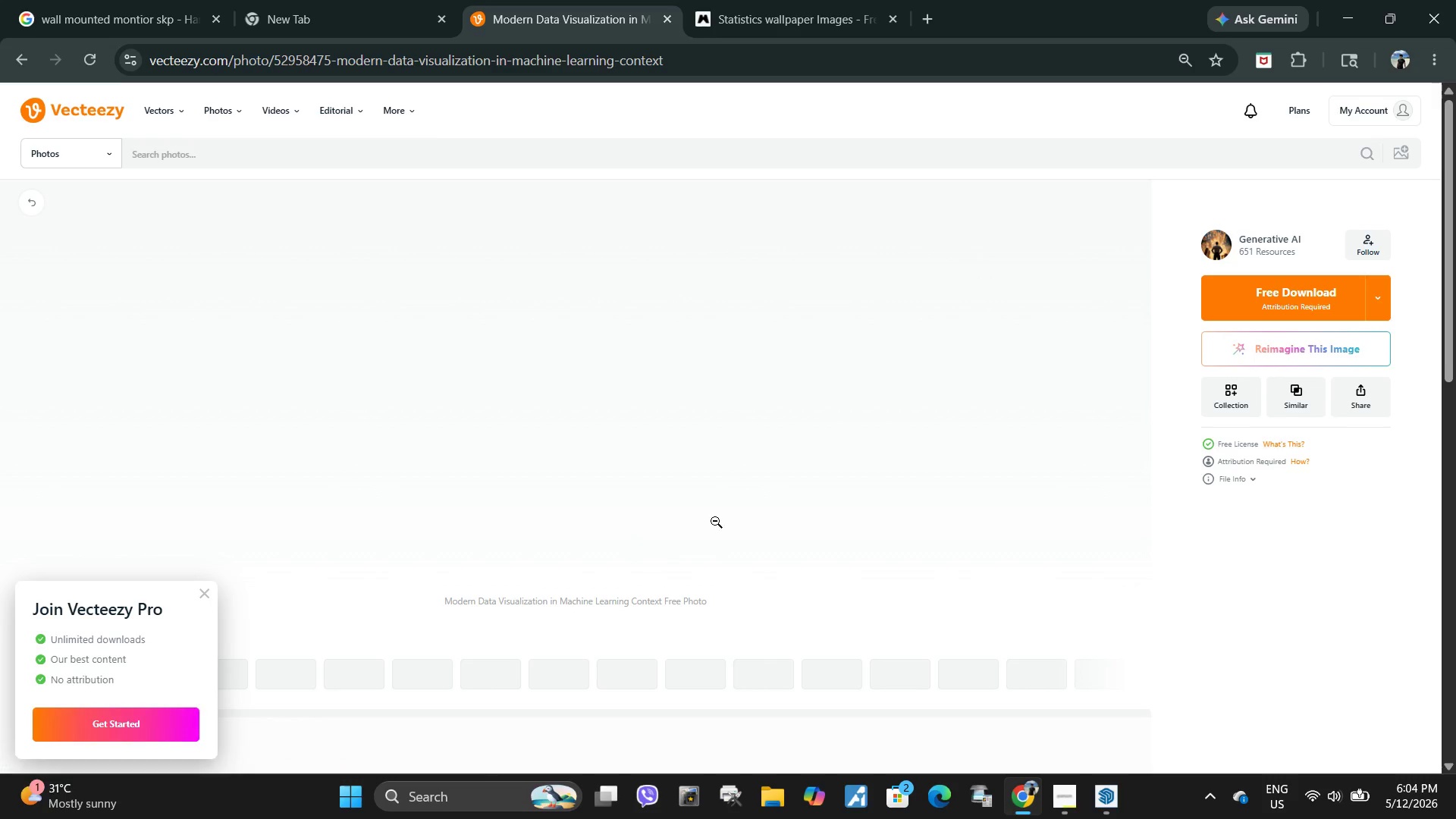 
scroll: coordinate [742, 357], scroll_direction: down, amount: 11.0
 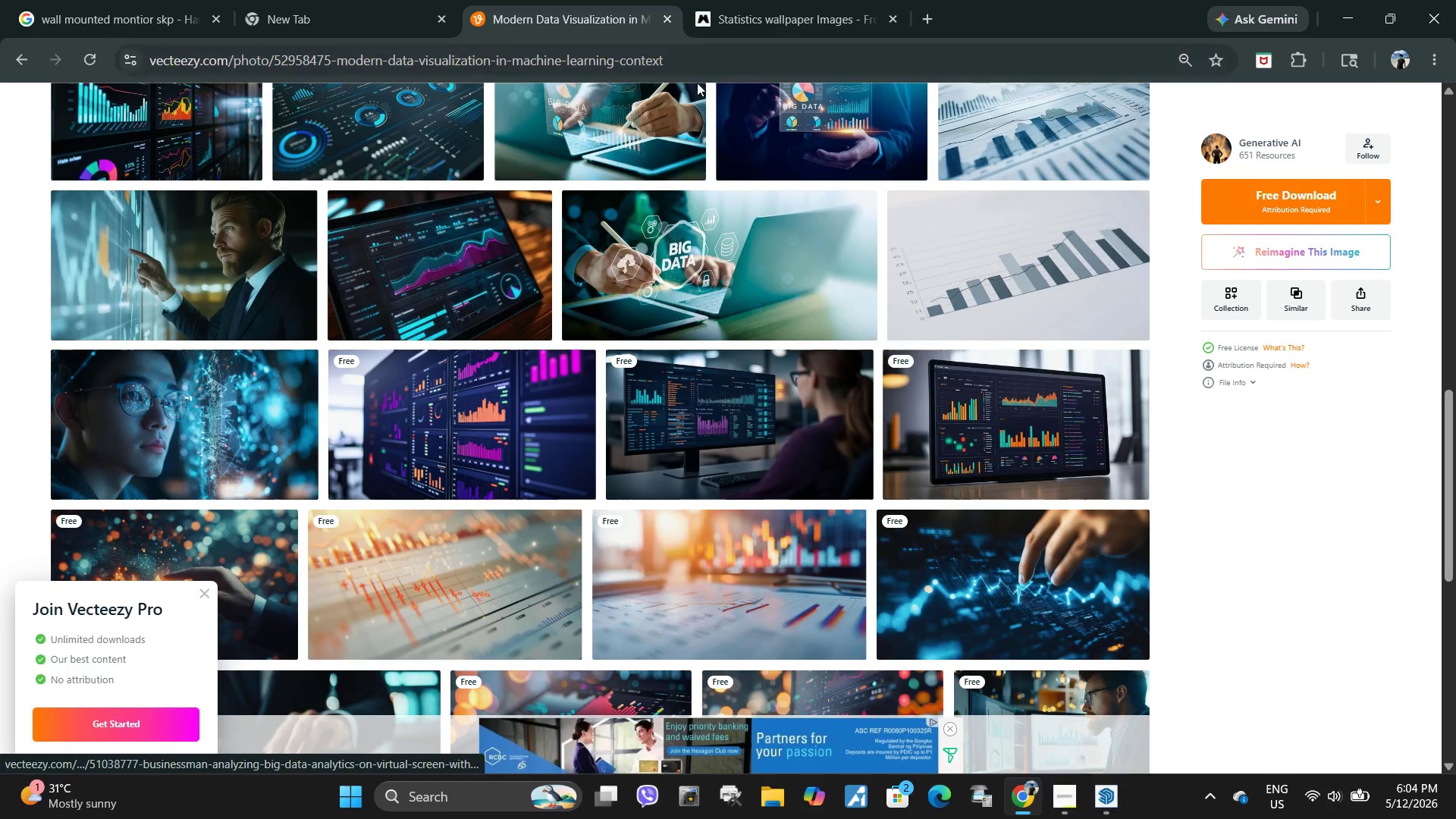 
left_click([706, 59])
 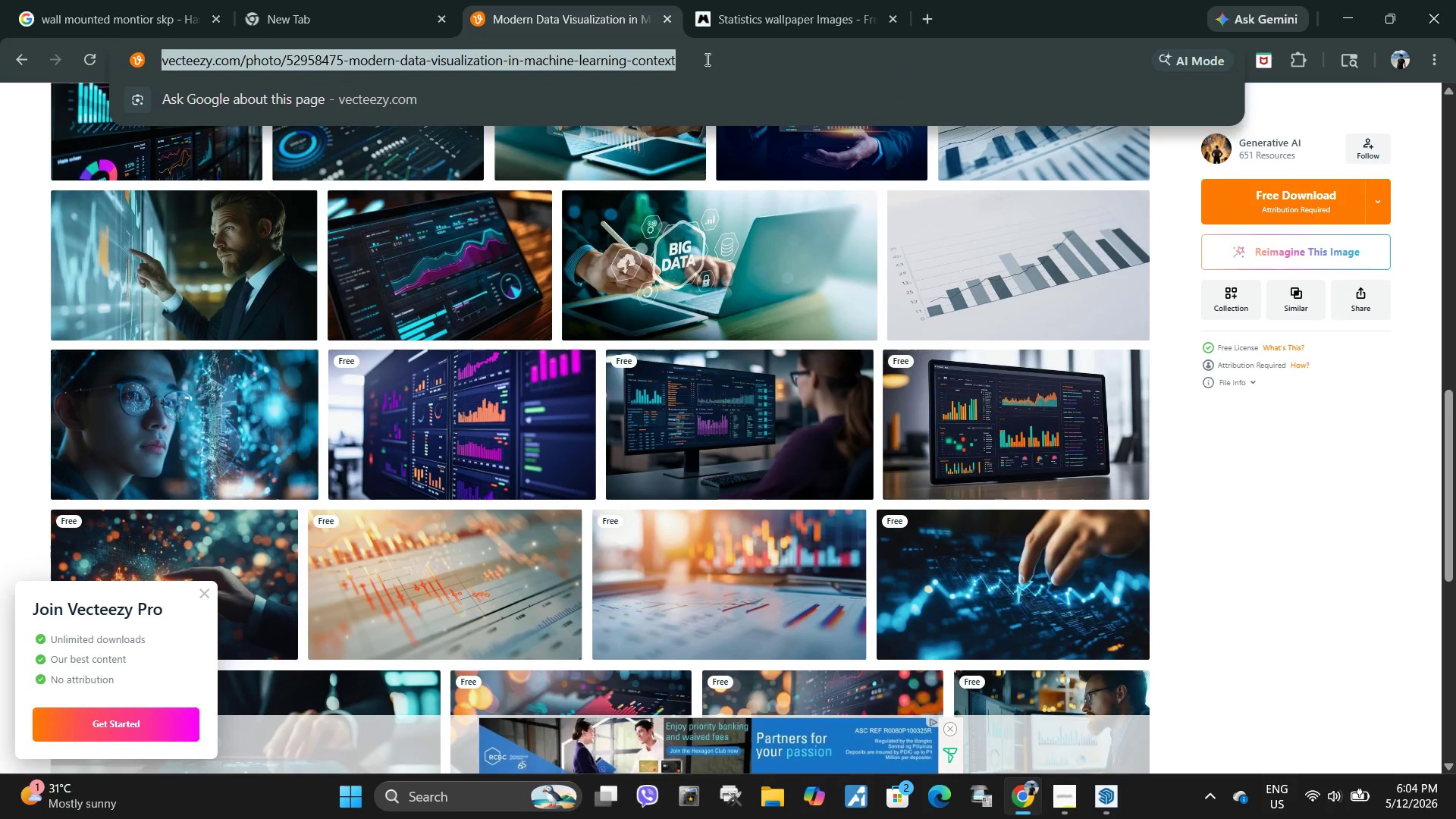 
type(statistics data image fee wallpaper)
 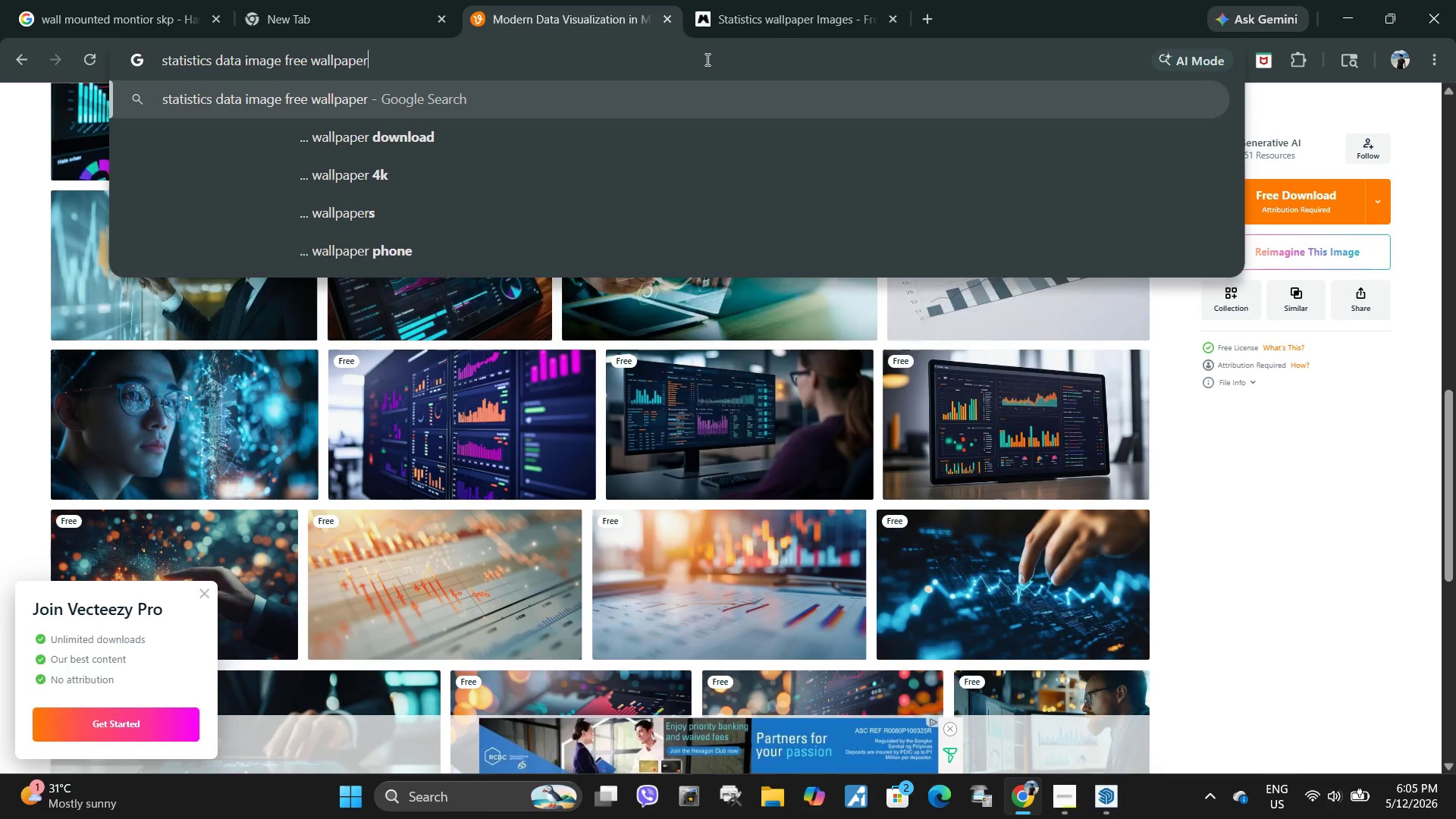 
key(Enter)
 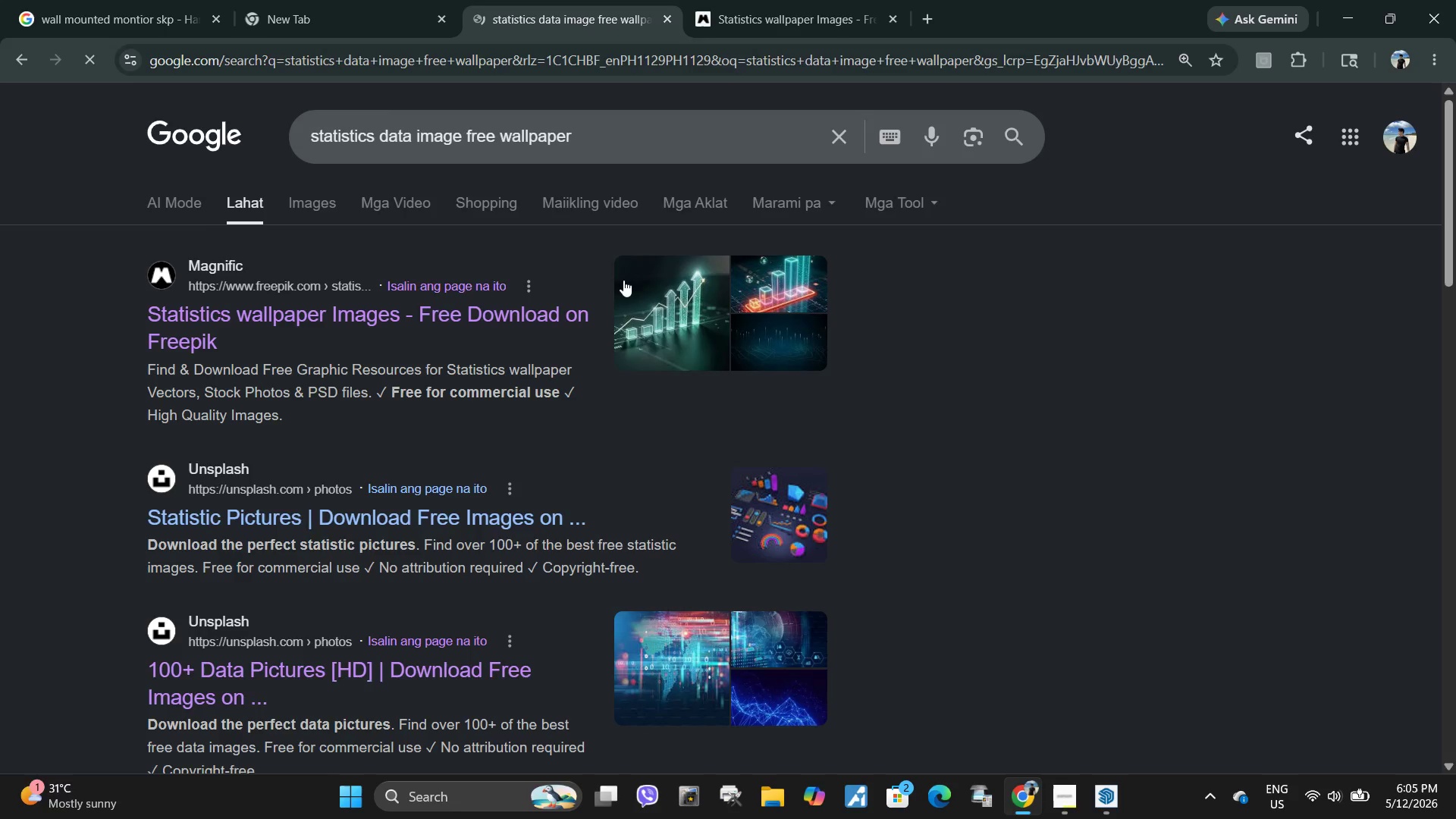 
scroll: coordinate [339, 562], scroll_direction: down, amount: 10.0
 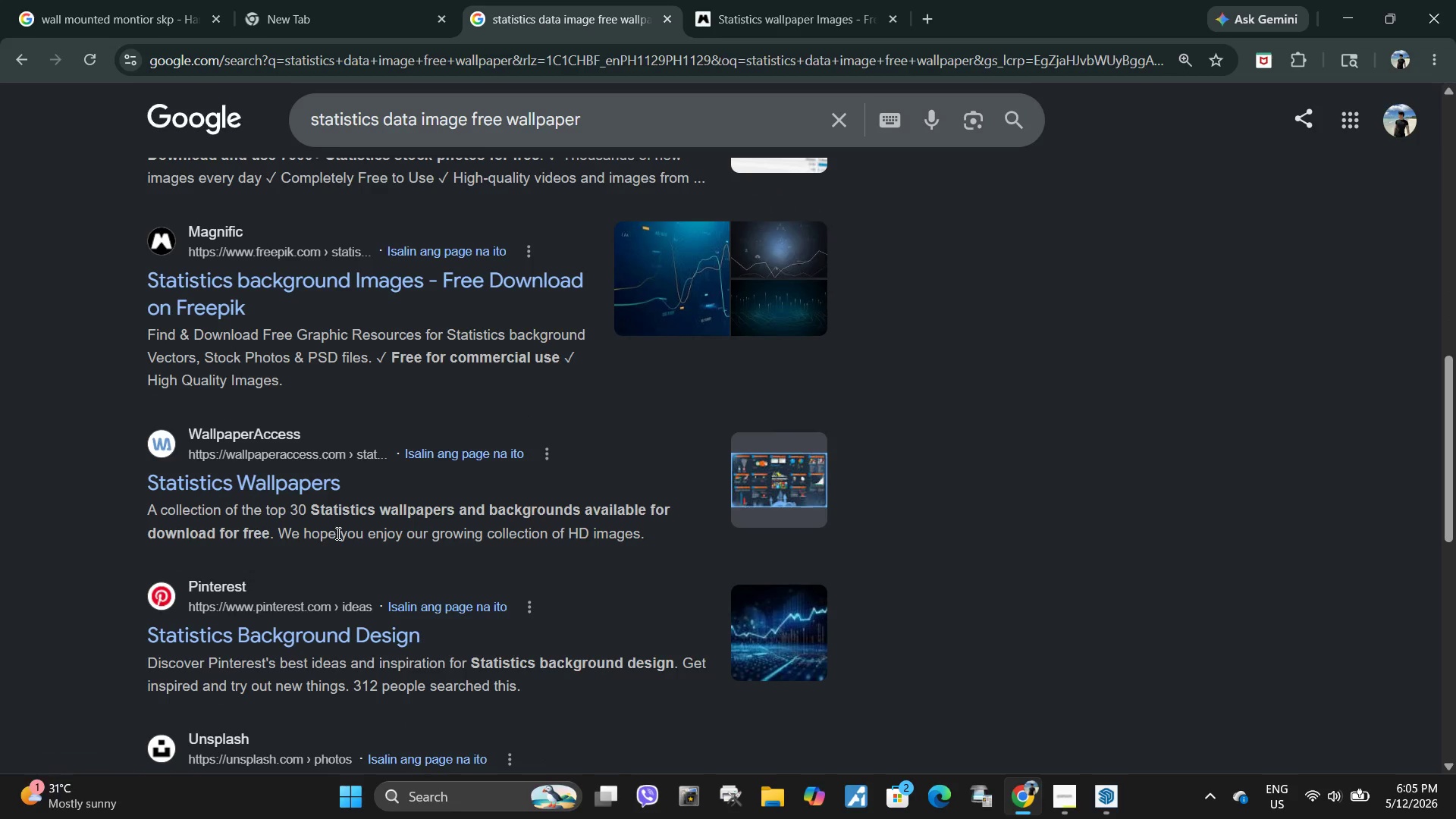 
scroll: coordinate [337, 534], scroll_direction: down, amount: 3.0
 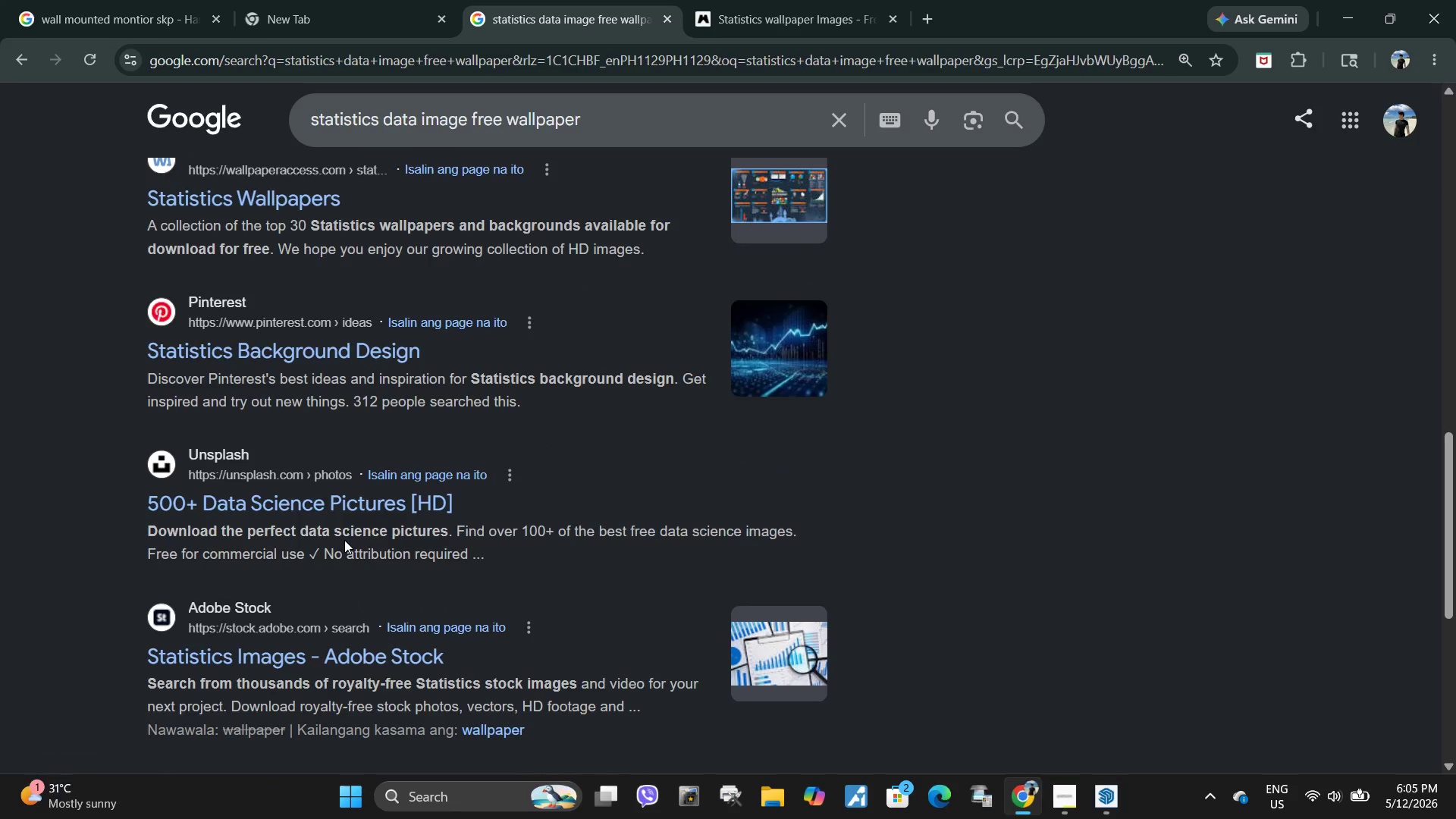 
scroll: coordinate [345, 538], scroll_direction: up, amount: 14.0
 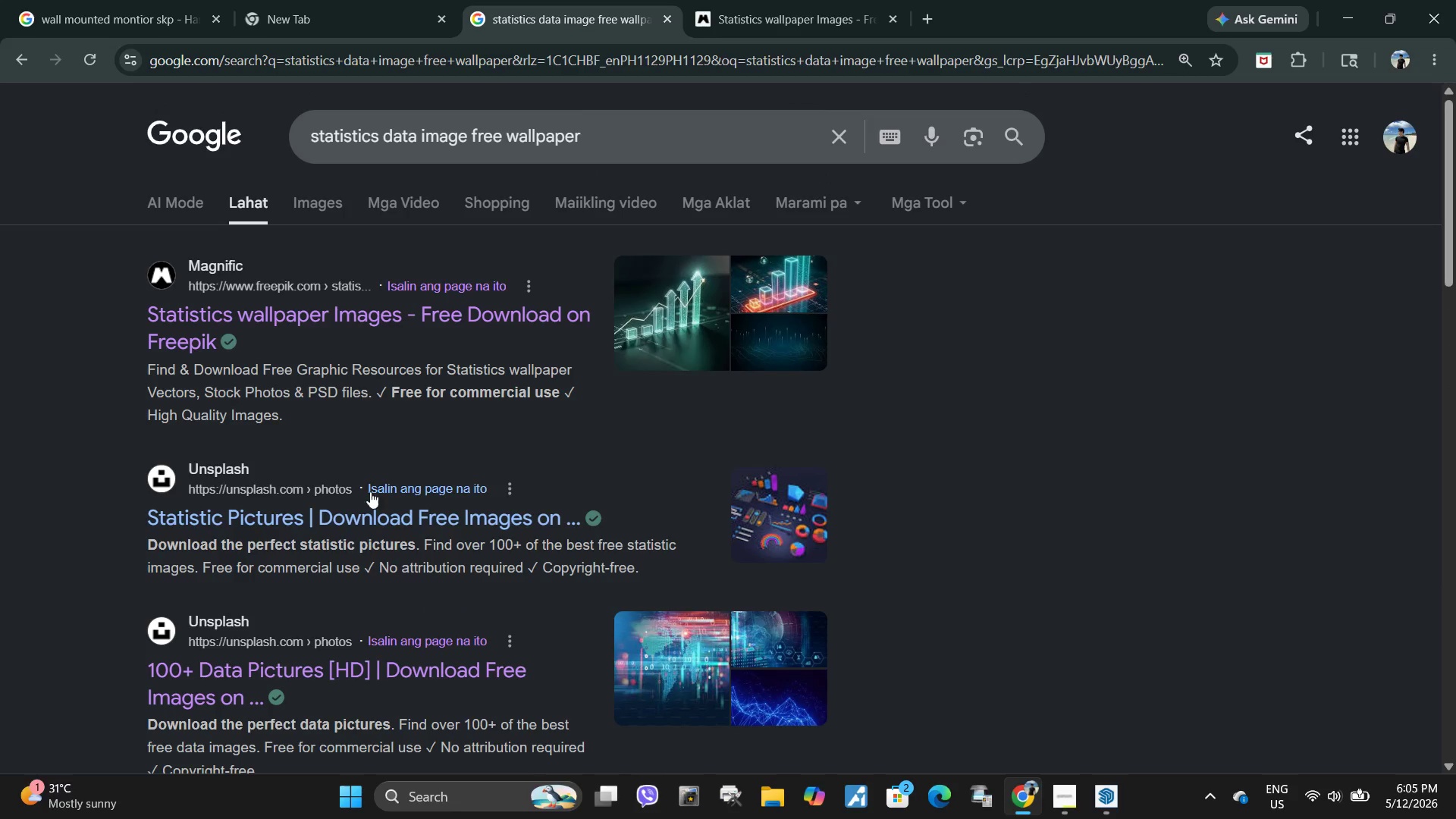 
scroll: coordinate [377, 481], scroll_direction: down, amount: 6.0
 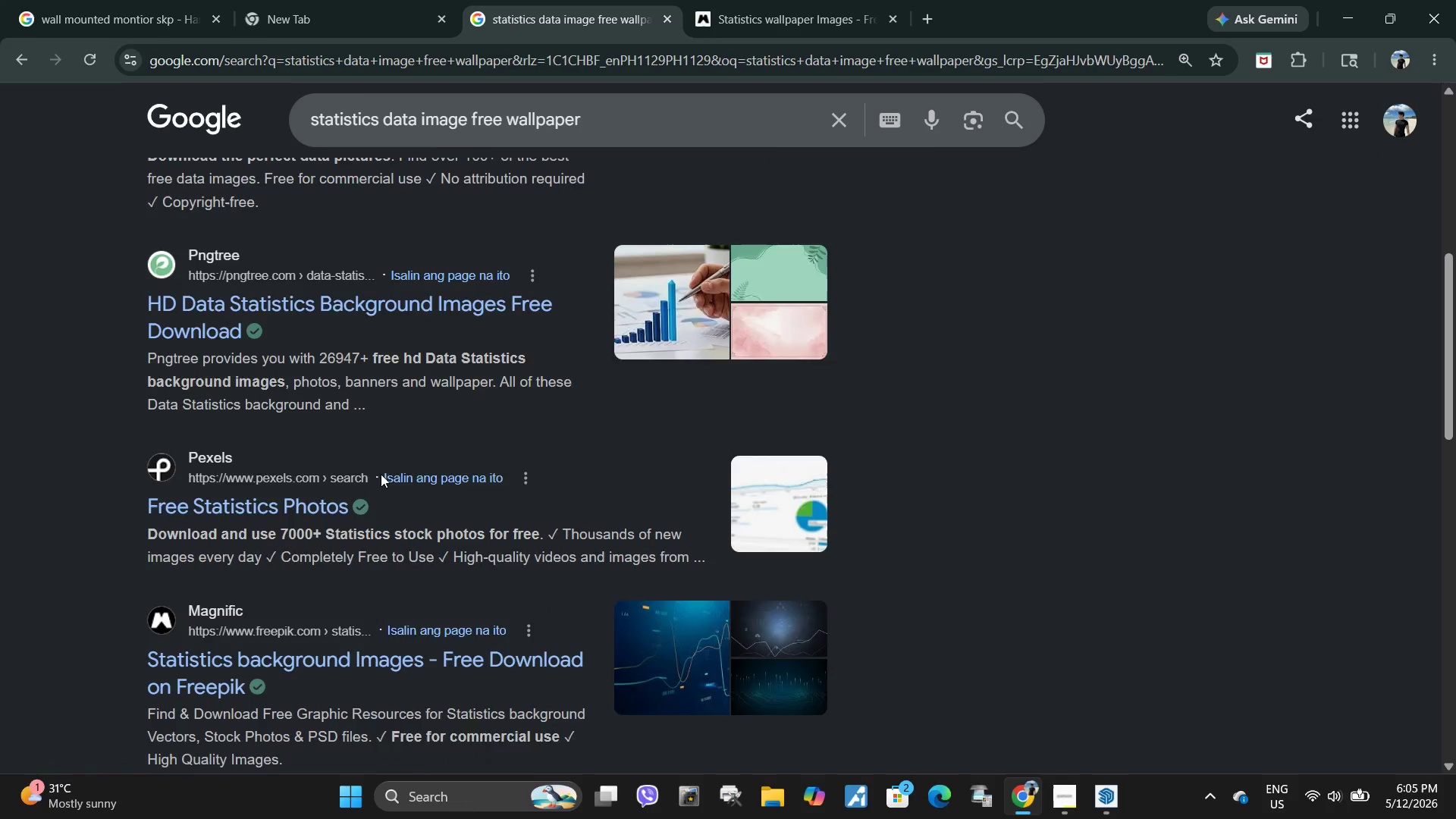 
scroll: coordinate [381, 474], scroll_direction: up, amount: 3.0
 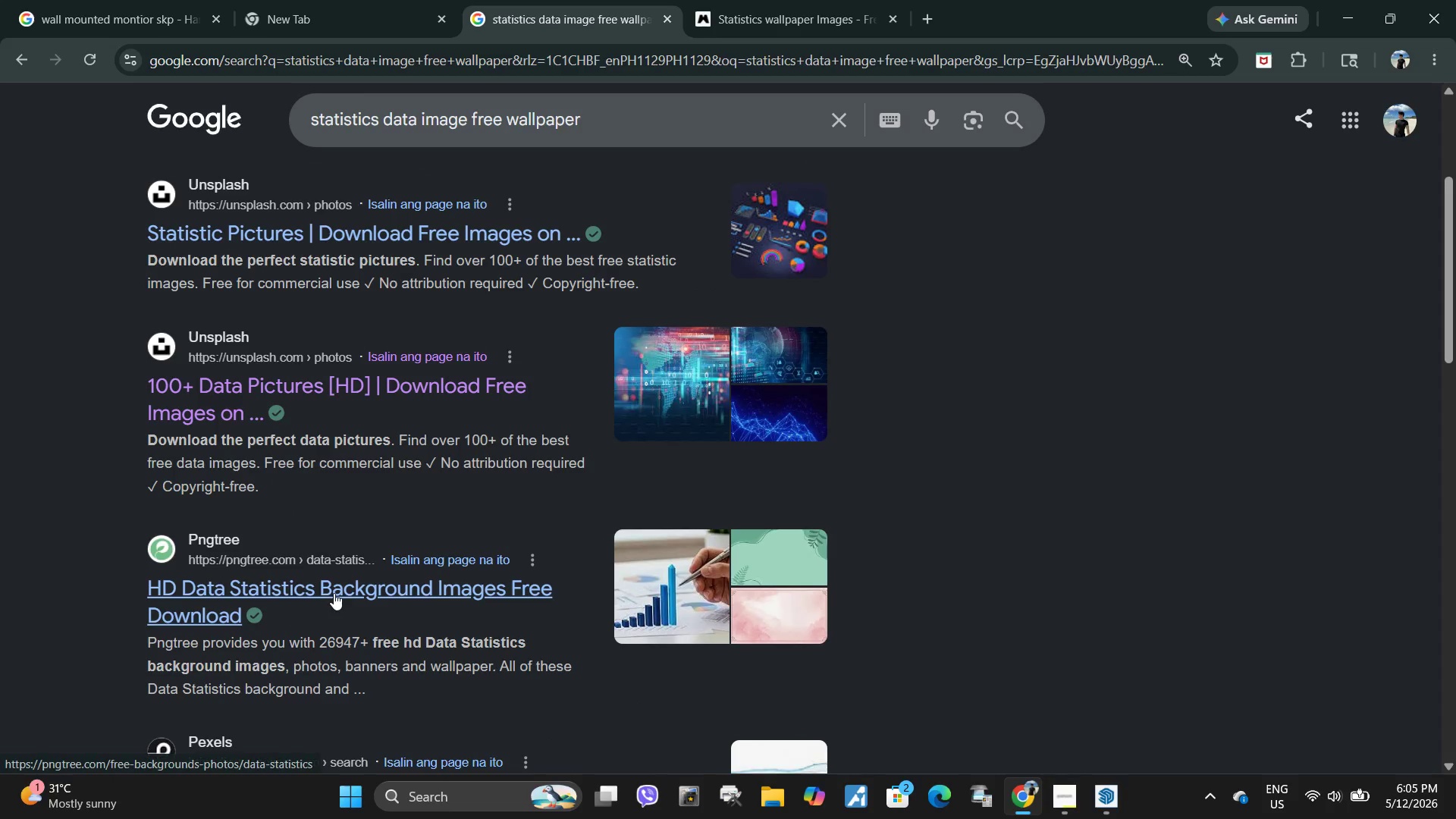 
double_click([336, 592])
 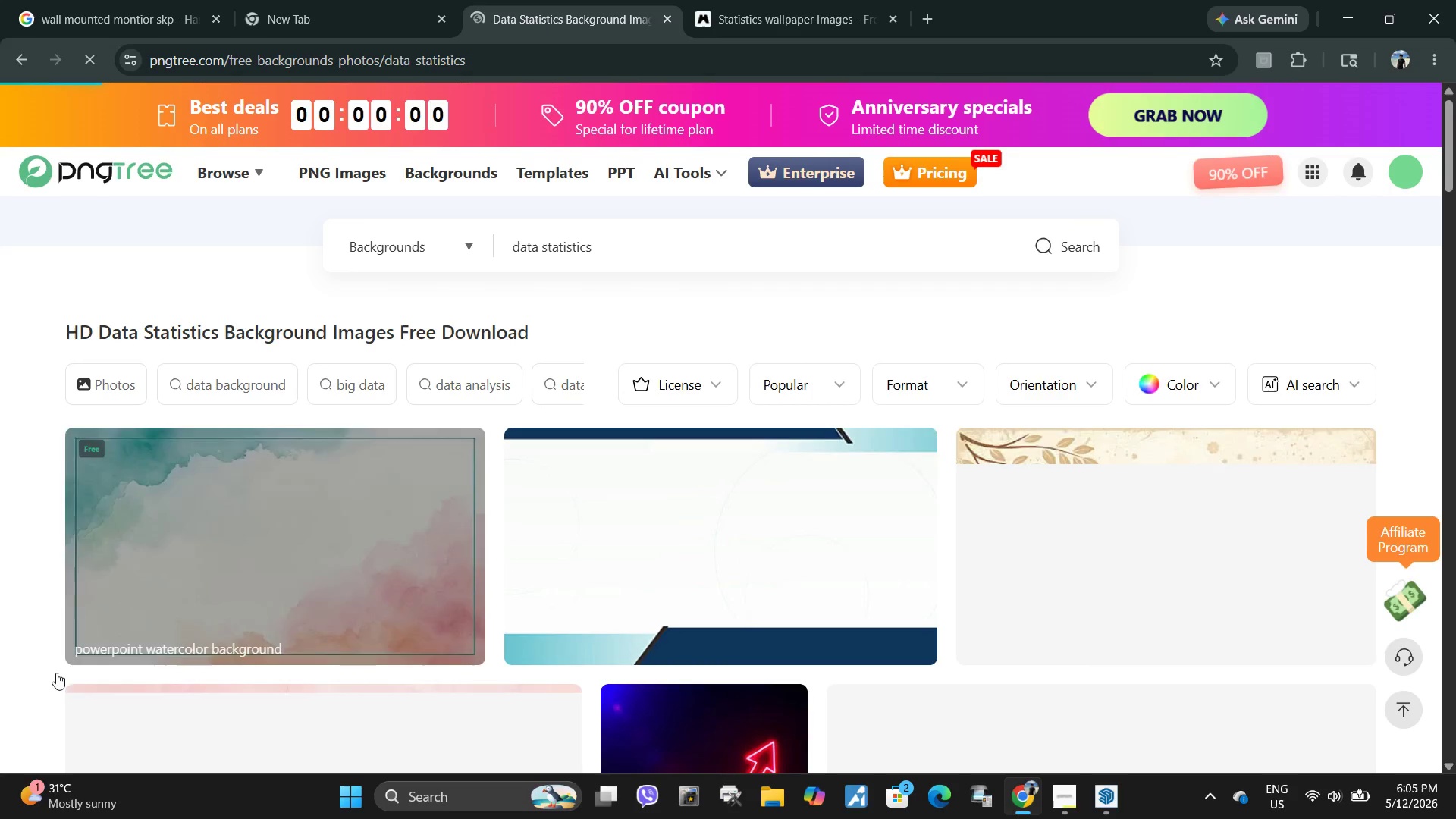 
scroll: coordinate [605, 447], scroll_direction: down, amount: 14.0
 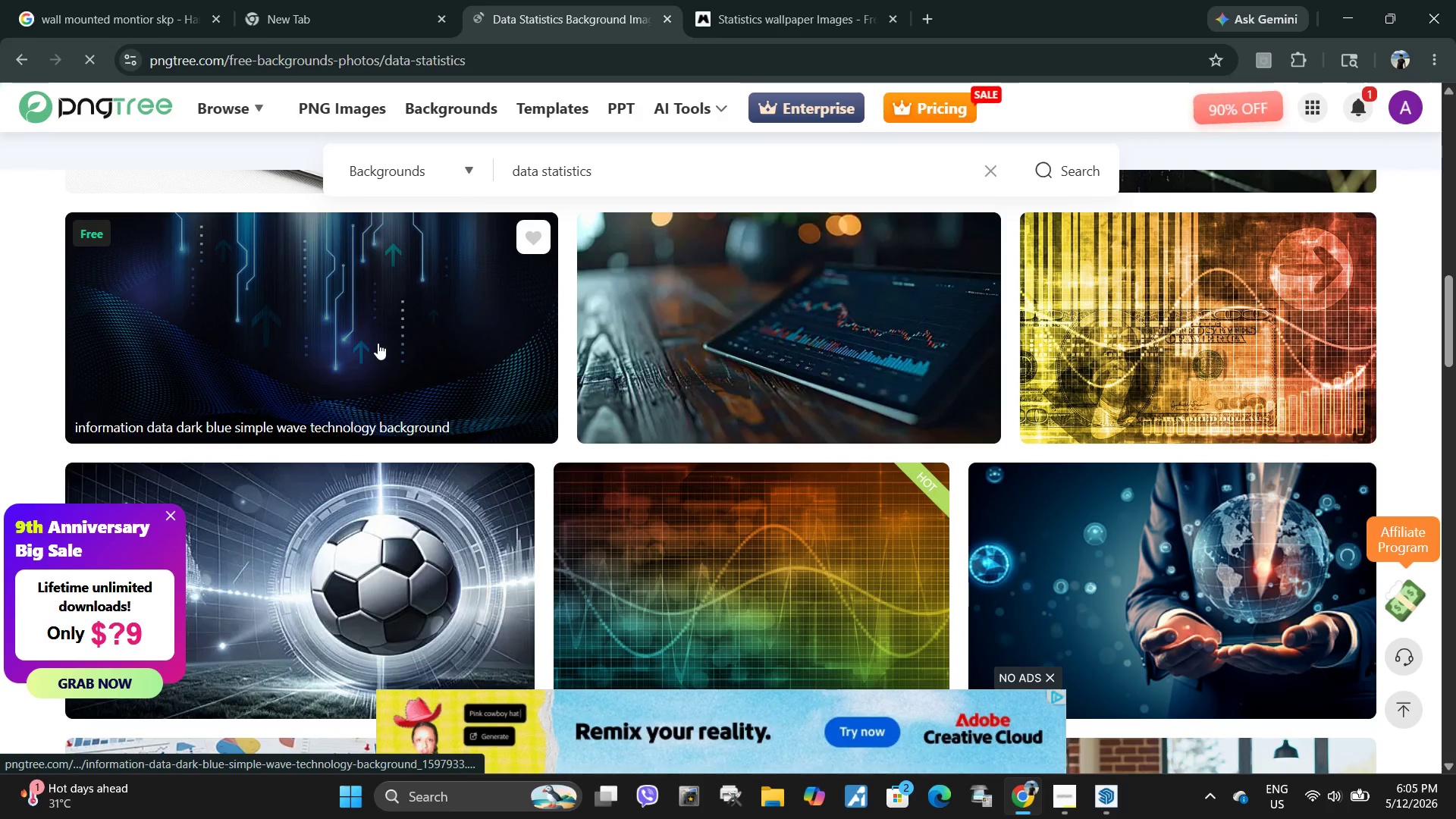 
left_click([471, 323])
 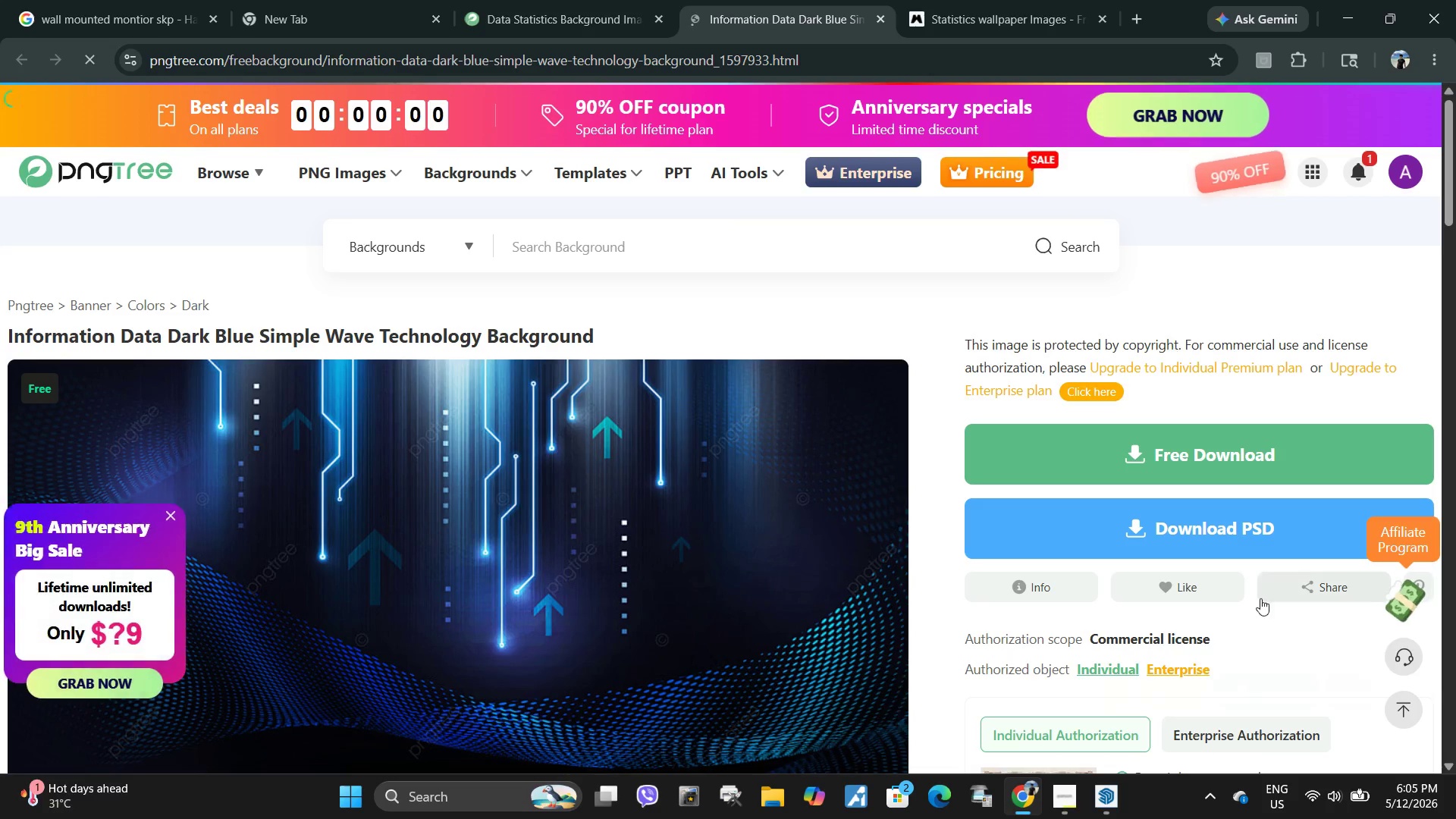 
left_click([1197, 444])
 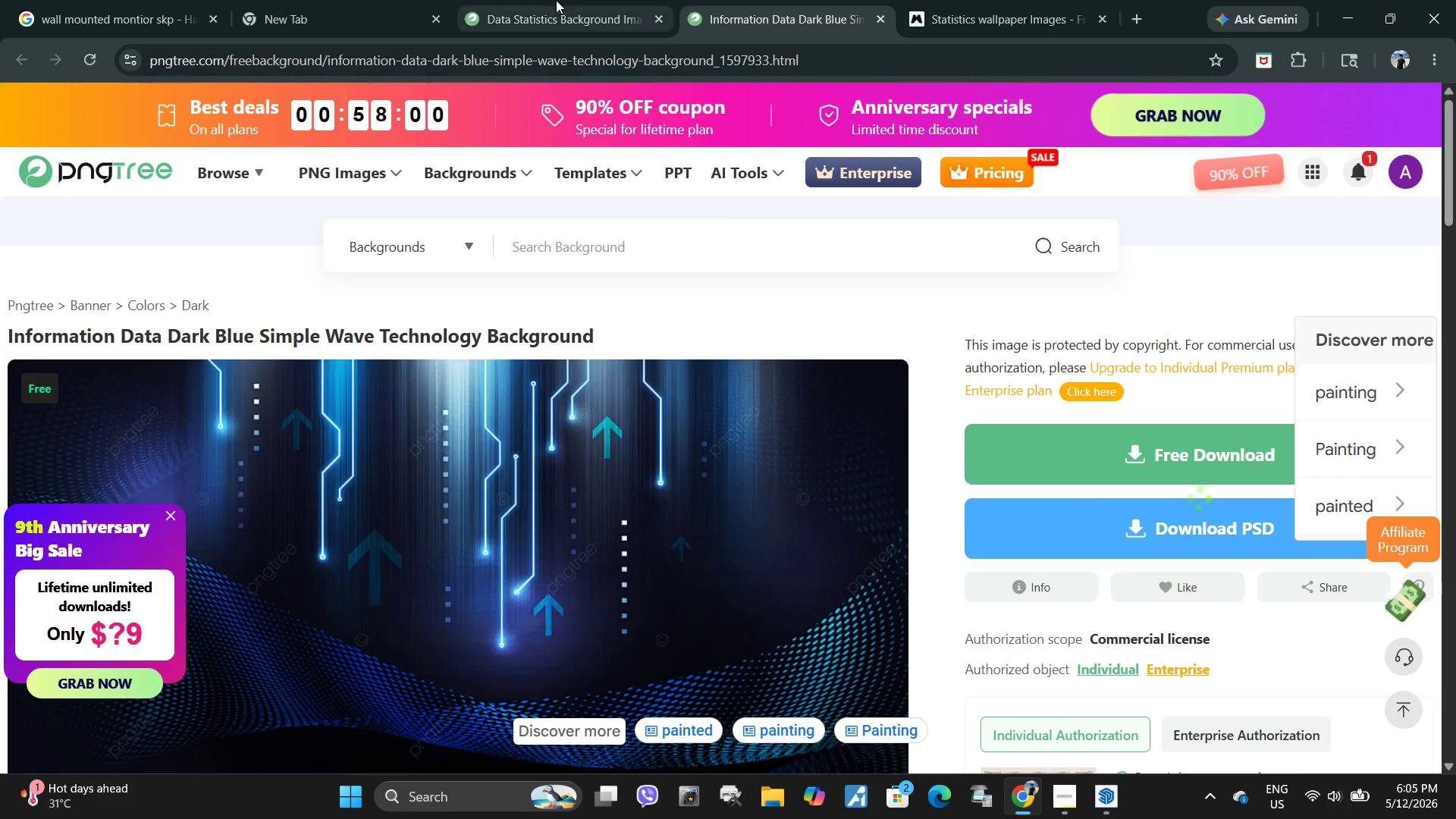 
left_click([556, 0])
 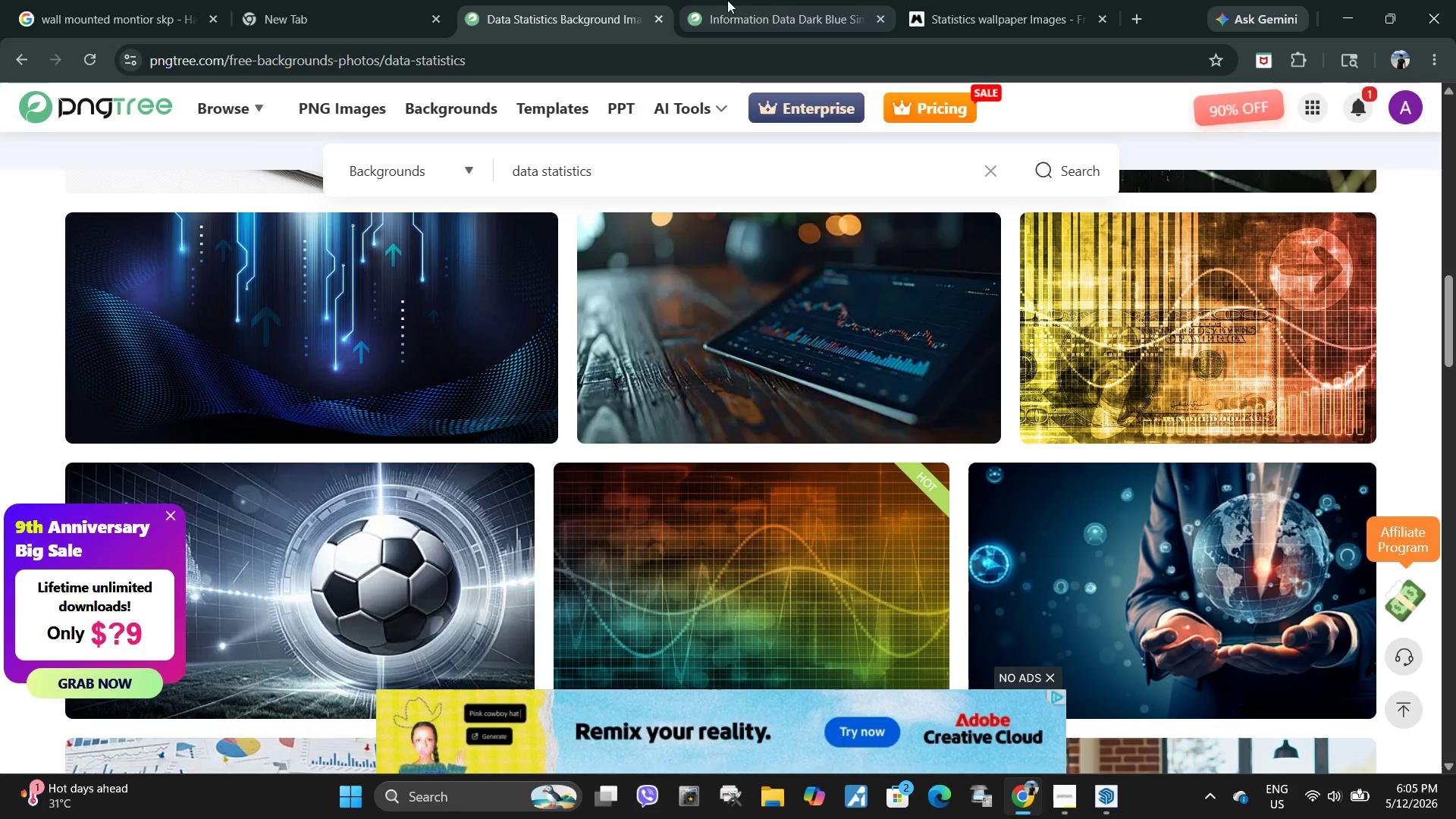 
left_click([733, 0])
 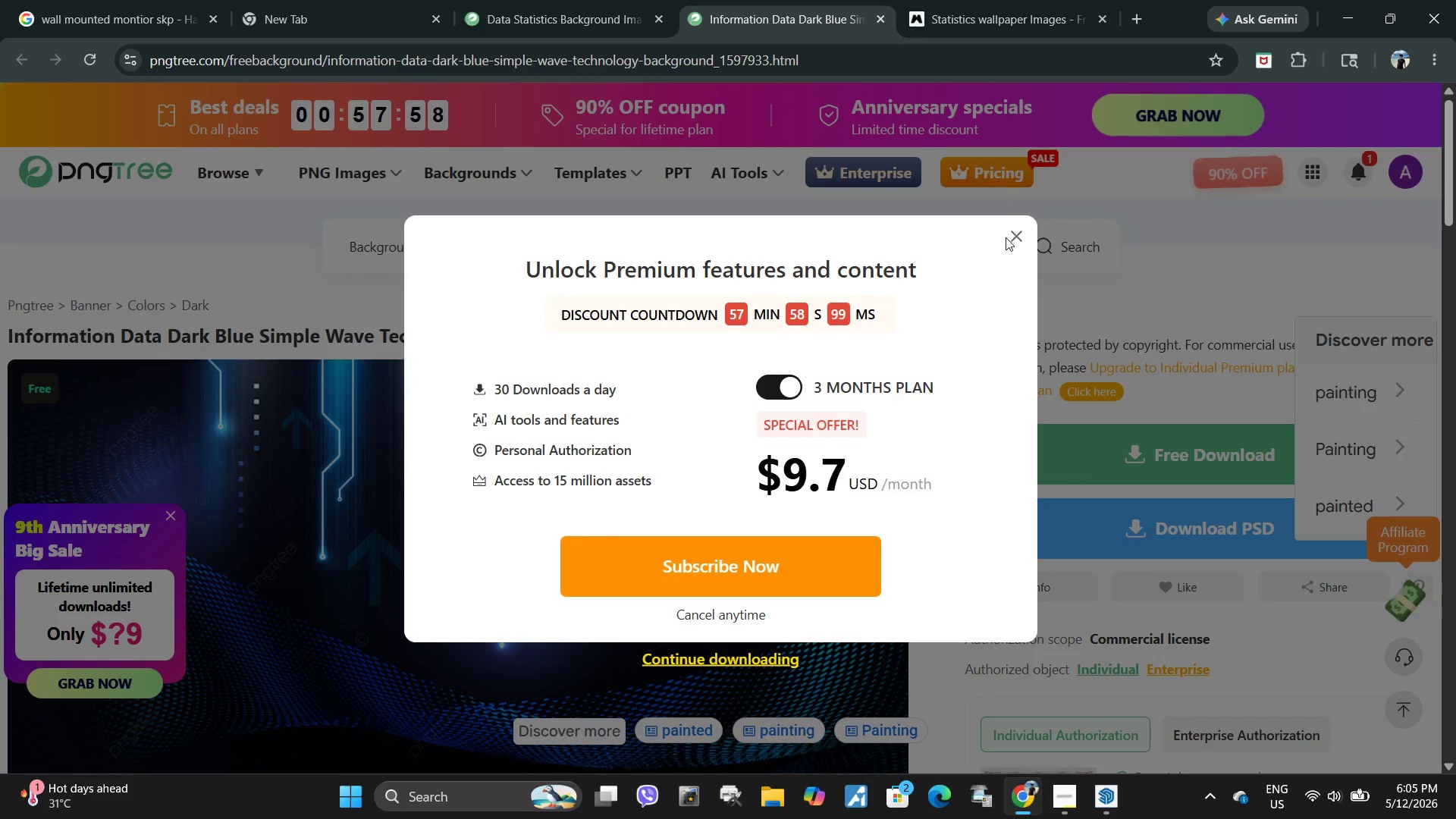 
left_click([1013, 231])
 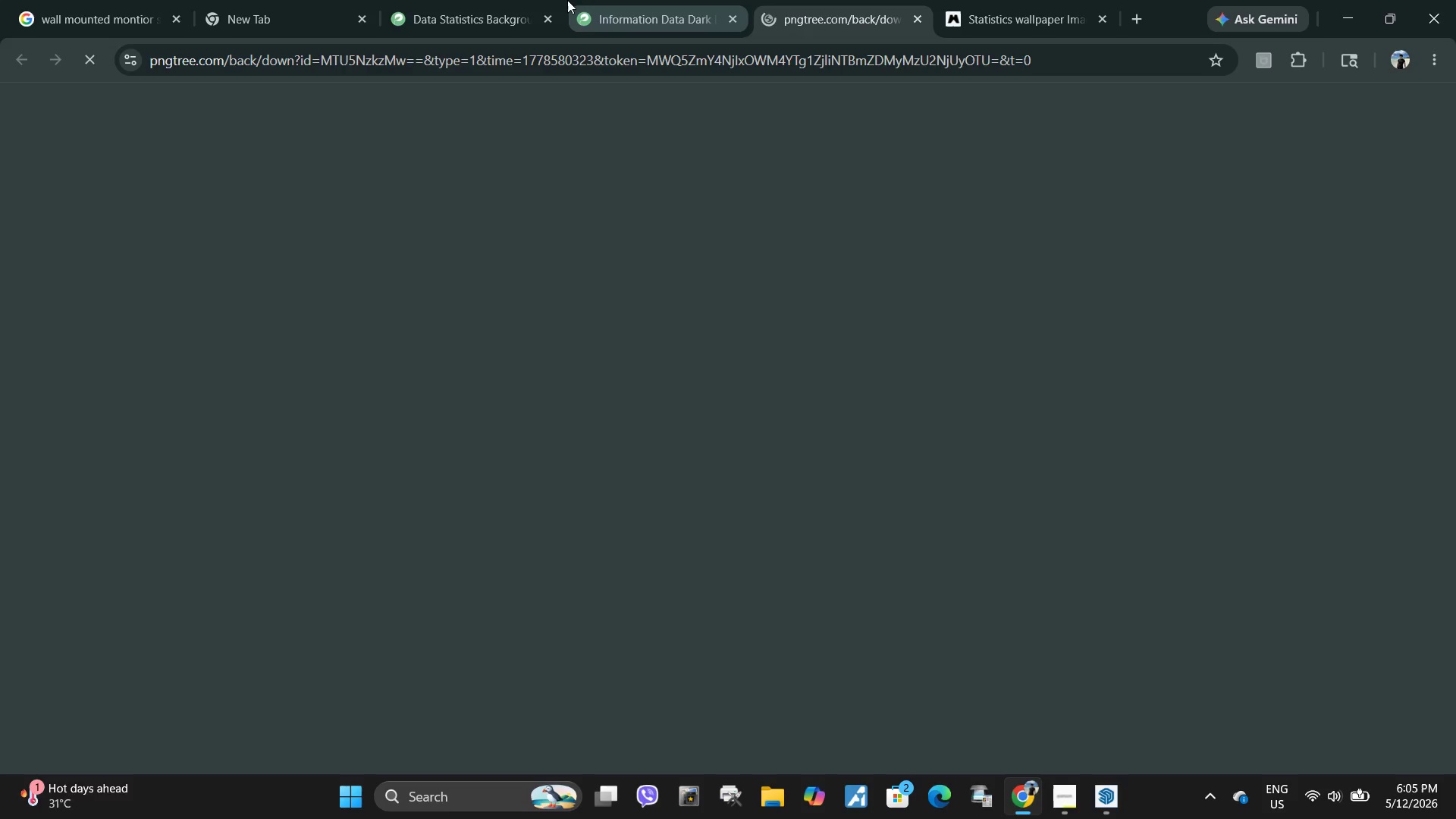 
left_click([505, 0])
 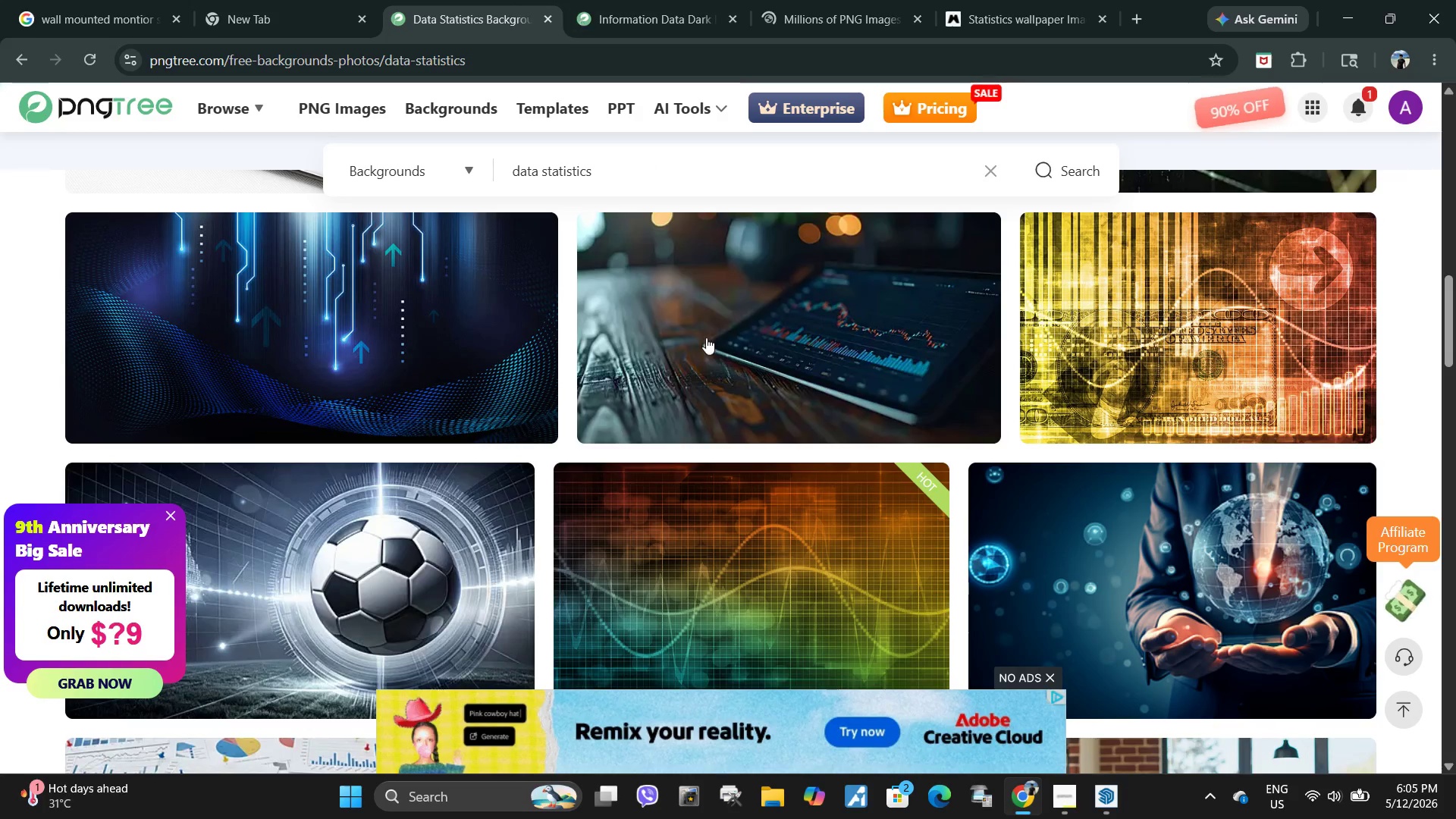 
scroll: coordinate [716, 400], scroll_direction: down, amount: 1.0
 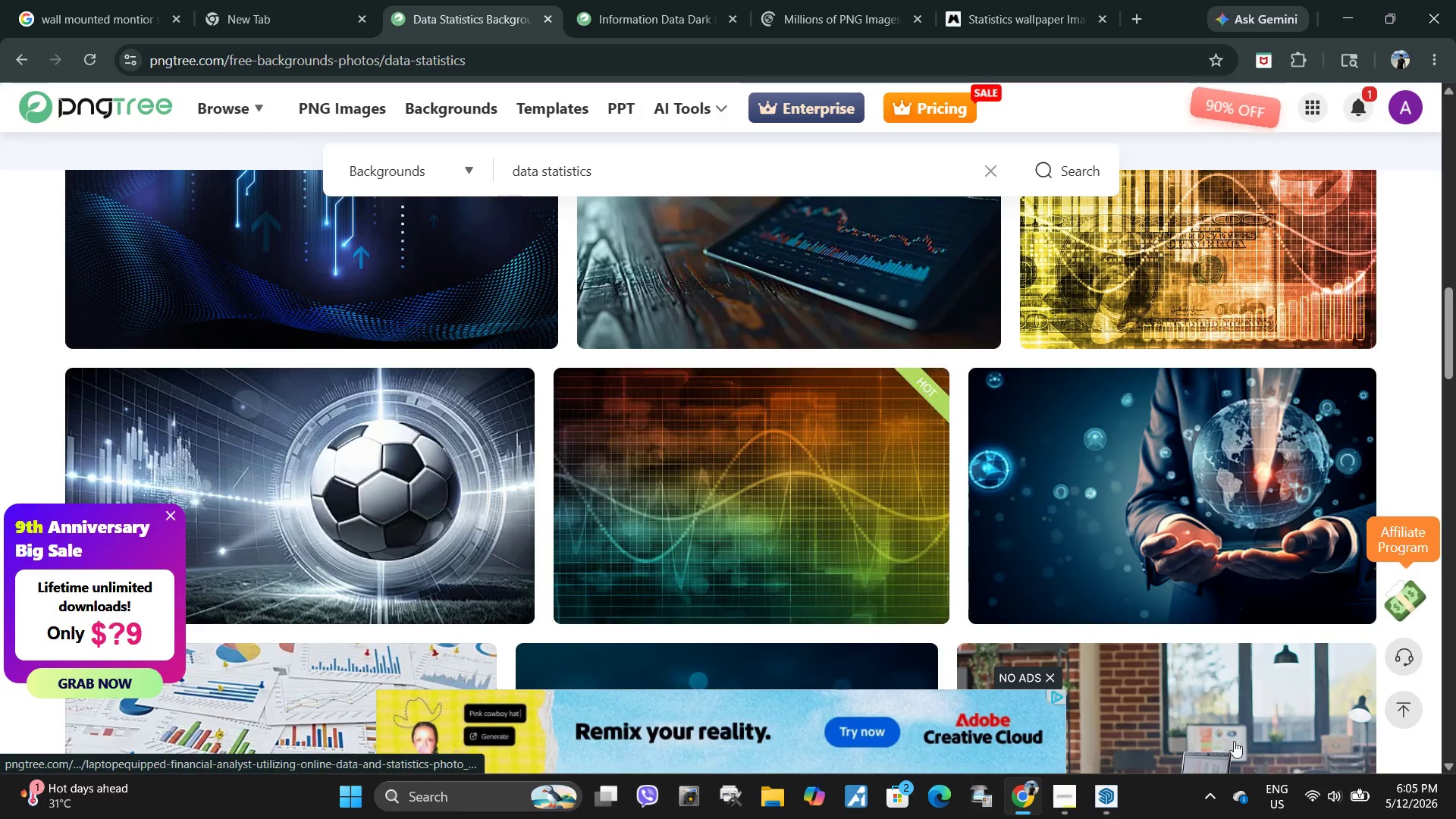 
scroll: coordinate [844, 382], scroll_direction: up, amount: 3.0
 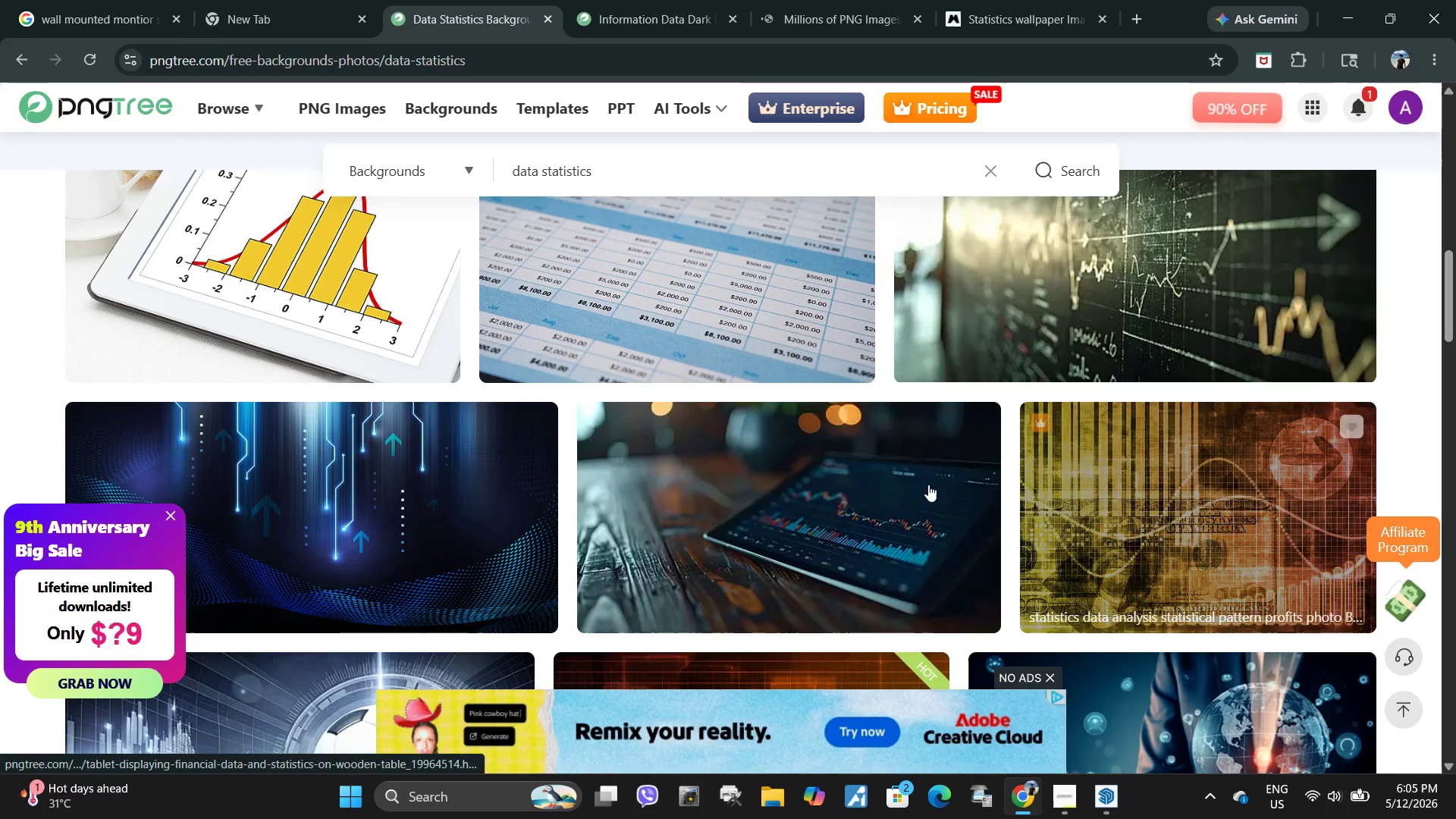 
scroll: coordinate [962, 424], scroll_direction: down, amount: 3.0
 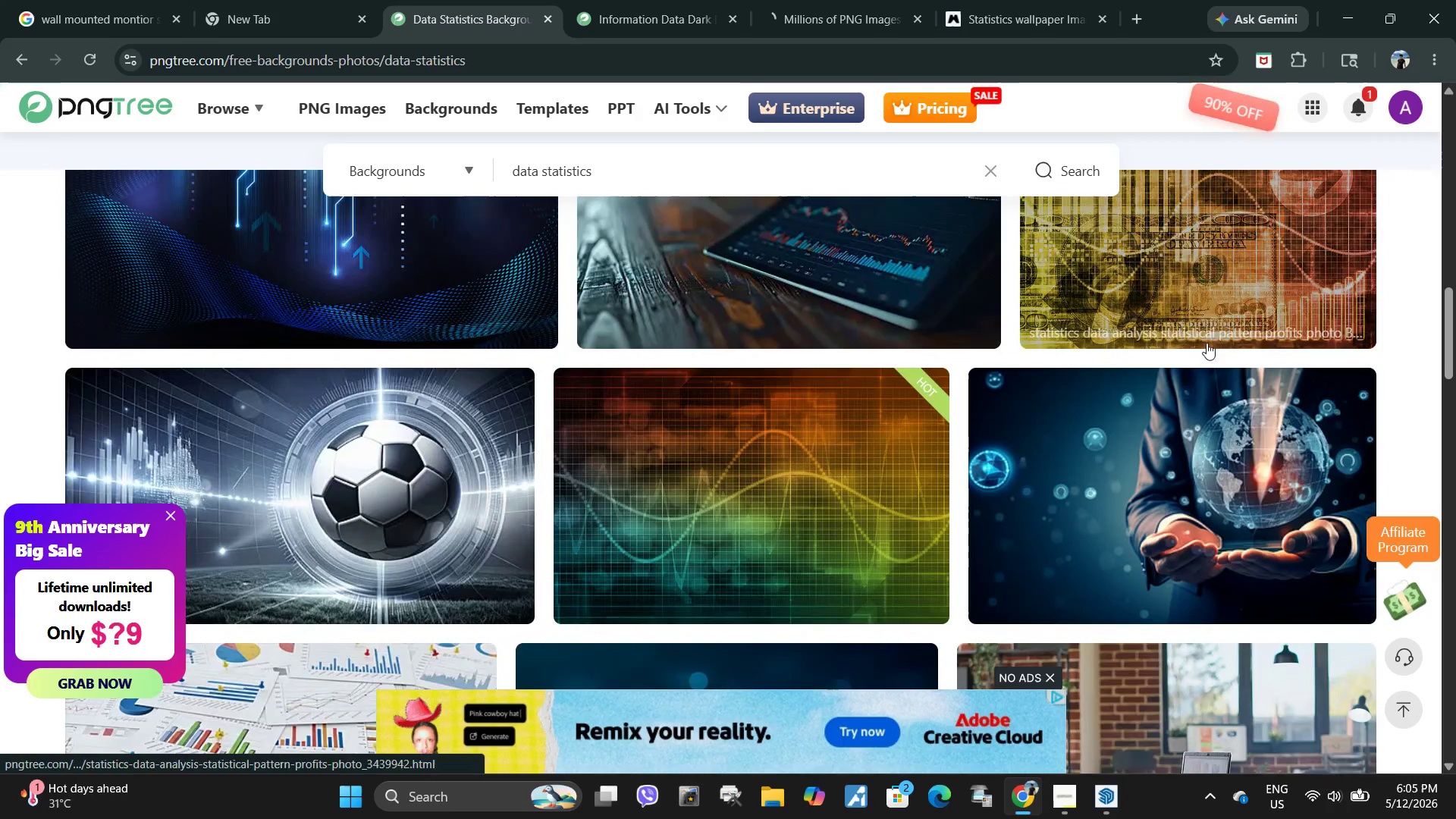 
scroll: coordinate [1191, 355], scroll_direction: up, amount: 2.0
 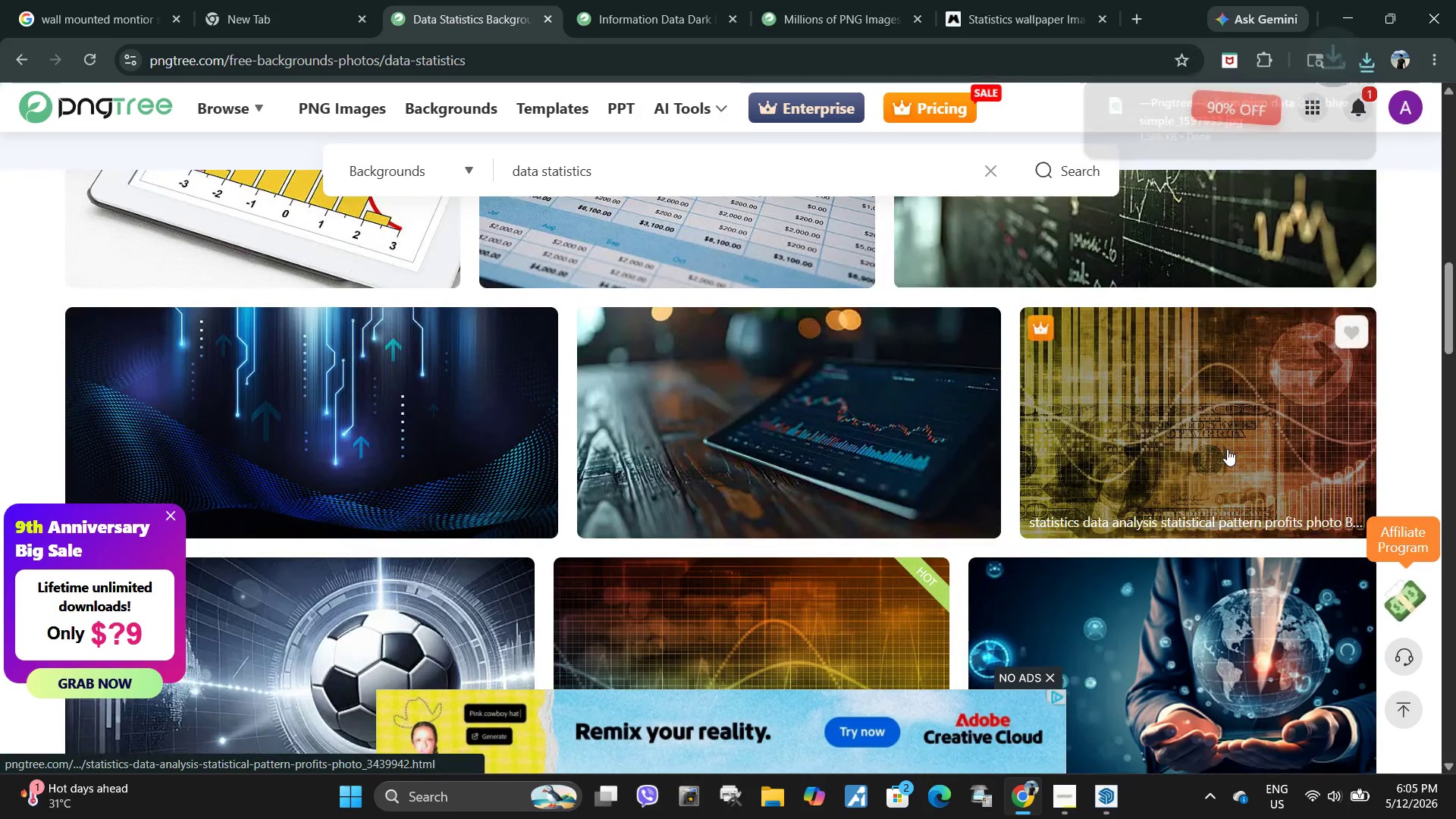 
scroll: coordinate [1129, 426], scroll_direction: down, amount: 27.0
 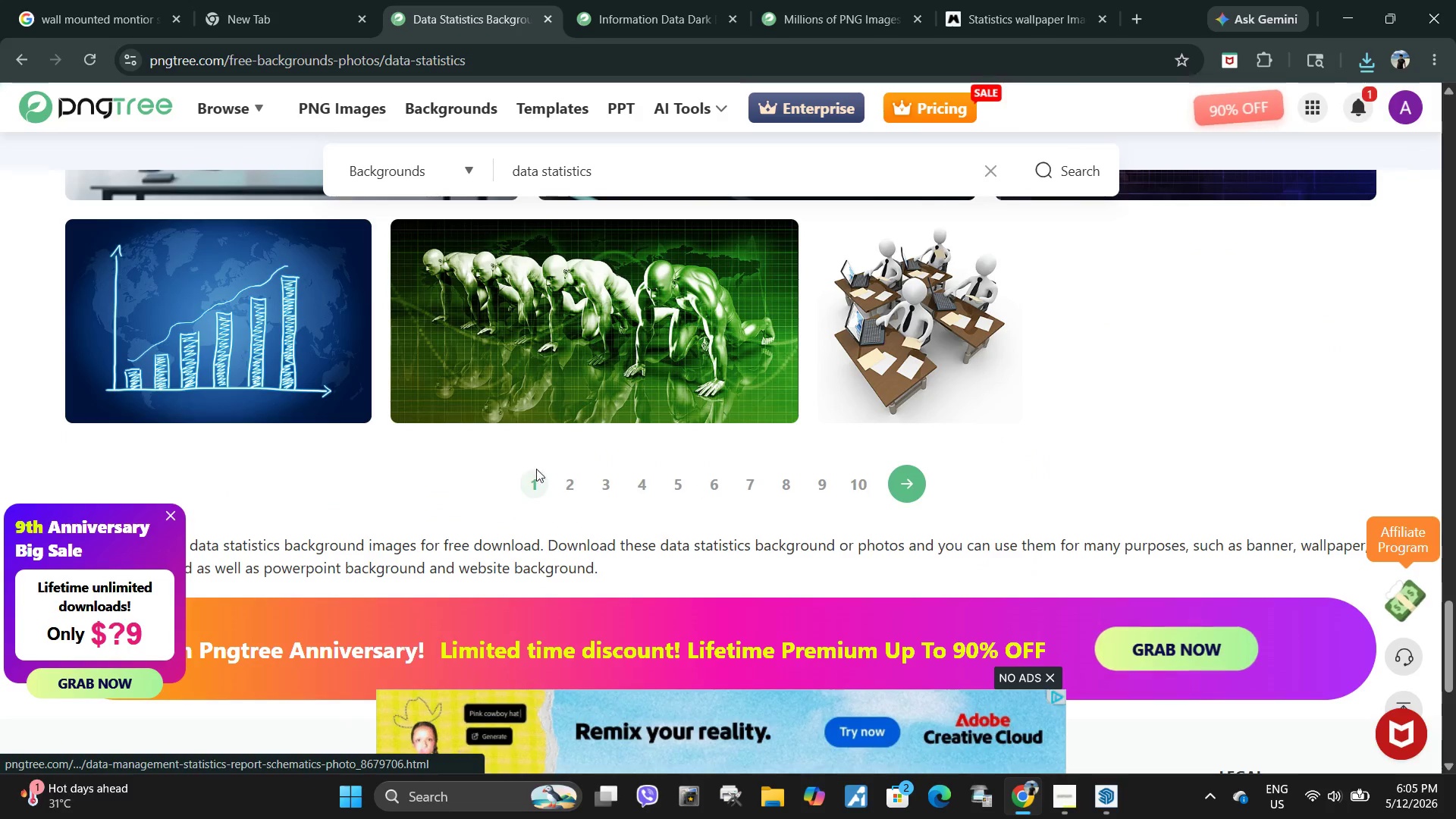 
left_click([567, 491])
 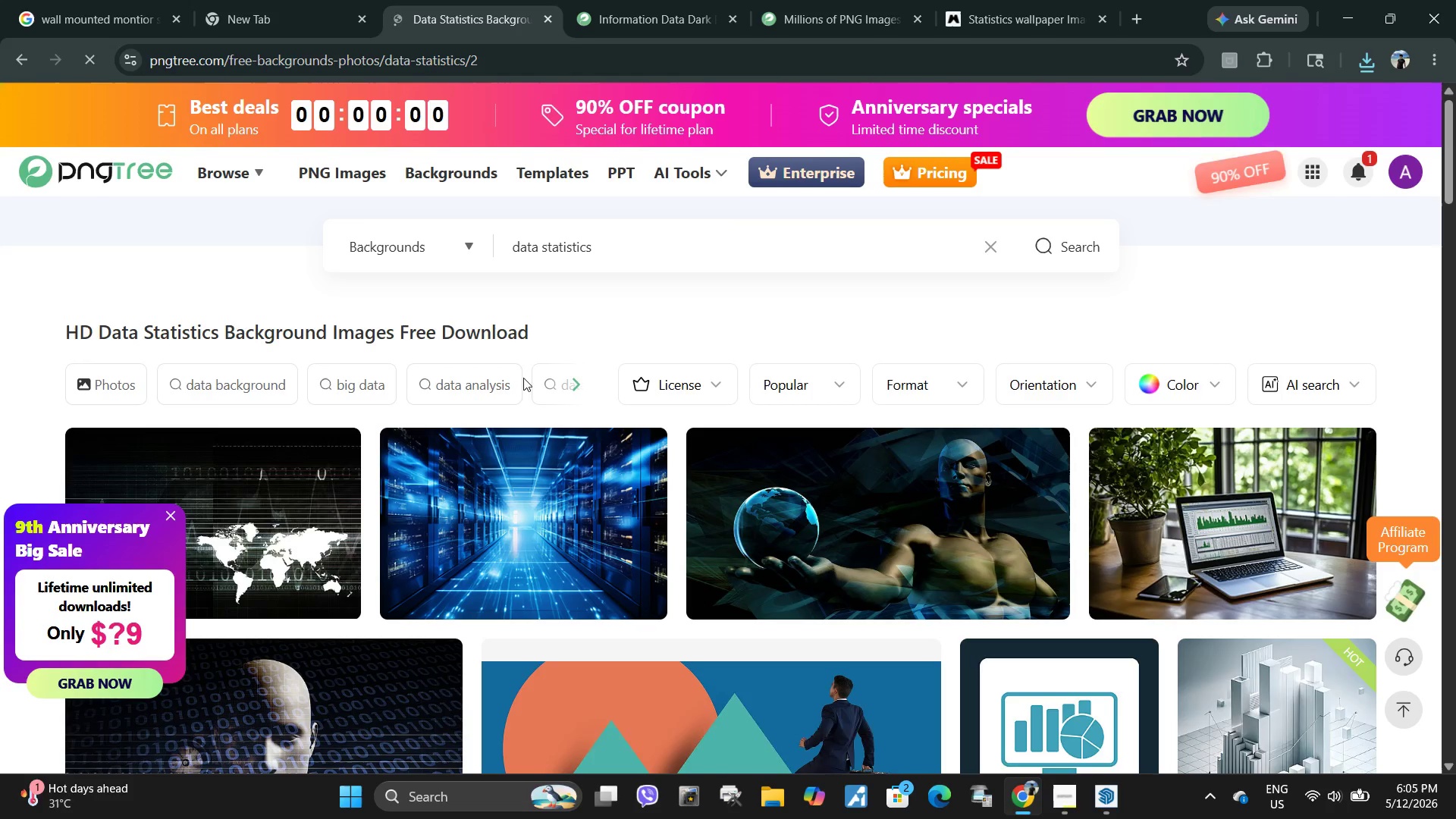 
scroll: coordinate [507, 410], scroll_direction: down, amount: 3.0
 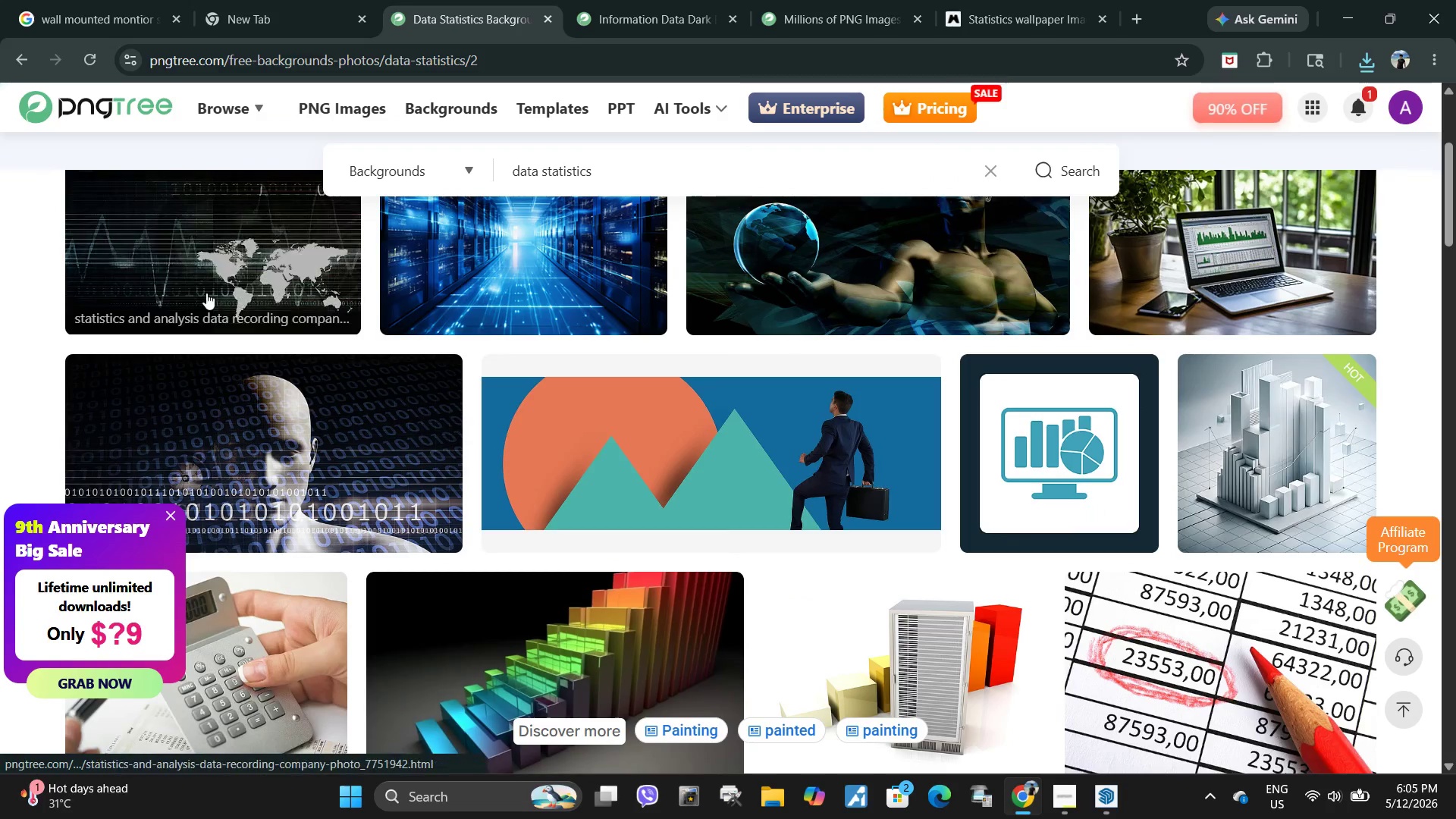 
scroll: coordinate [207, 293], scroll_direction: up, amount: 1.0
 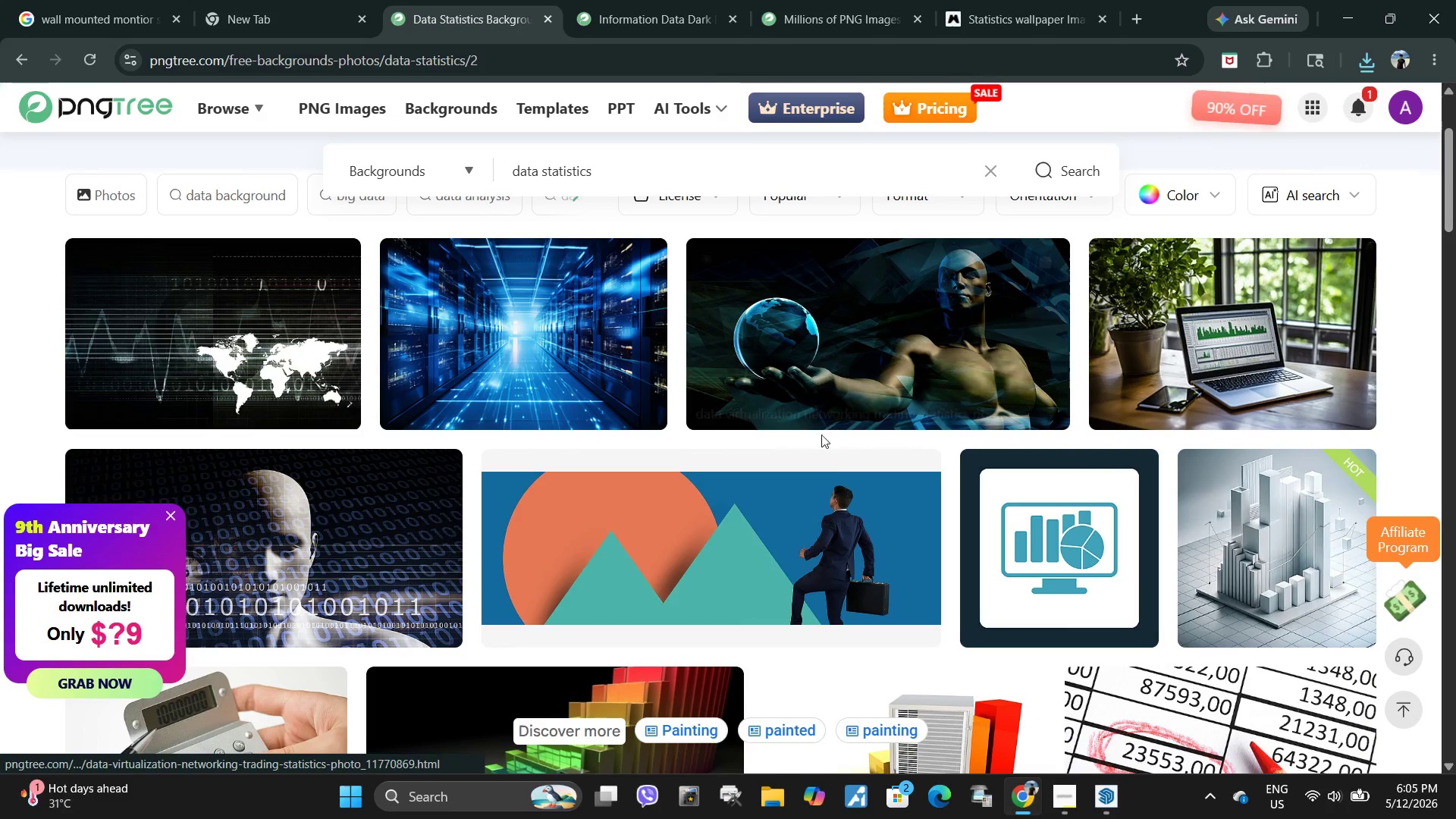 
scroll: coordinate [515, 397], scroll_direction: down, amount: 20.0
 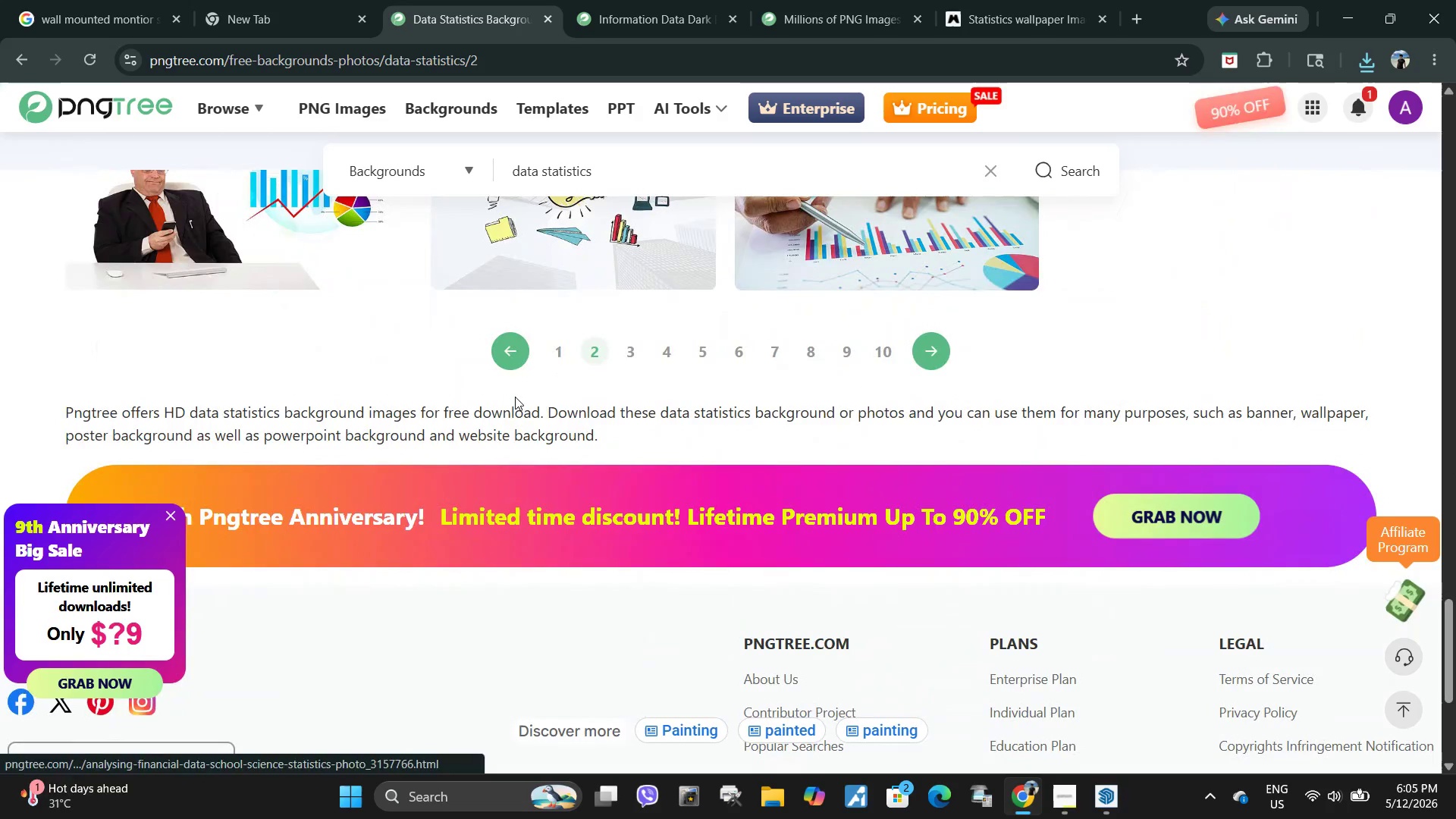 
left_click([626, 346])
 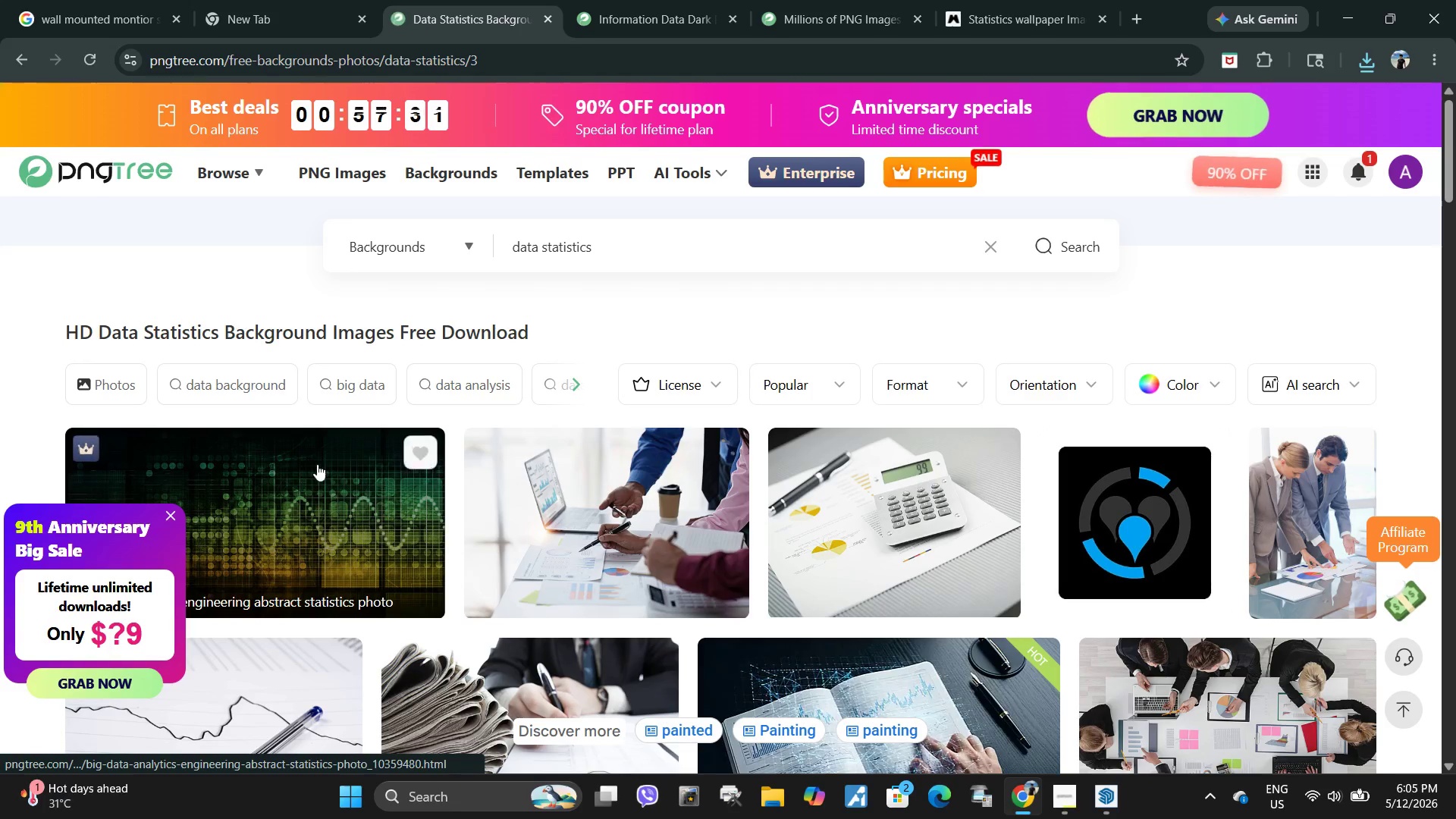 
scroll: coordinate [389, 465], scroll_direction: down, amount: 13.0
 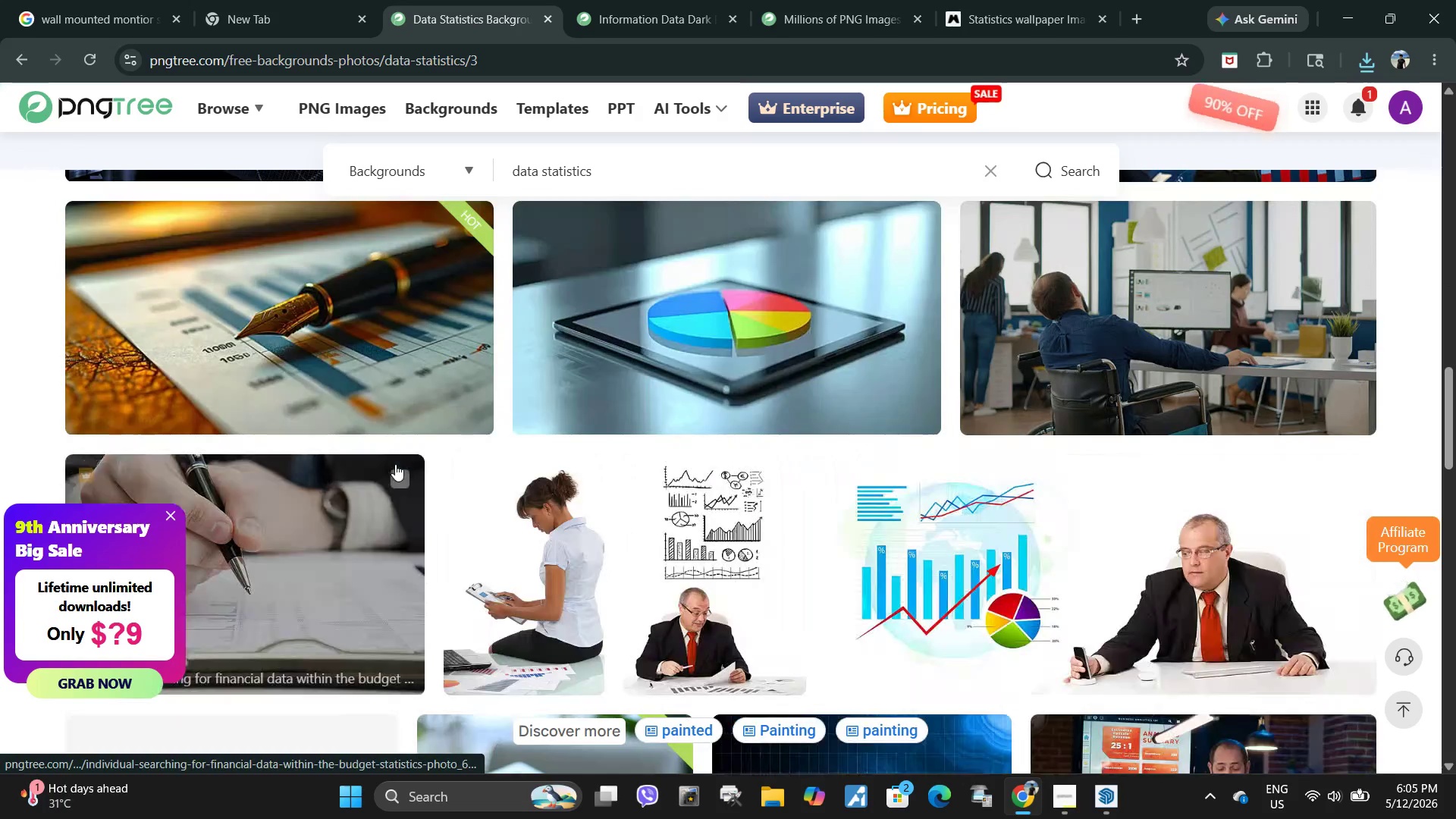 
left_click([636, 0])
 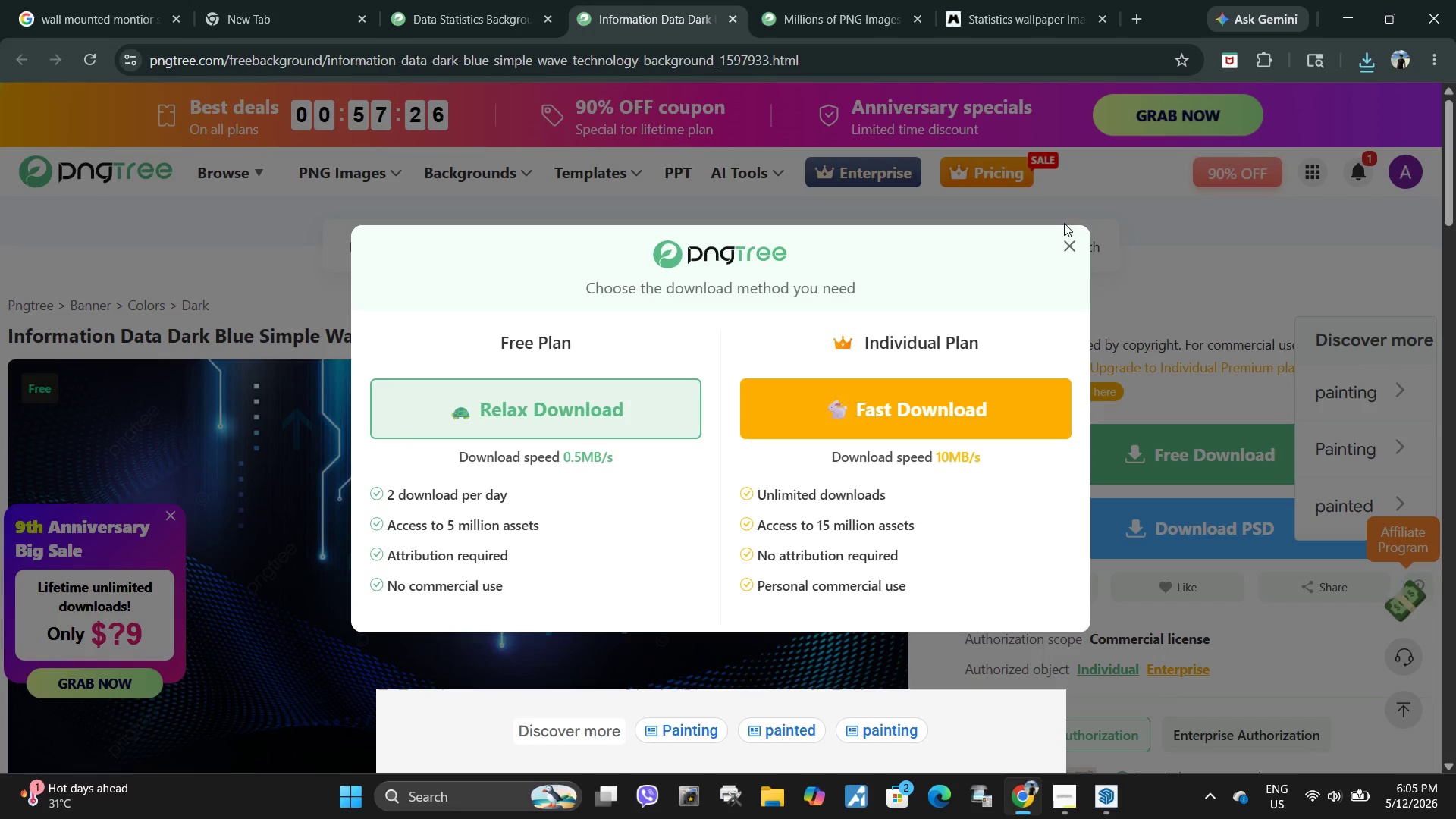 
scroll: coordinate [639, 462], scroll_direction: down, amount: 14.0
 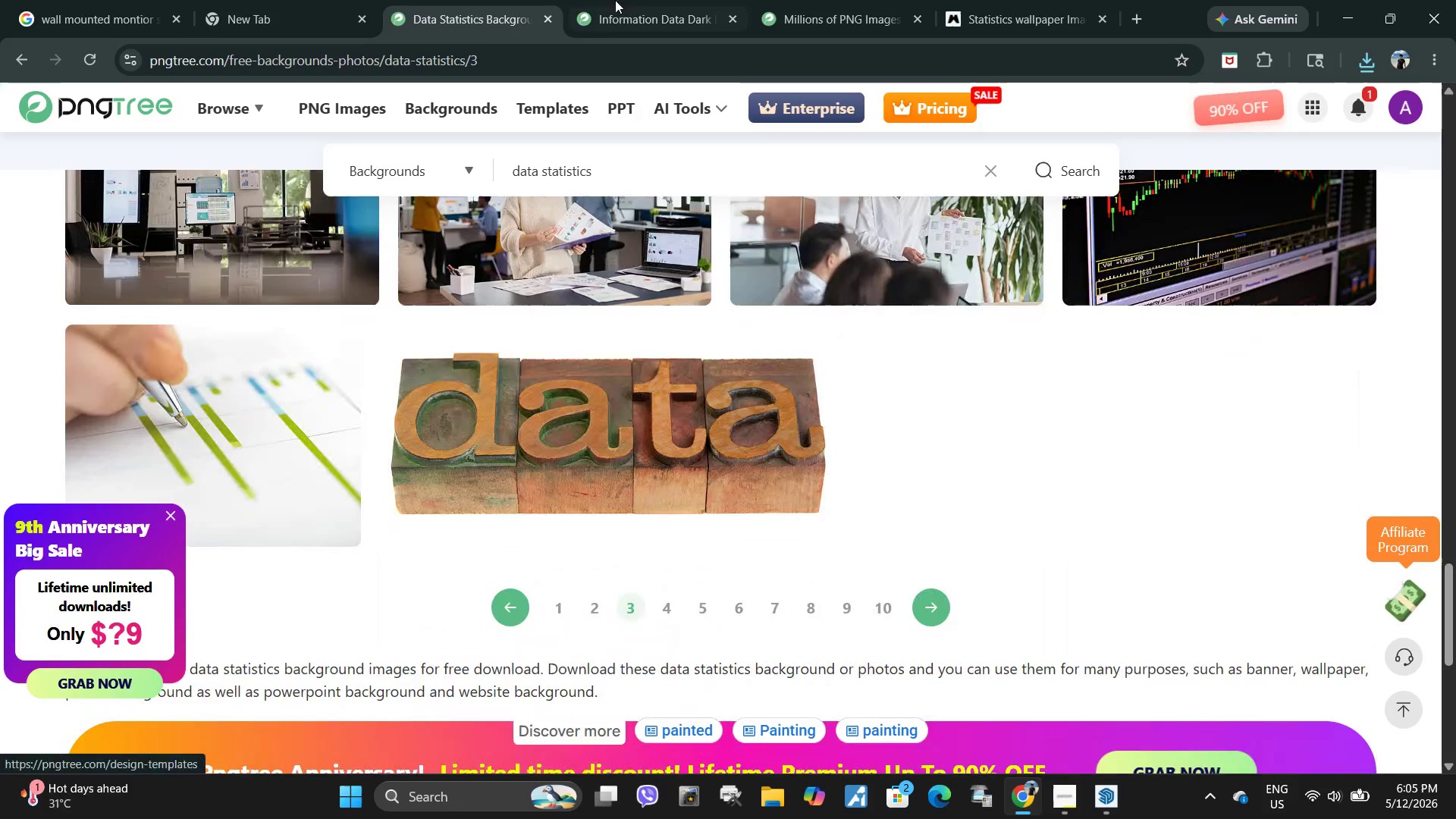 
left_click([1071, 244])
 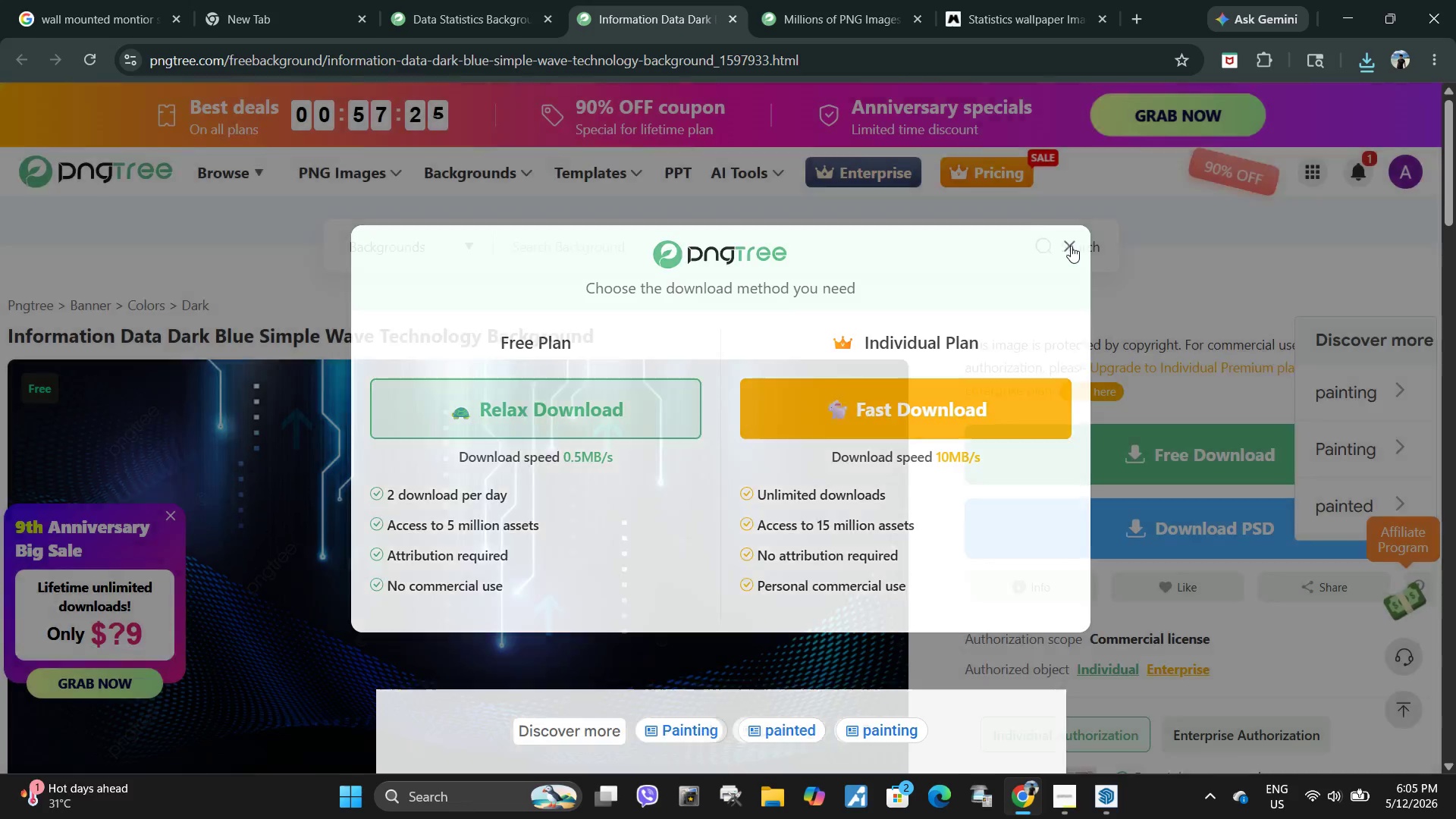 
scroll: coordinate [683, 441], scroll_direction: down, amount: 25.0
 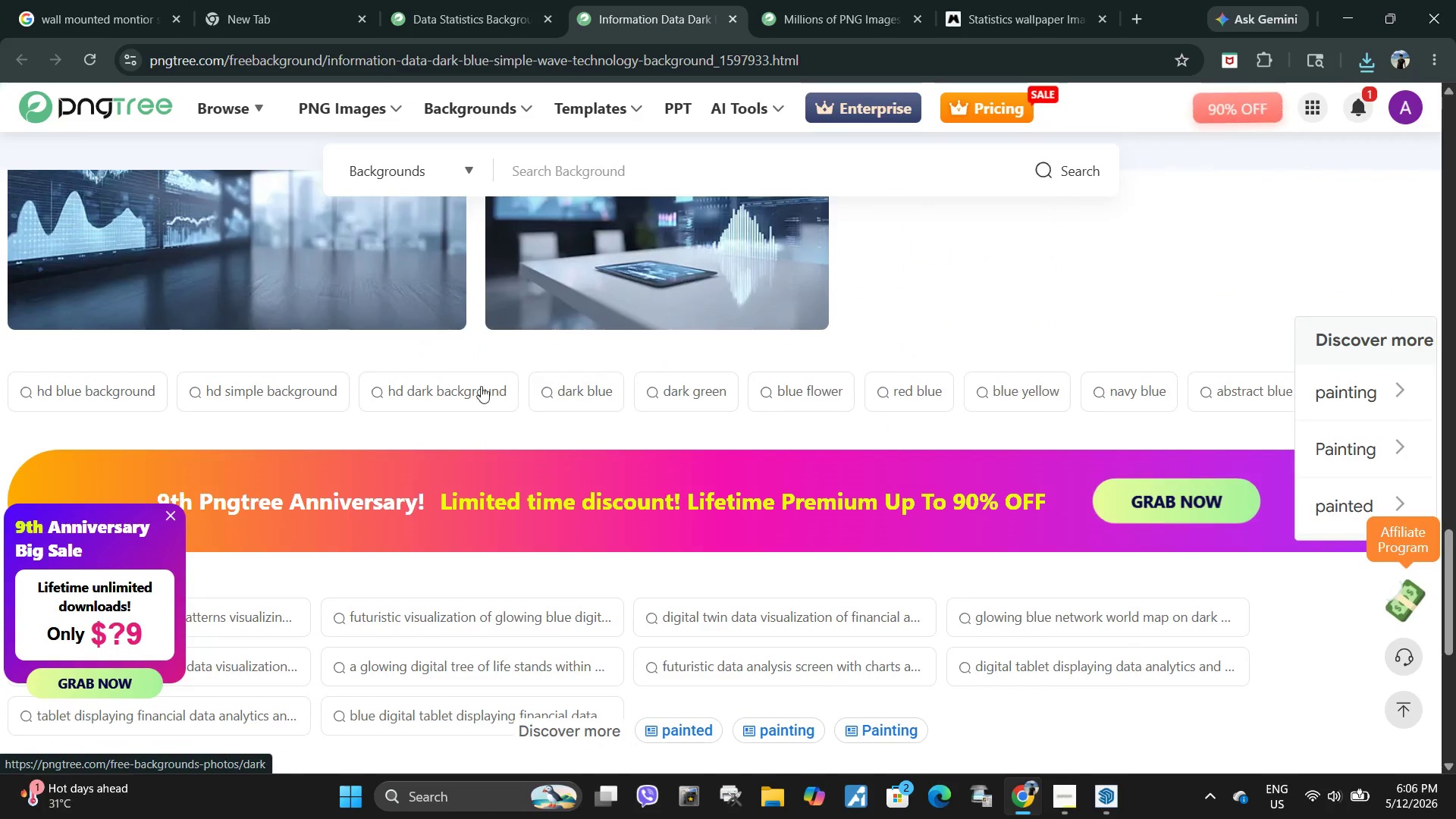 
scroll: coordinate [200, 347], scroll_direction: up, amount: 15.0
 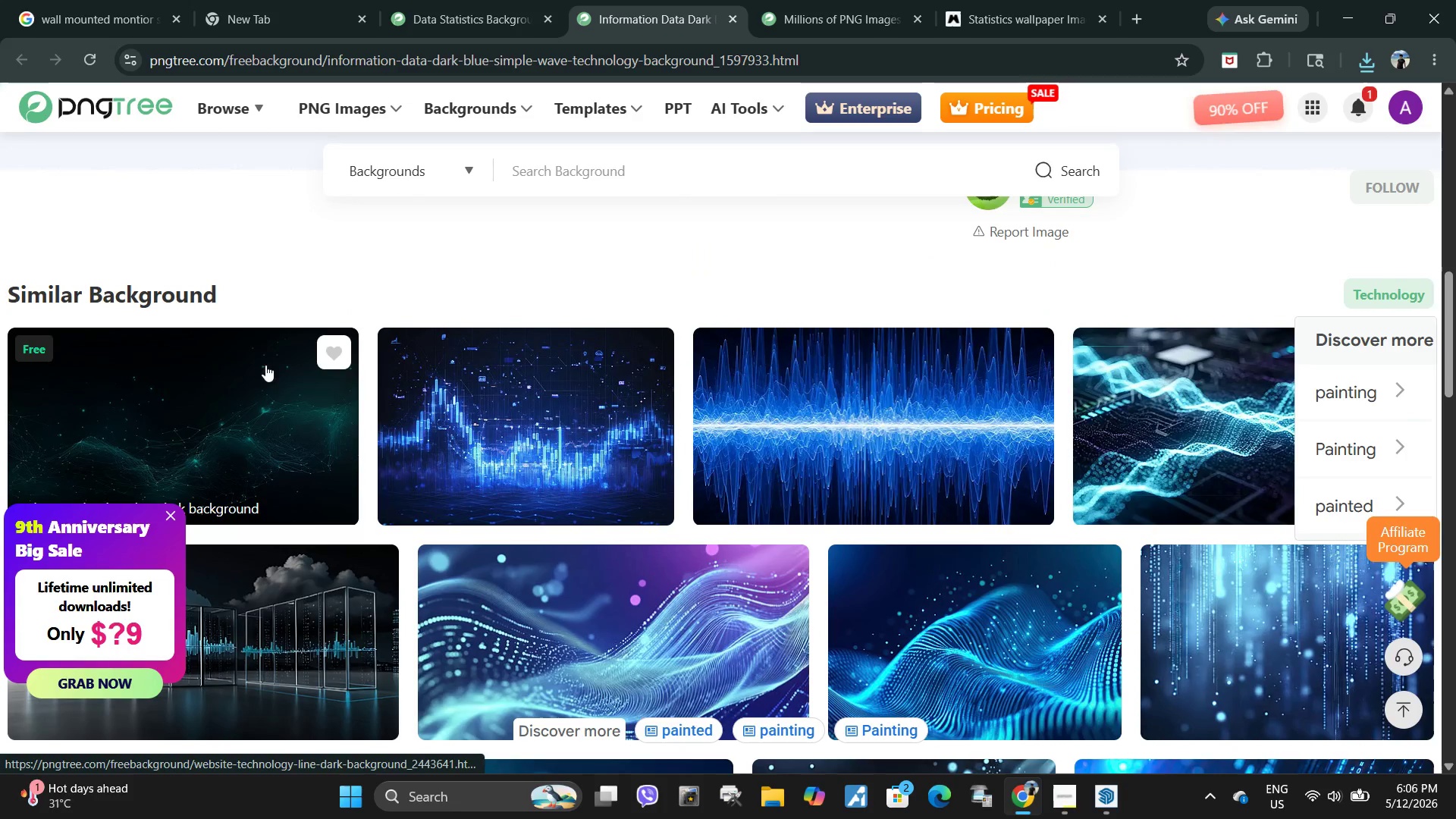 
left_click([263, 407])
 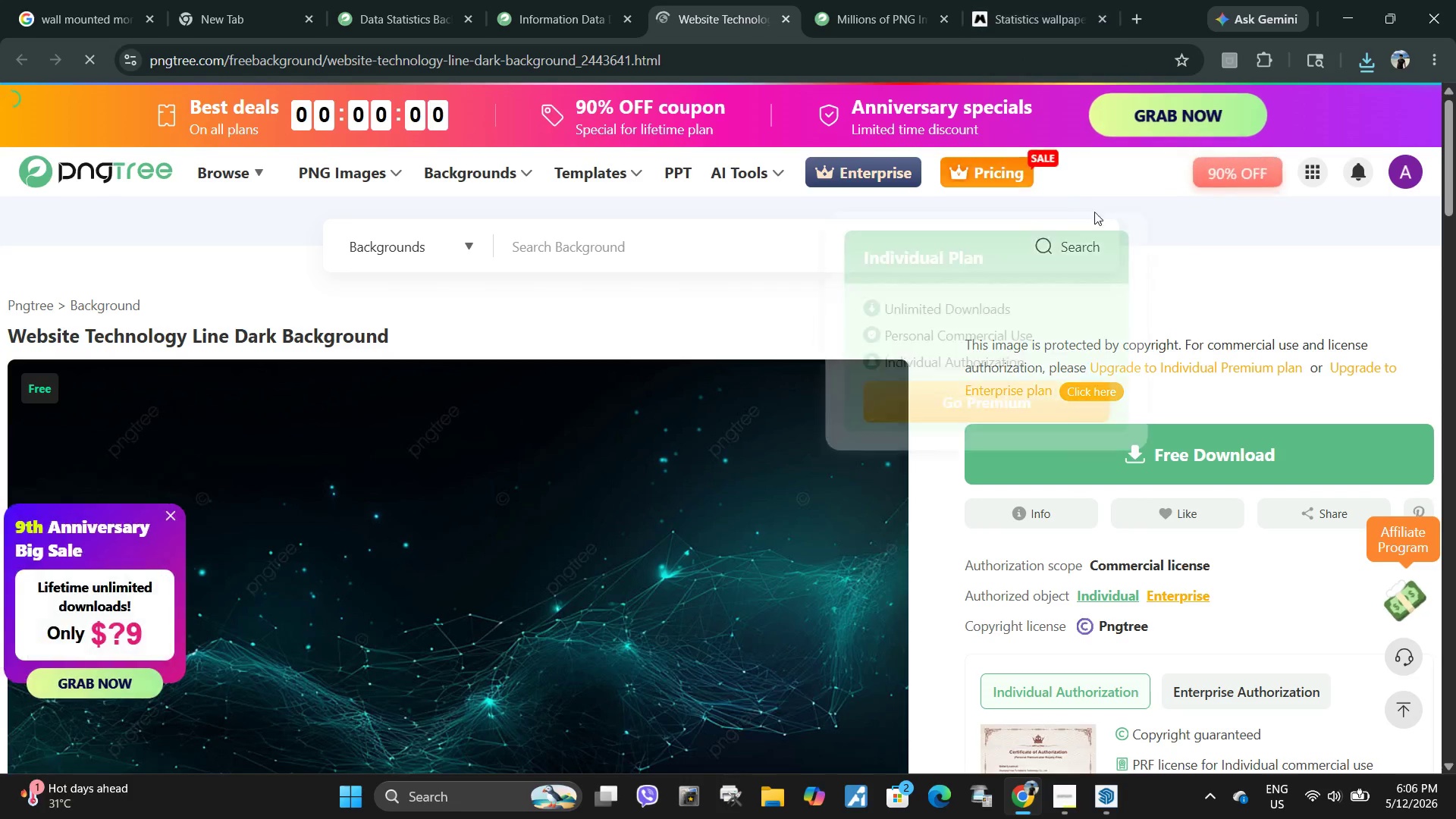 
left_click([1185, 442])
 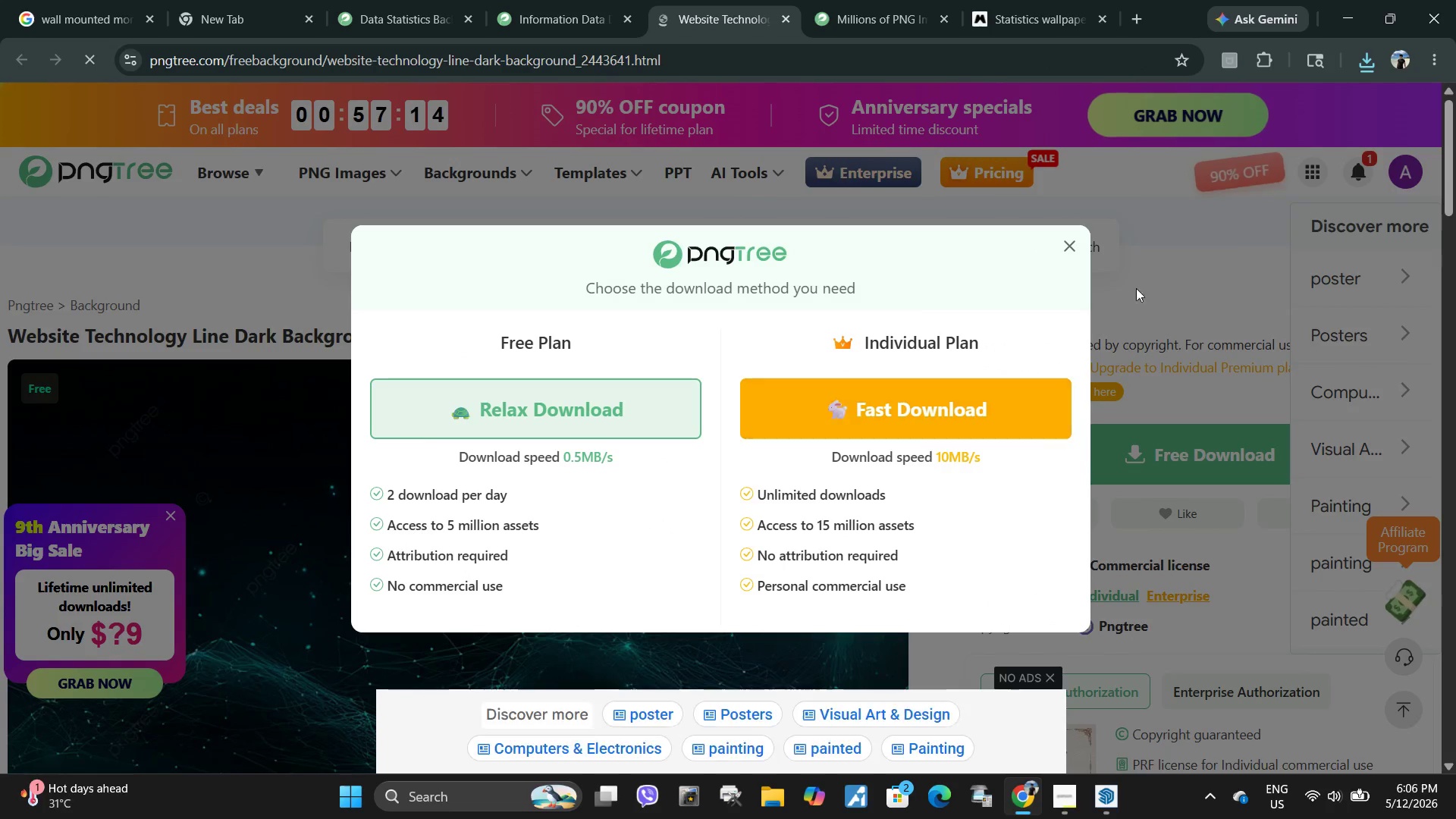 
left_click([585, 412])
 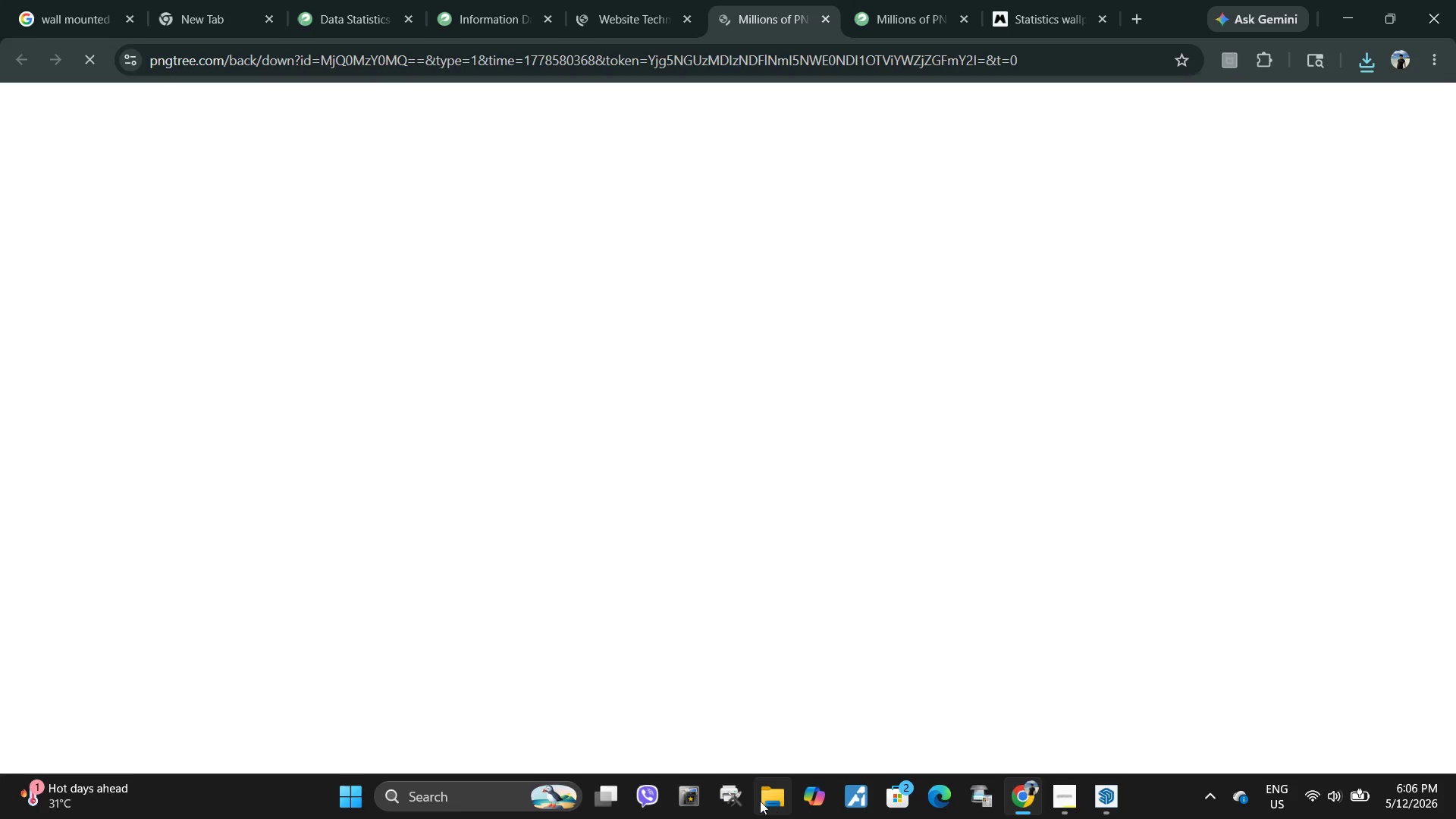 
double_click([759, 800])
 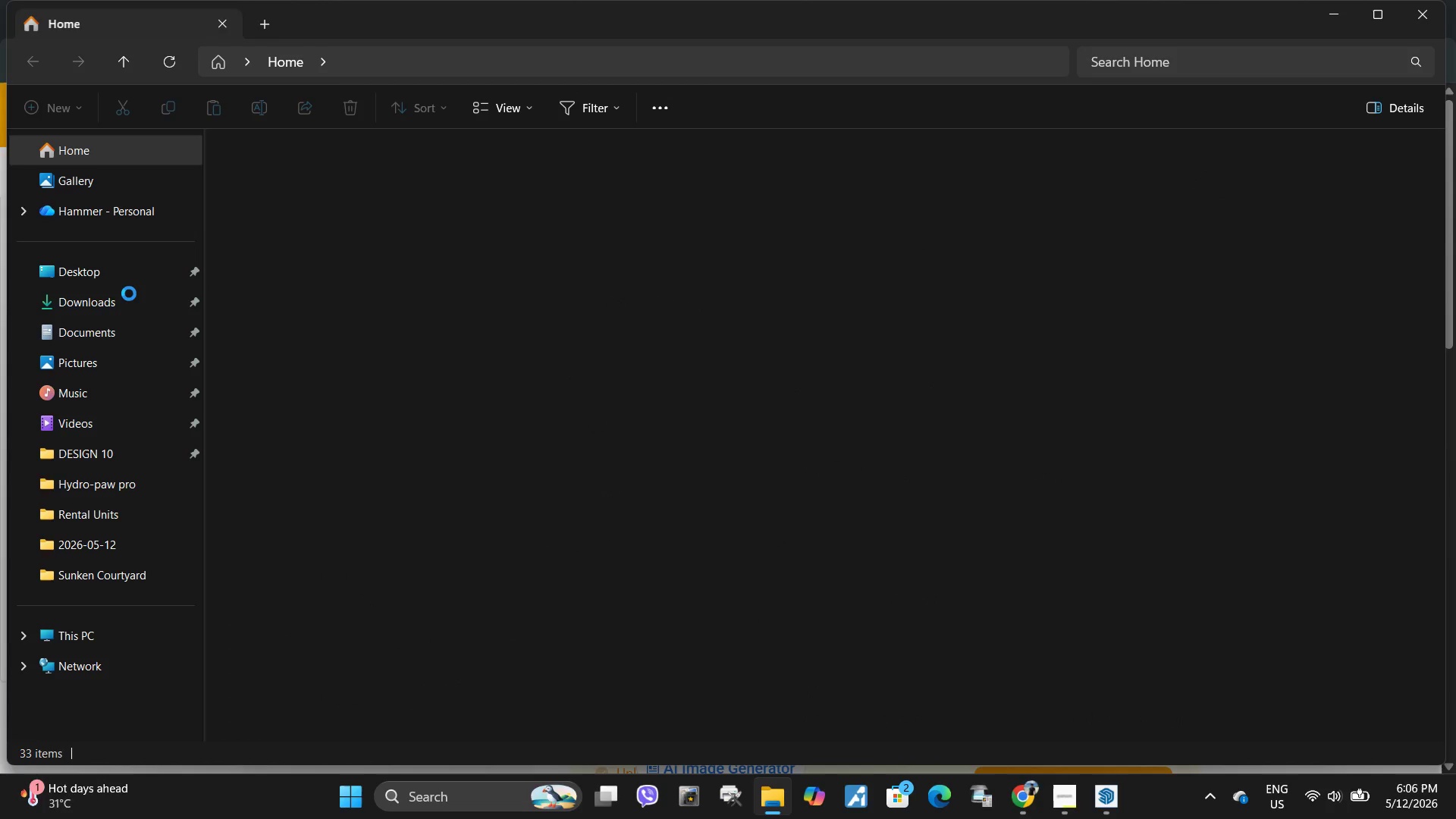 
left_click([129, 300])
 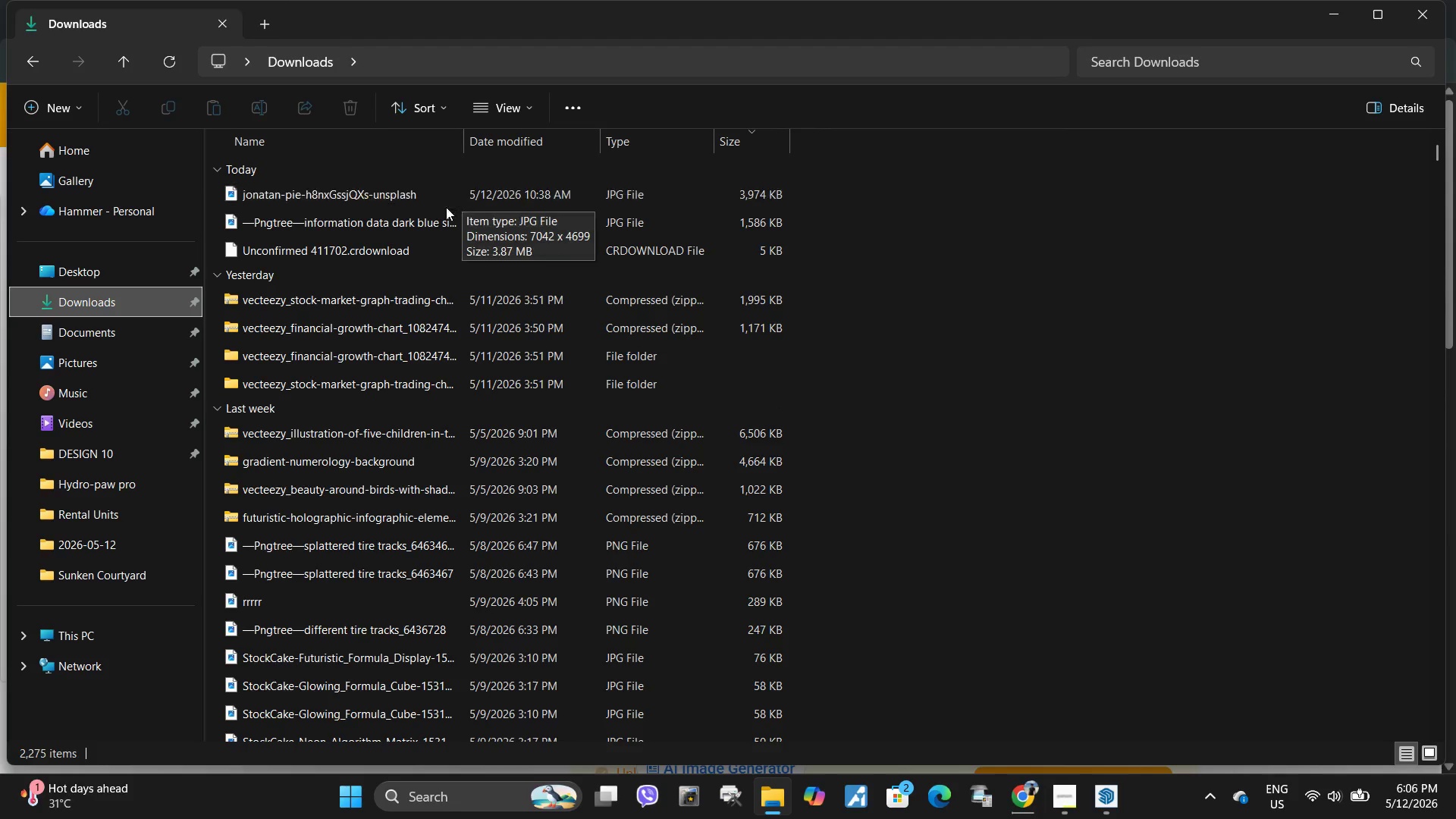 
left_click([442, 223])
 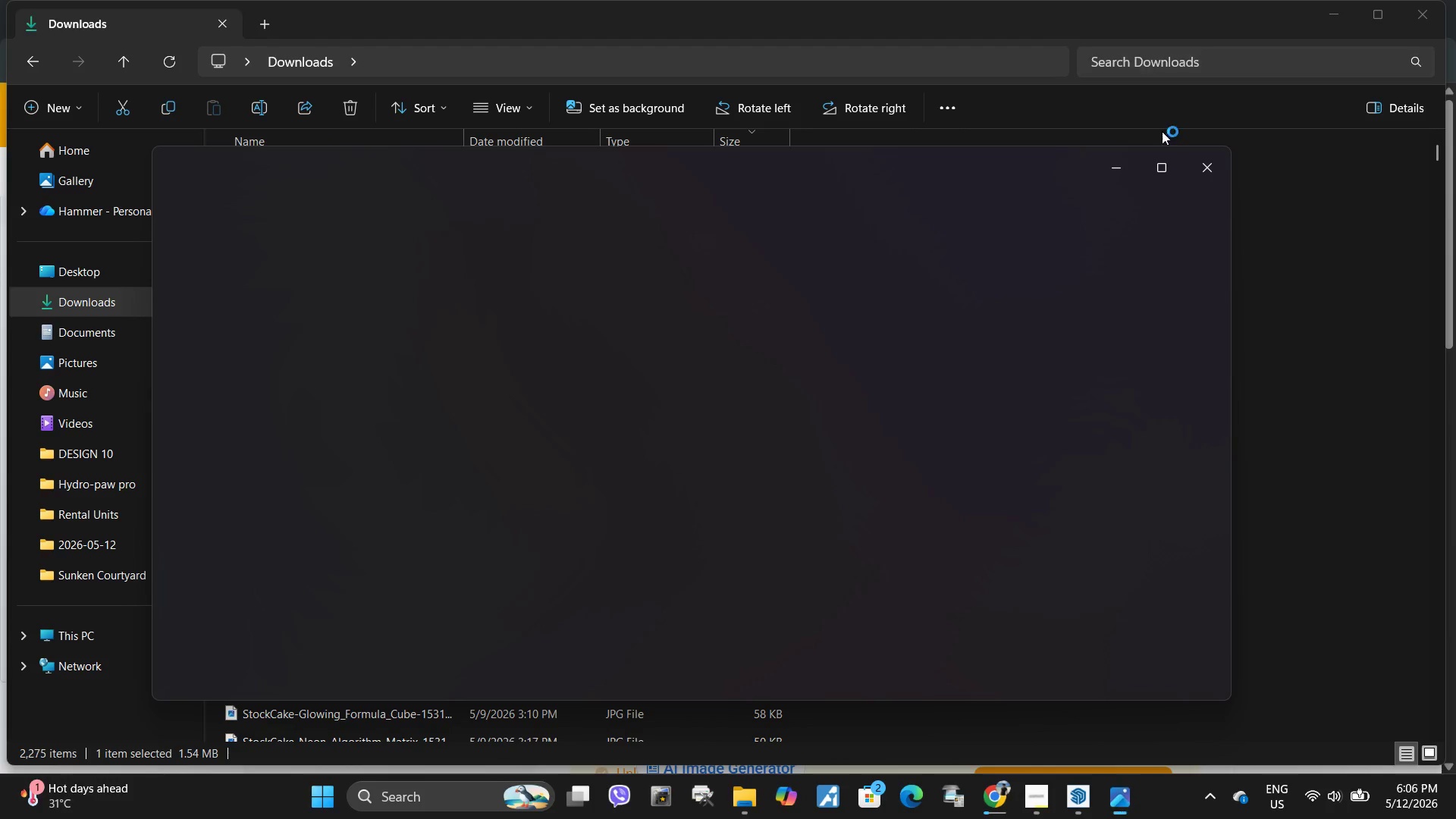 
left_click([1110, 166])
 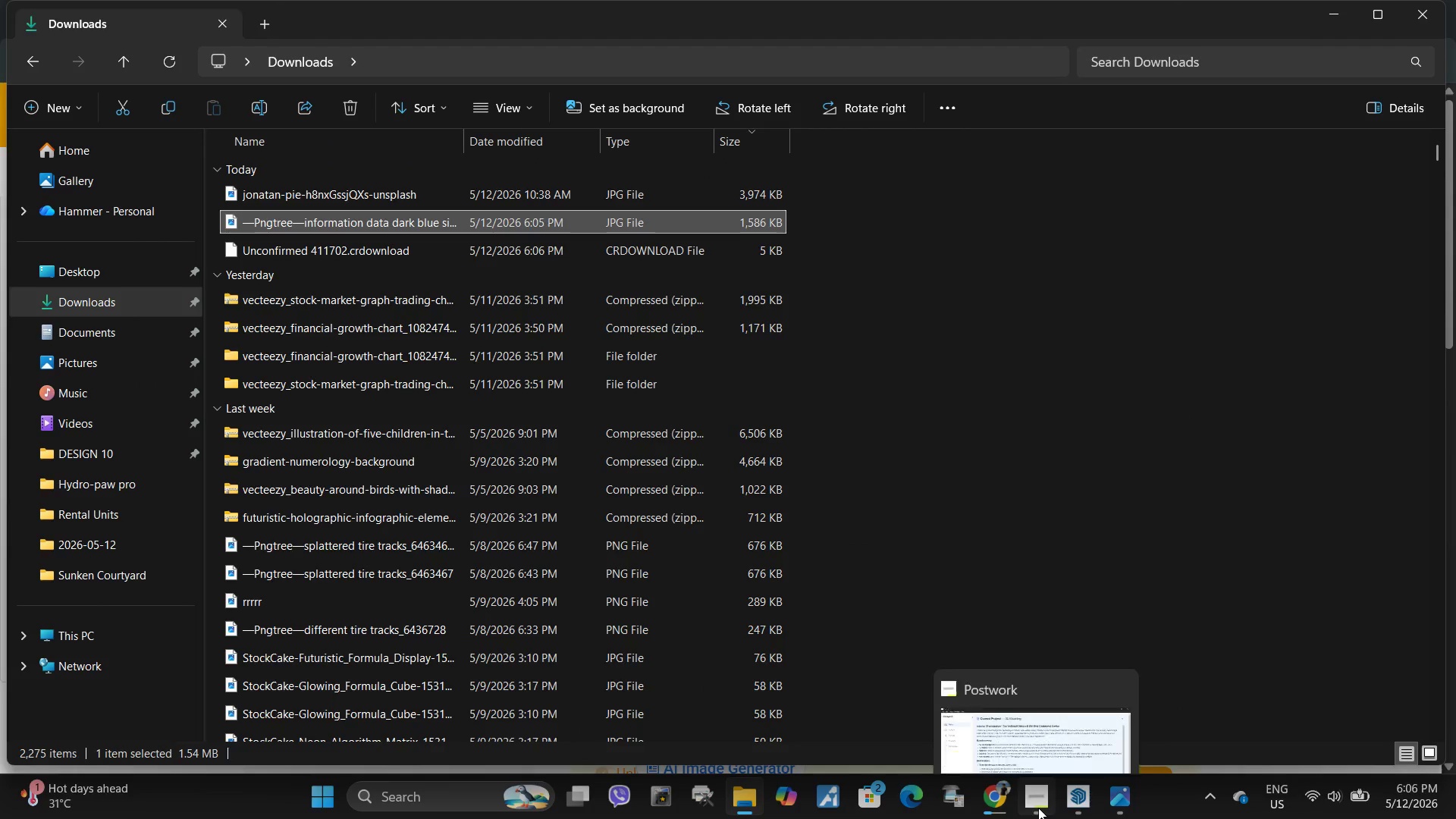 
left_click([1073, 805])
 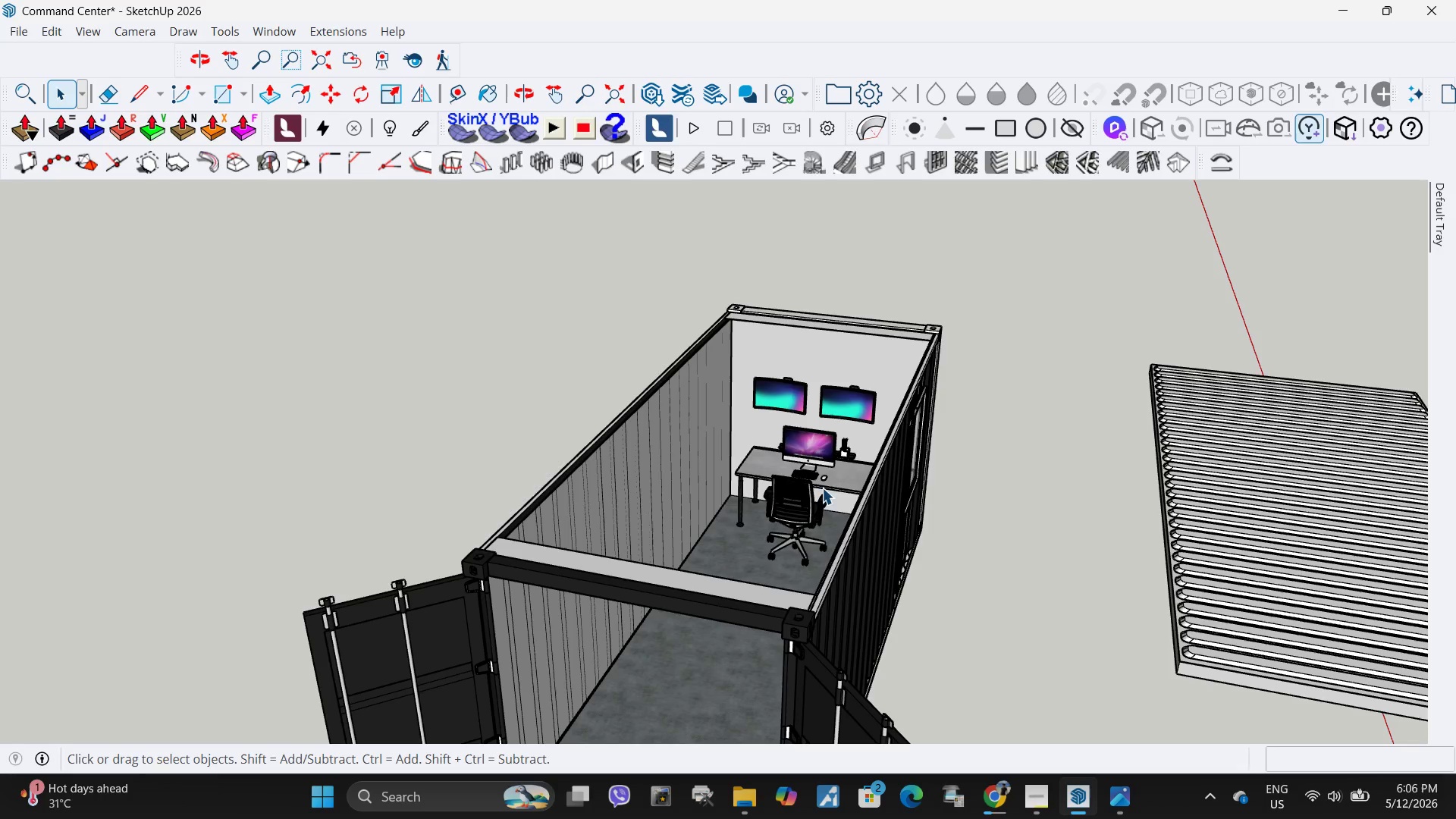 
left_click([804, 415])
 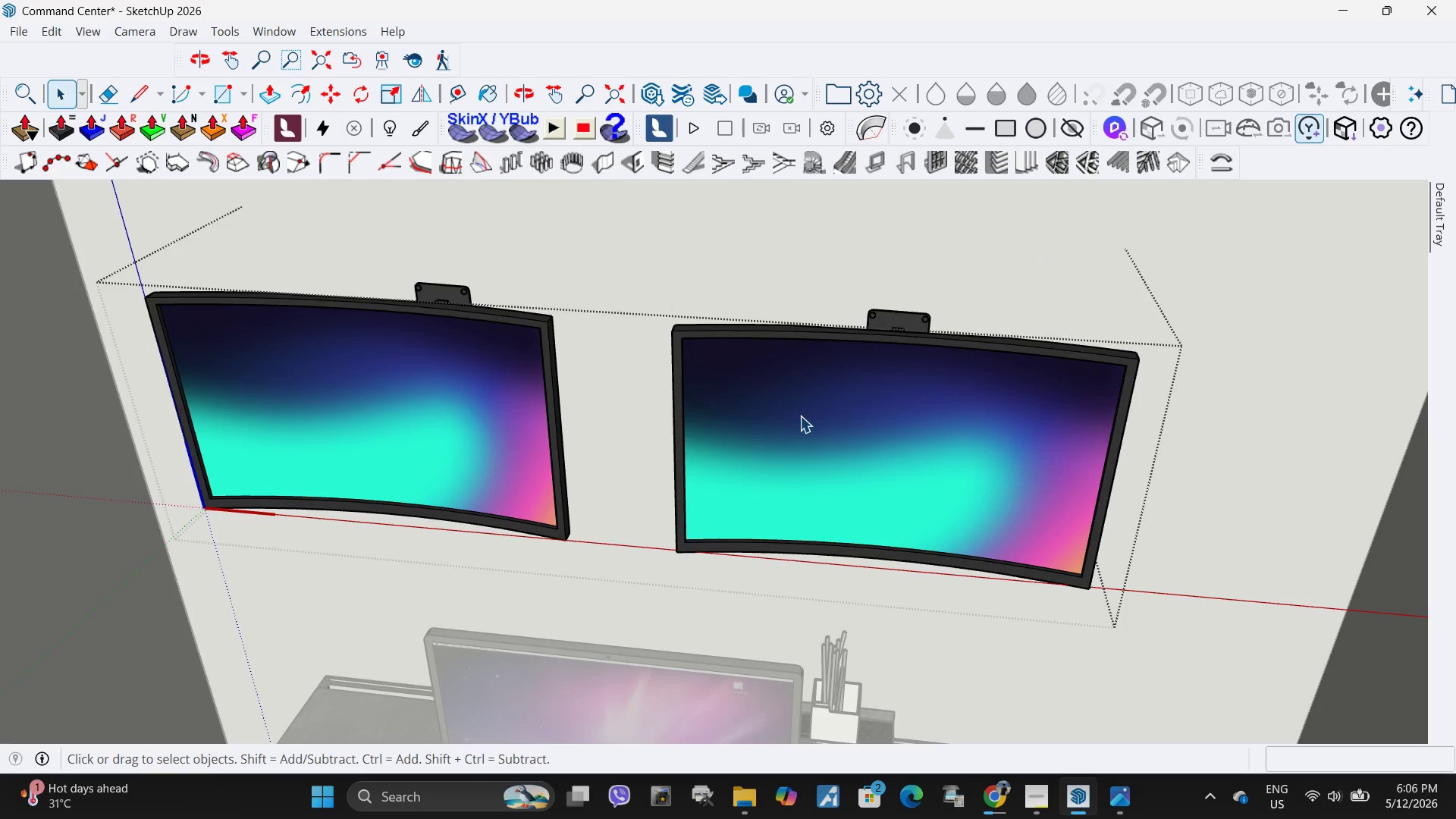 
scroll: coordinate [786, 399], scroll_direction: up, amount: 18.0
 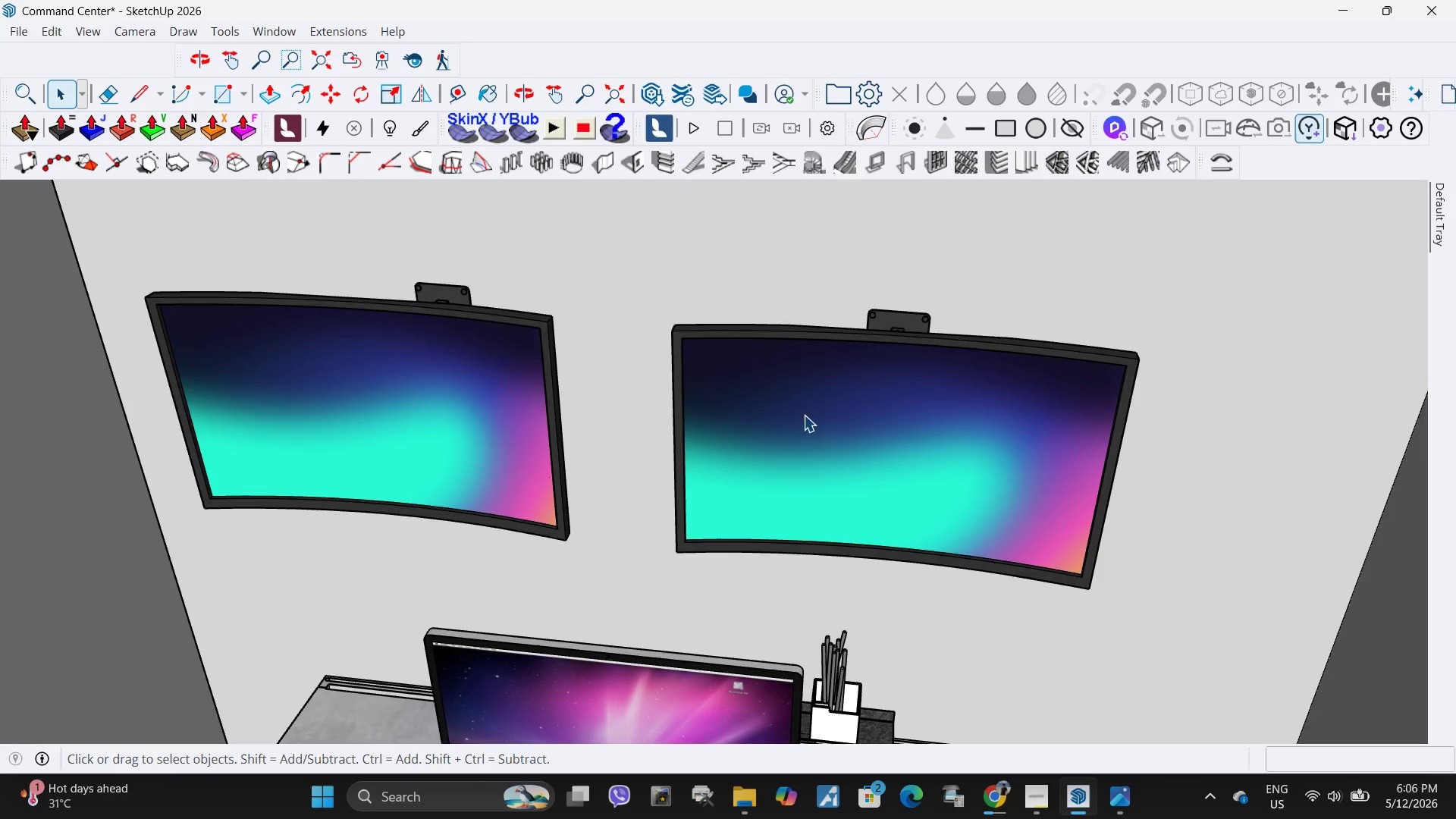 
triple_click([800, 416])
 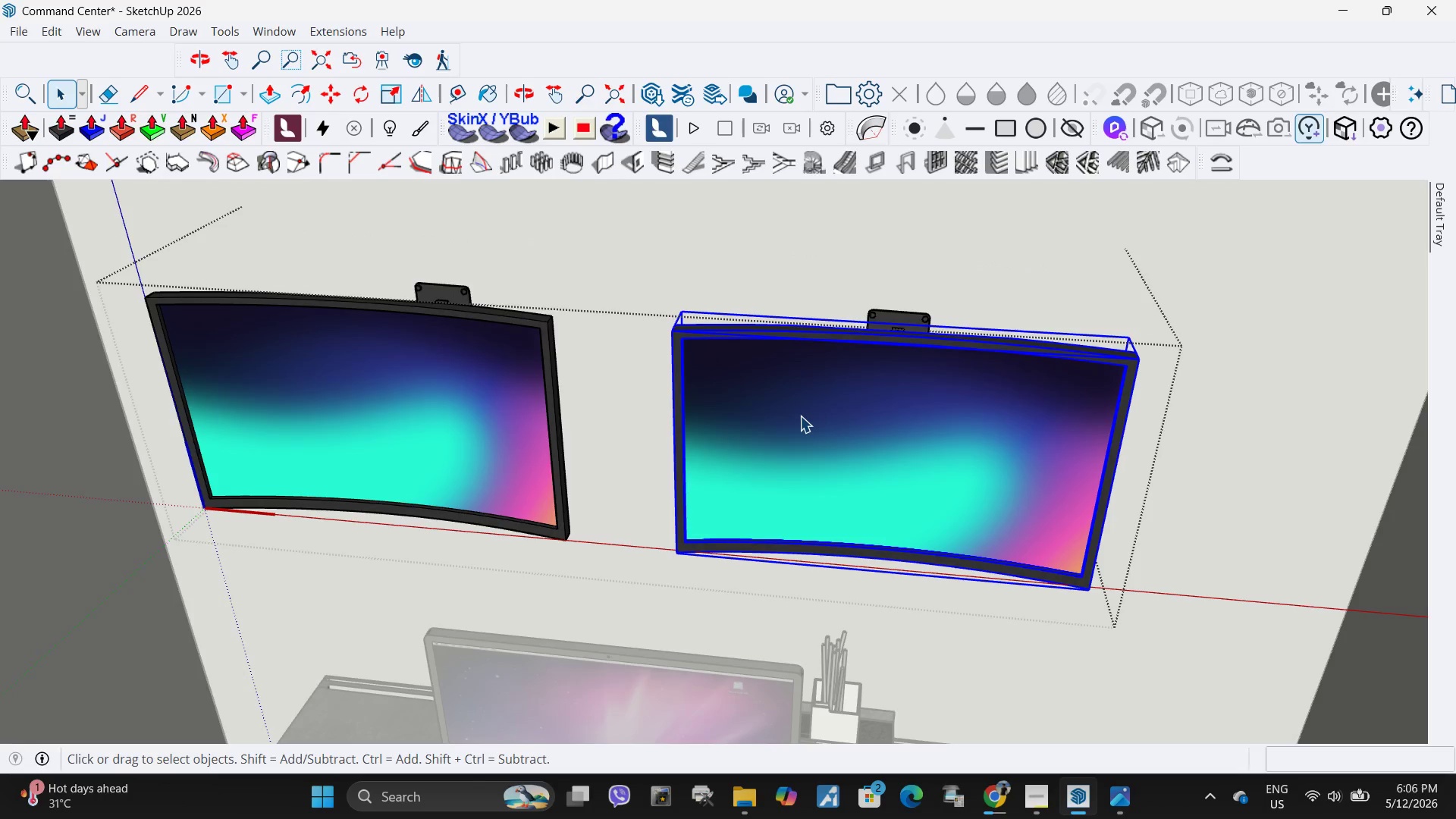 
triple_click([800, 416])
 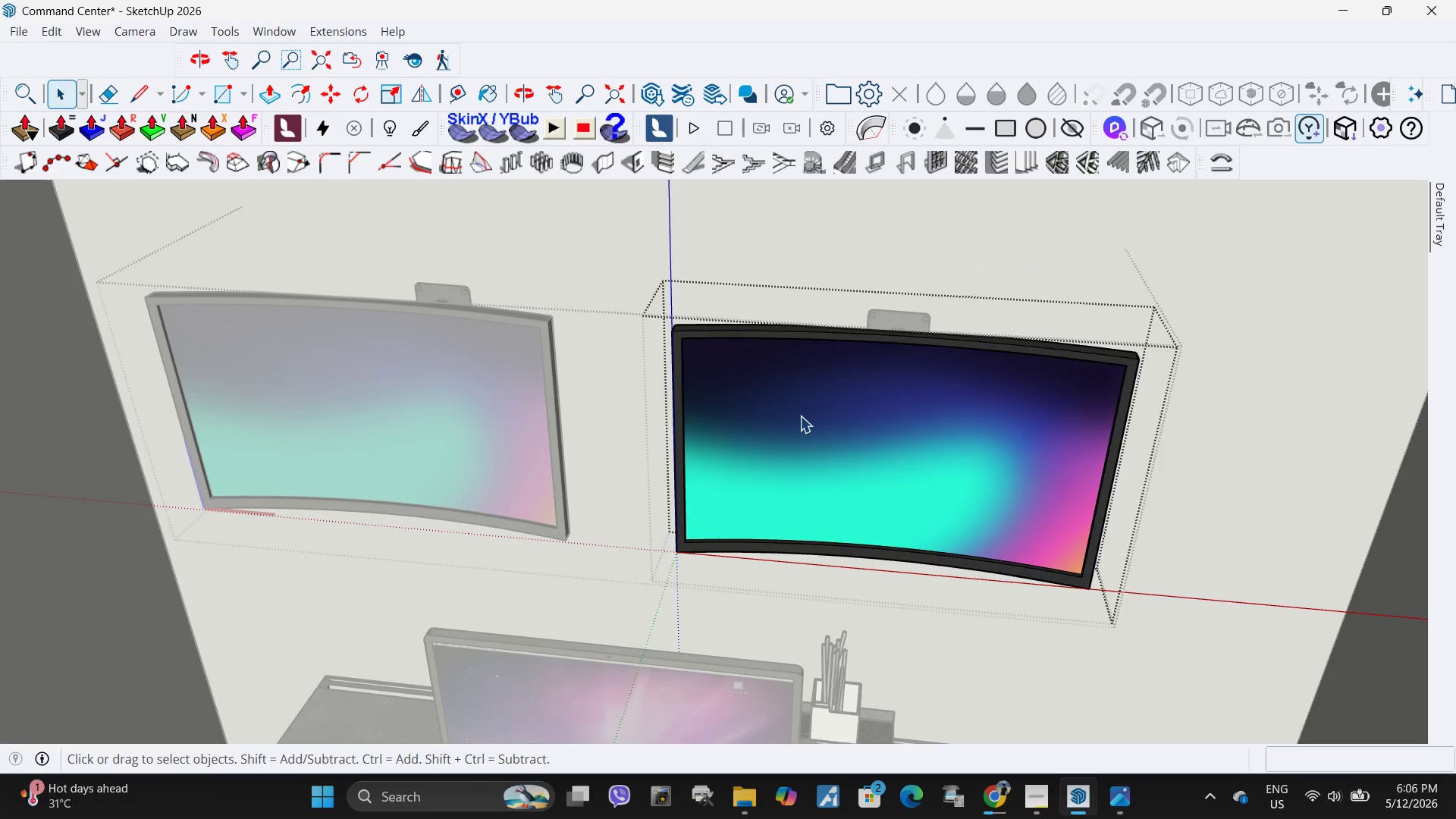 
triple_click([800, 416])
 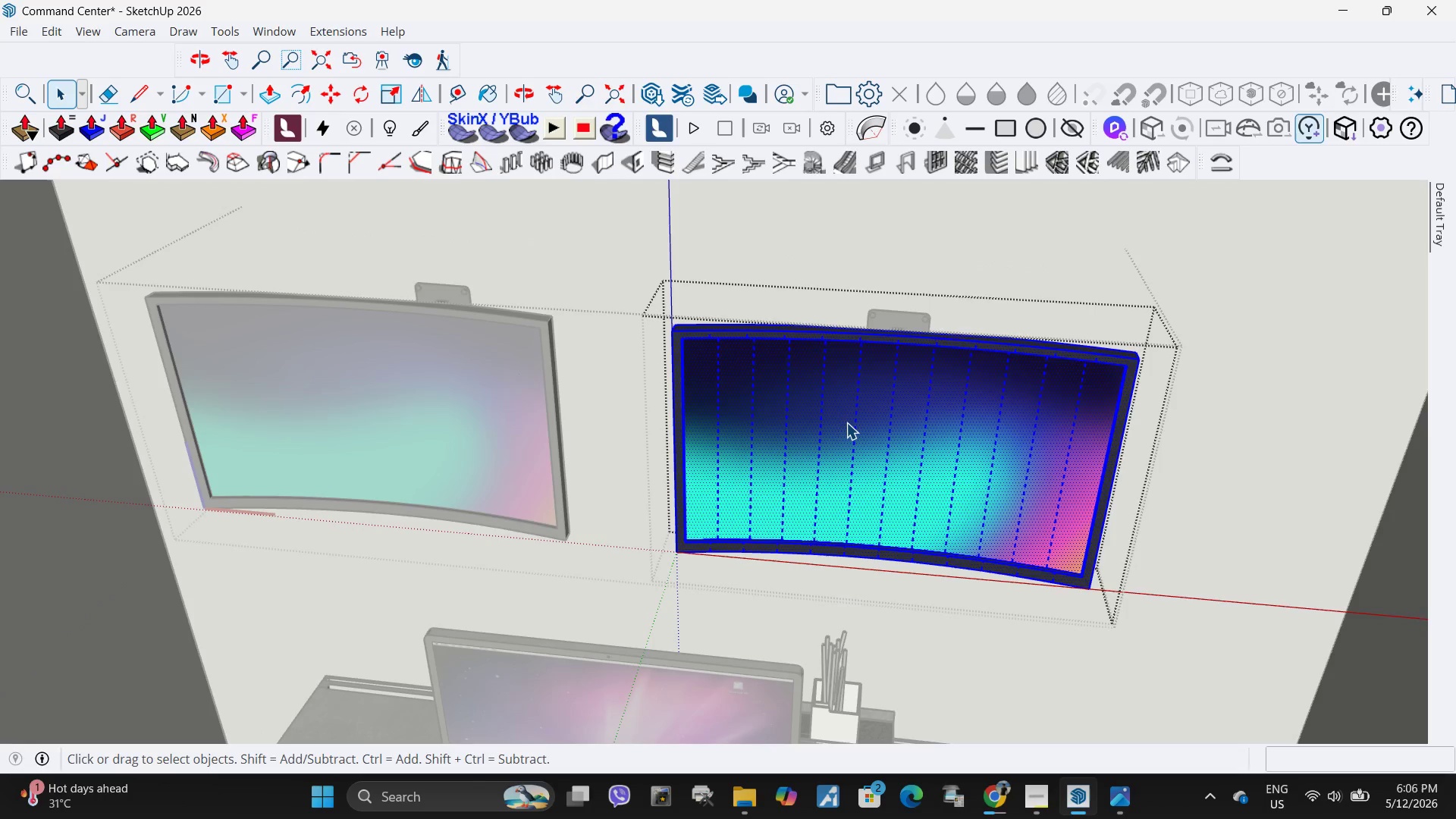 
triple_click([846, 422])
 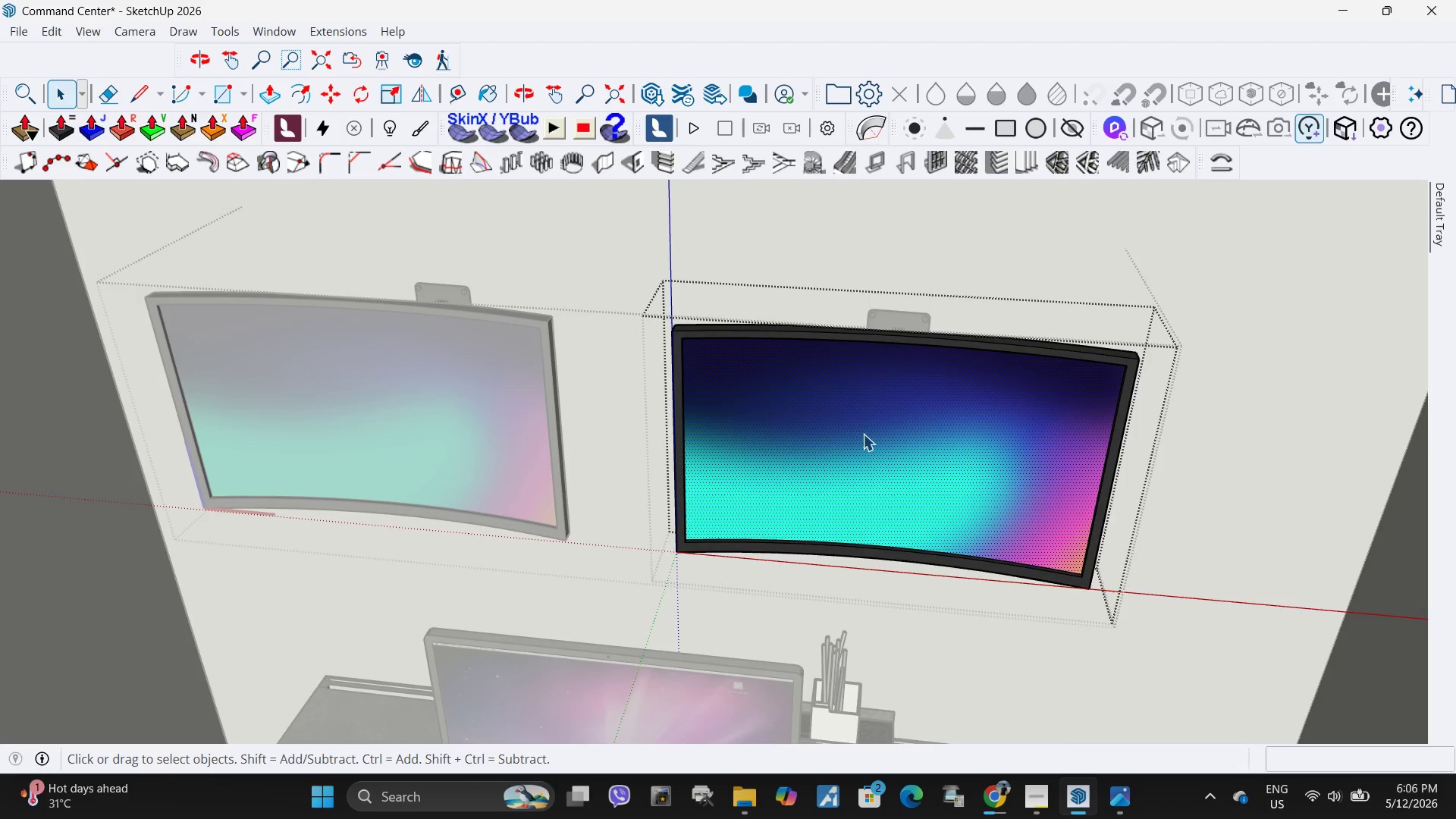 
triple_click([863, 434])
 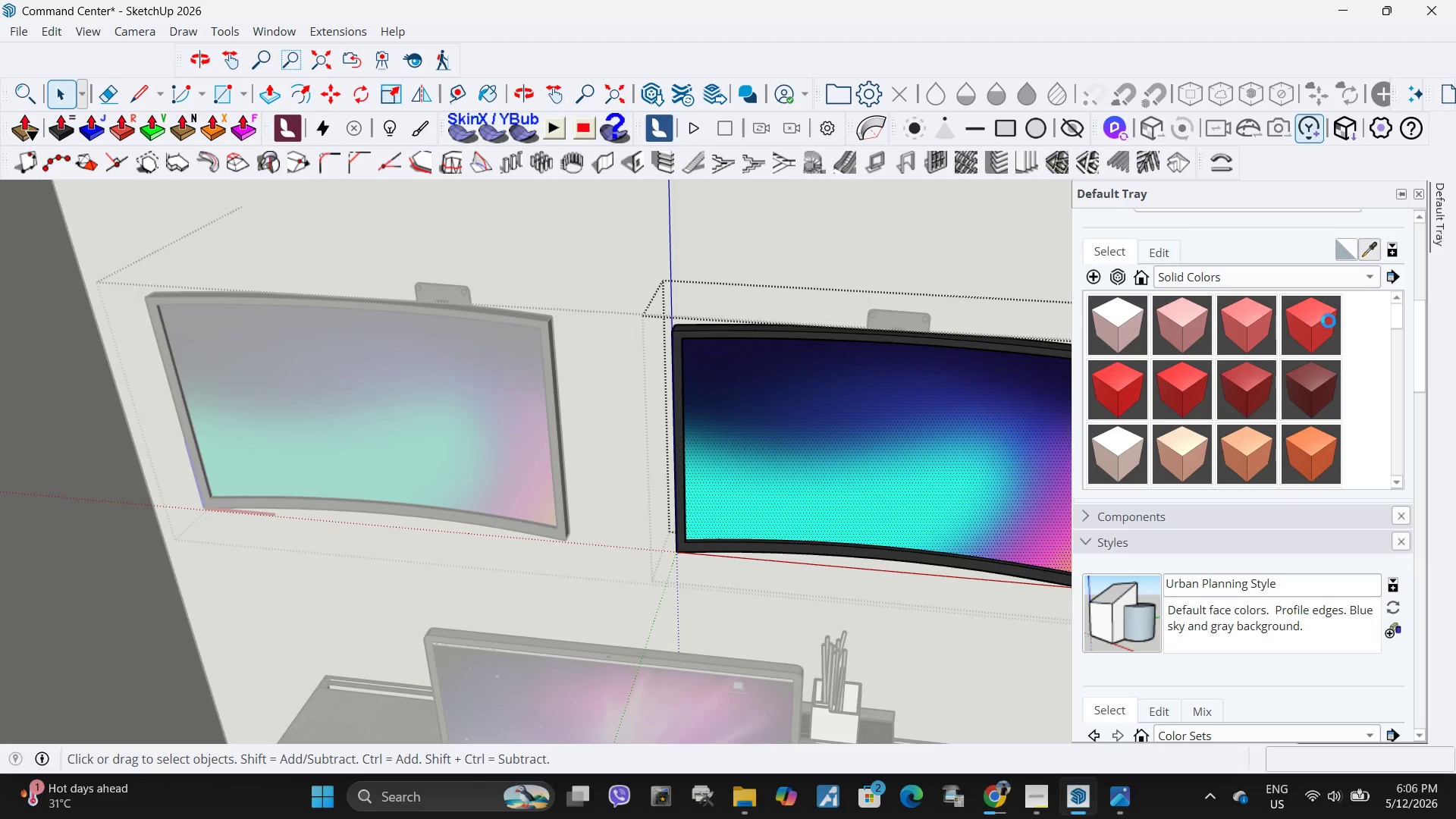 
scroll: coordinate [1324, 324], scroll_direction: up, amount: 2.0
 